 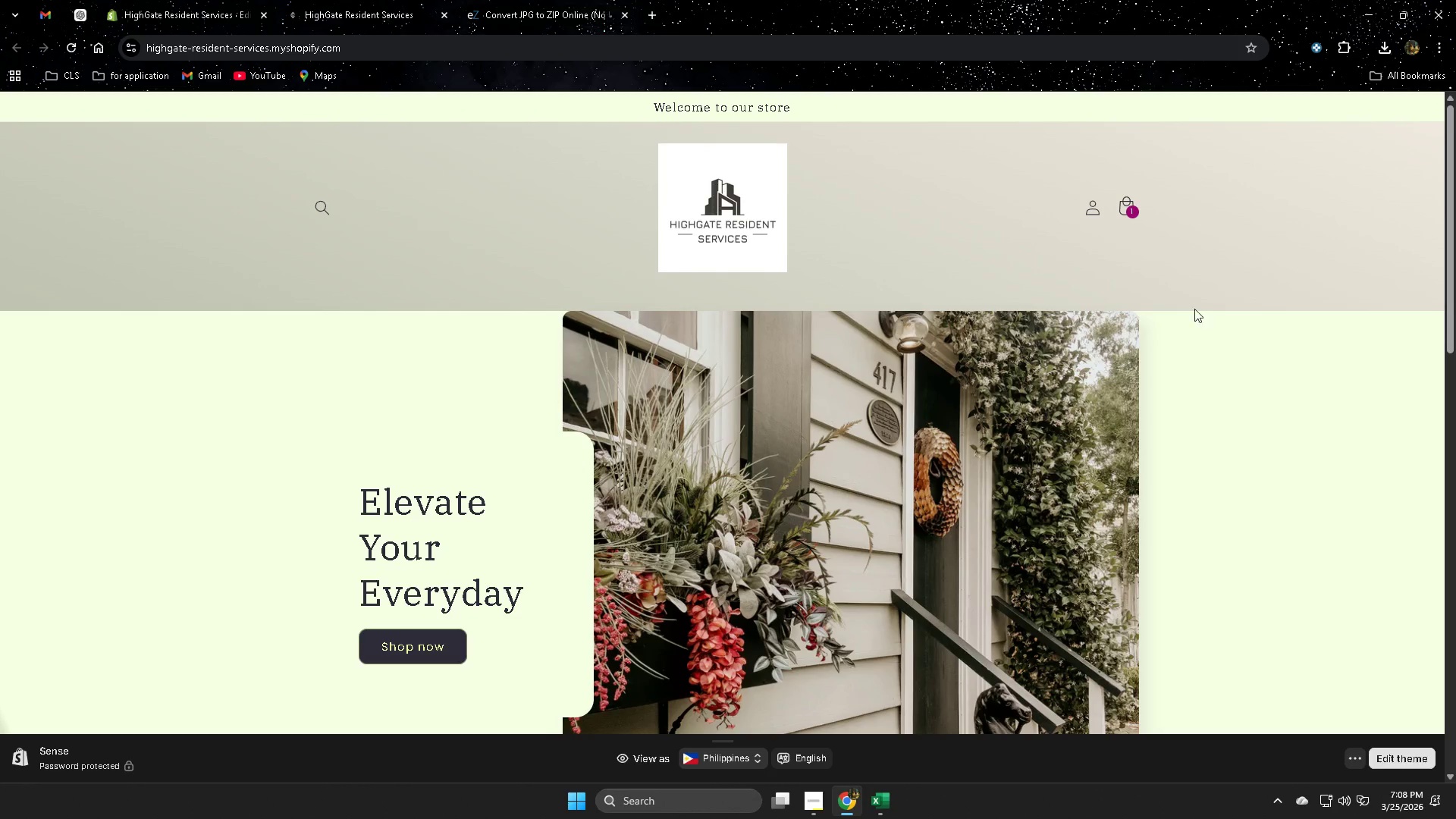 
left_click([1129, 208])
 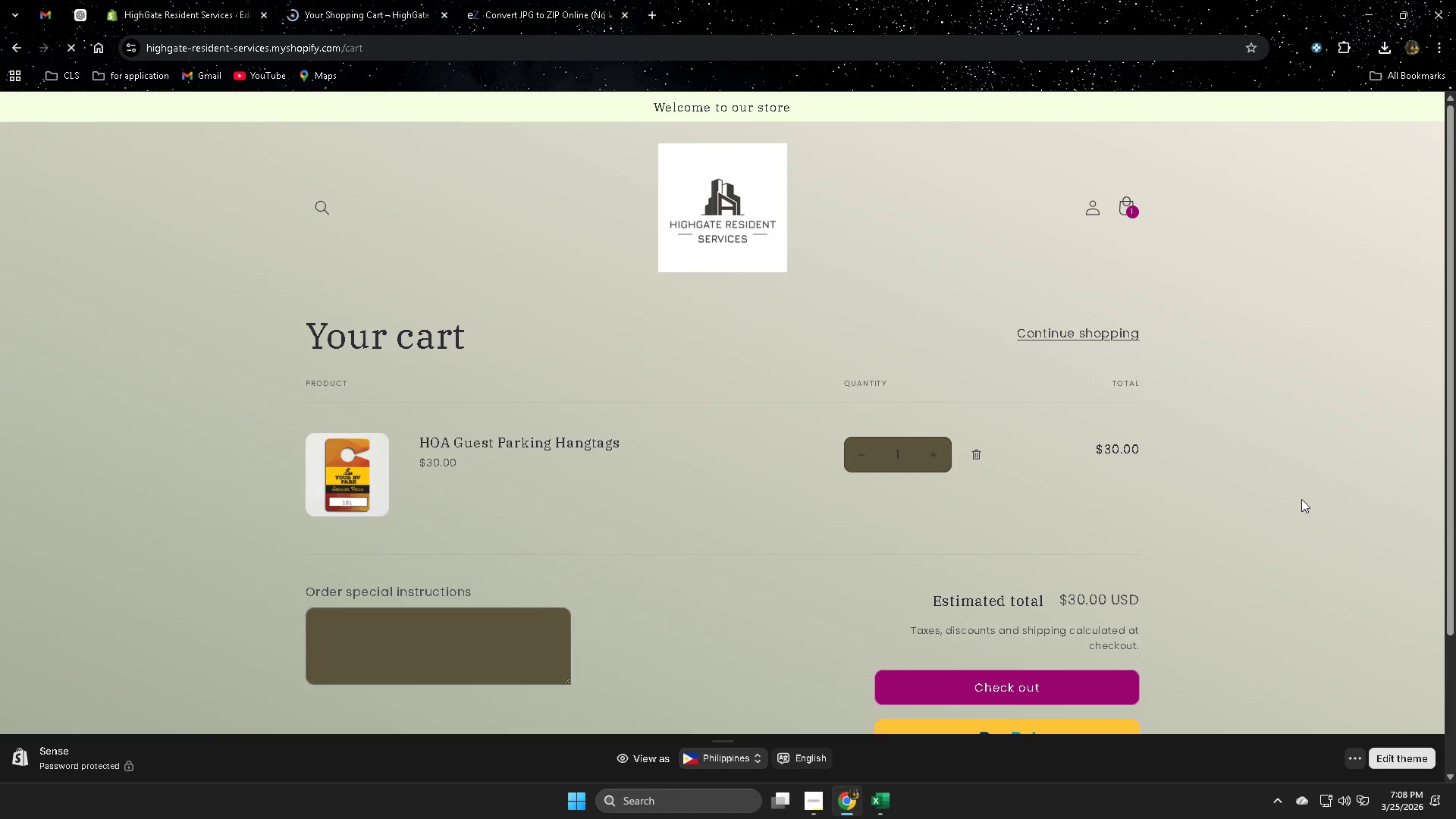 
scroll: coordinate [1291, 500], scroll_direction: up, amount: 1.0
 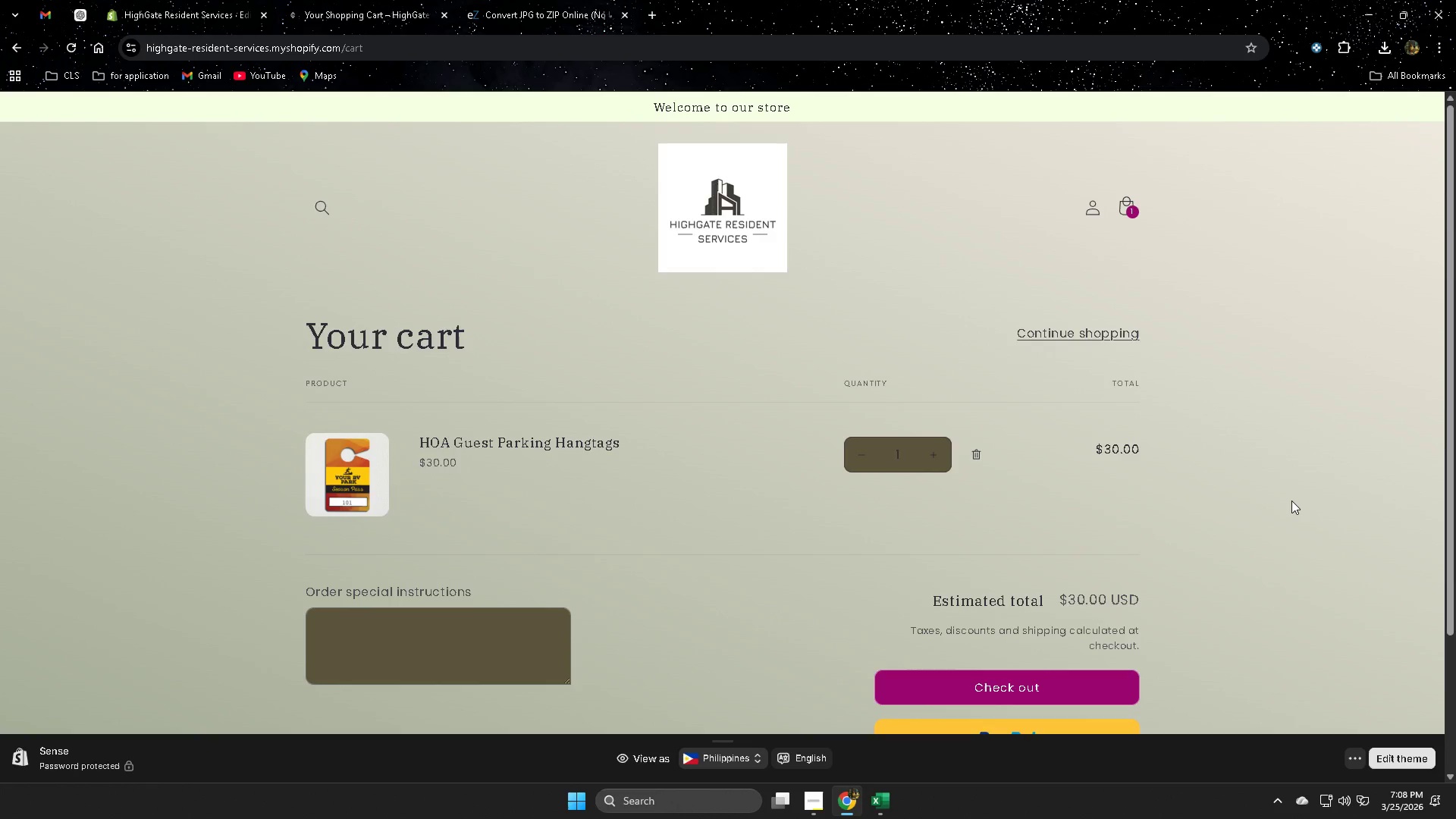 
scroll: coordinate [1291, 500], scroll_direction: none, amount: 0.0
 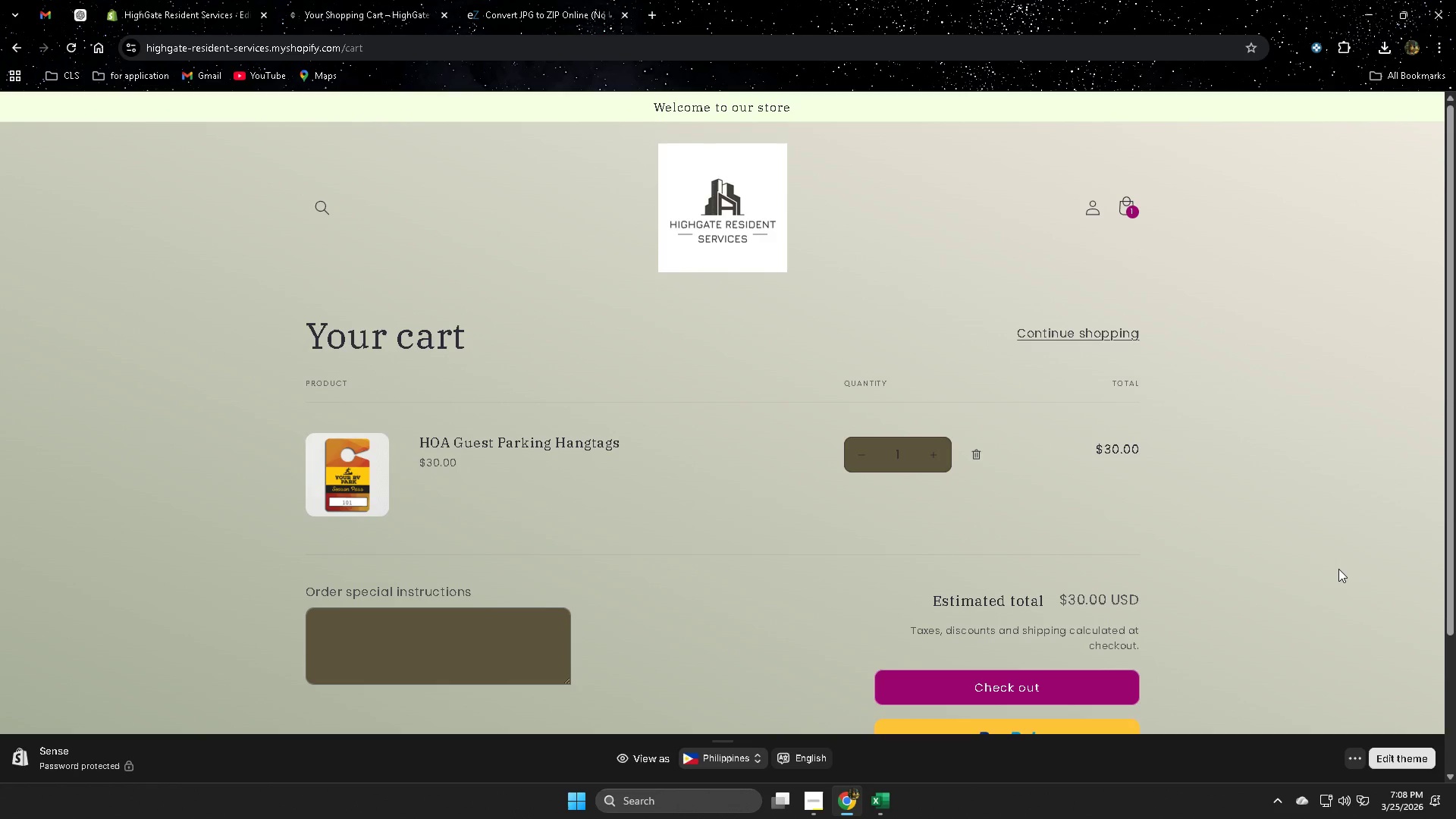 
scroll: coordinate [1338, 569], scroll_direction: down, amount: 1.0
 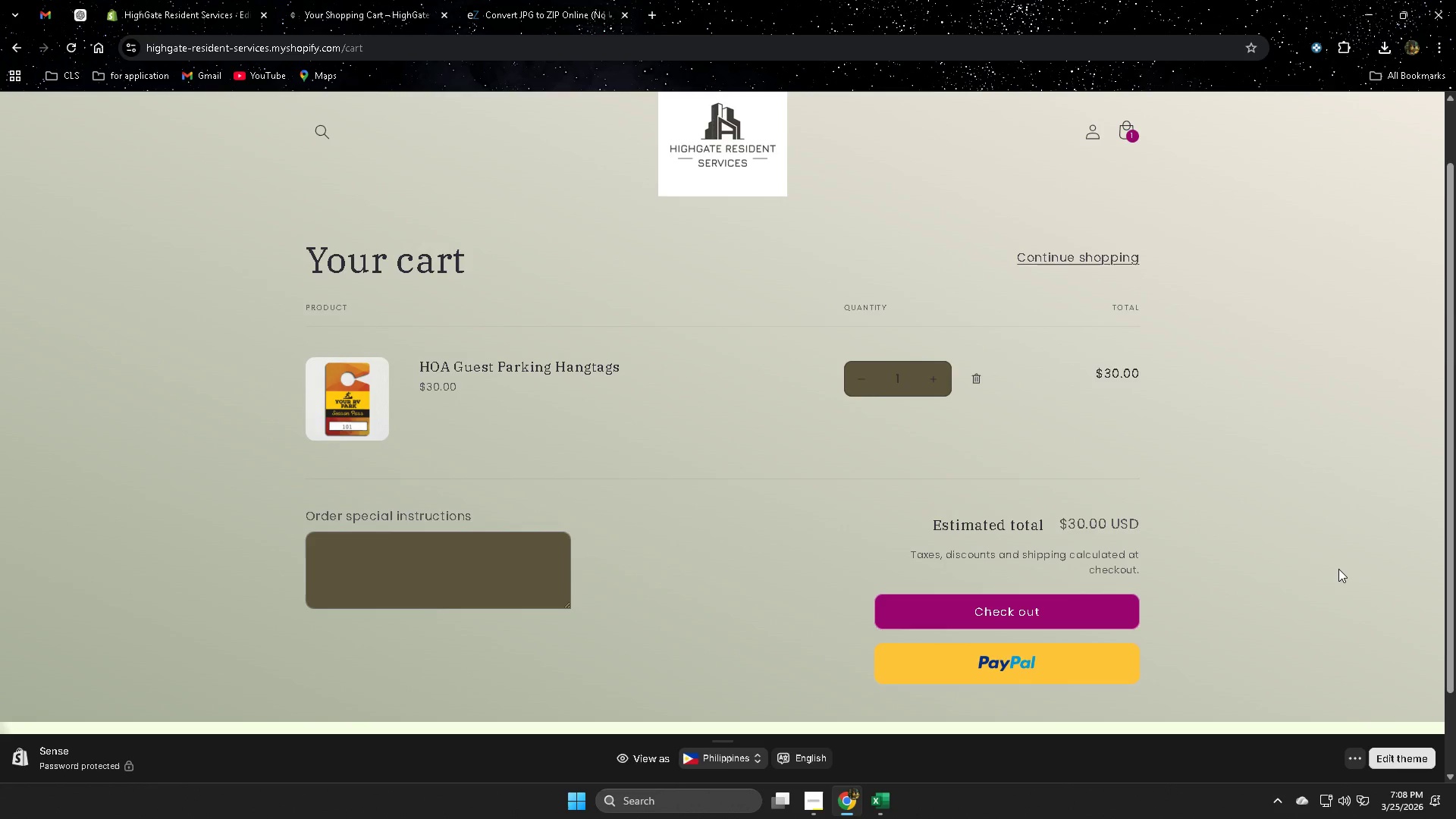 
scroll: coordinate [1338, 569], scroll_direction: up, amount: 1.0
 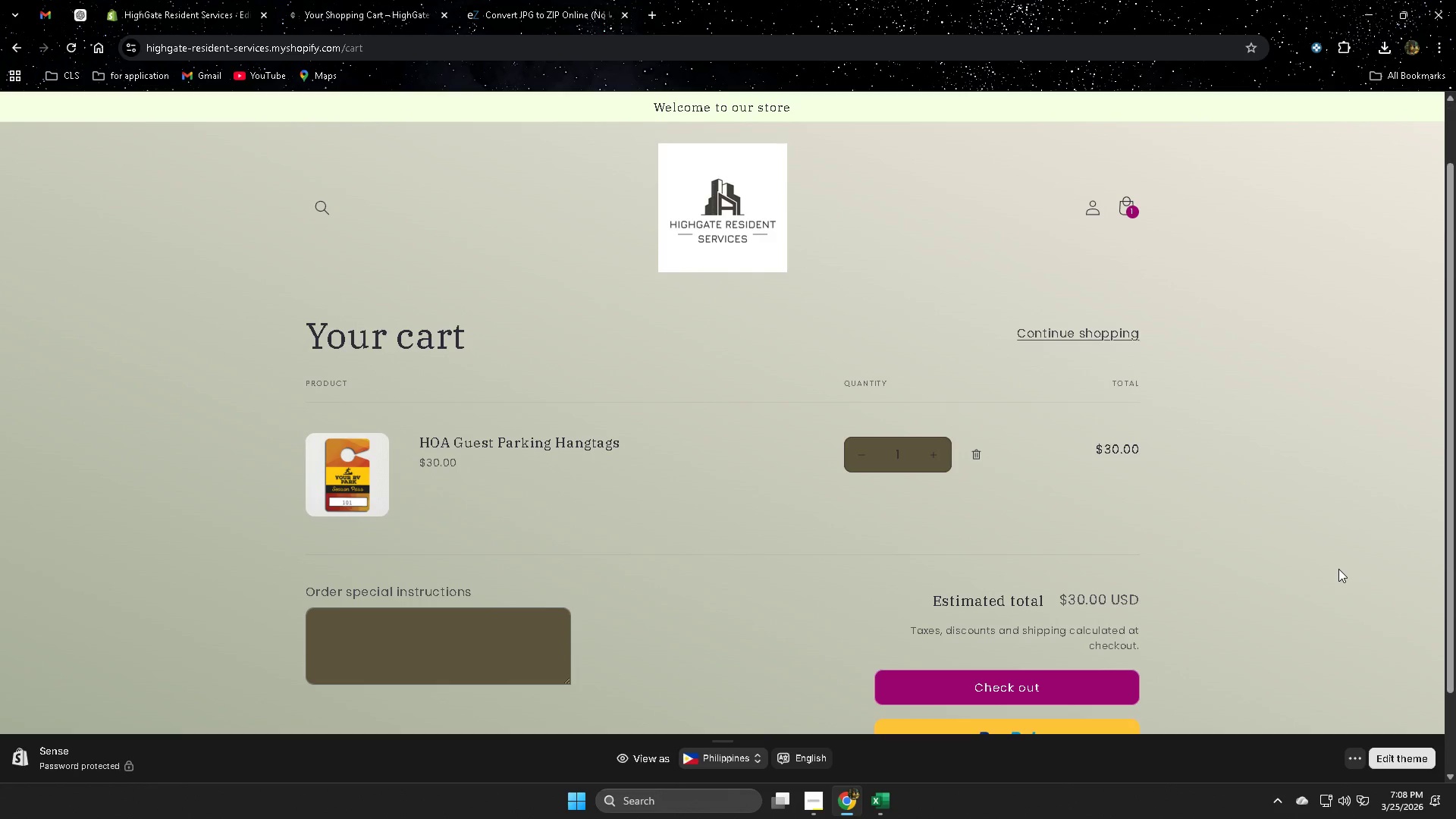 
scroll: coordinate [1338, 569], scroll_direction: down, amount: 1.0
 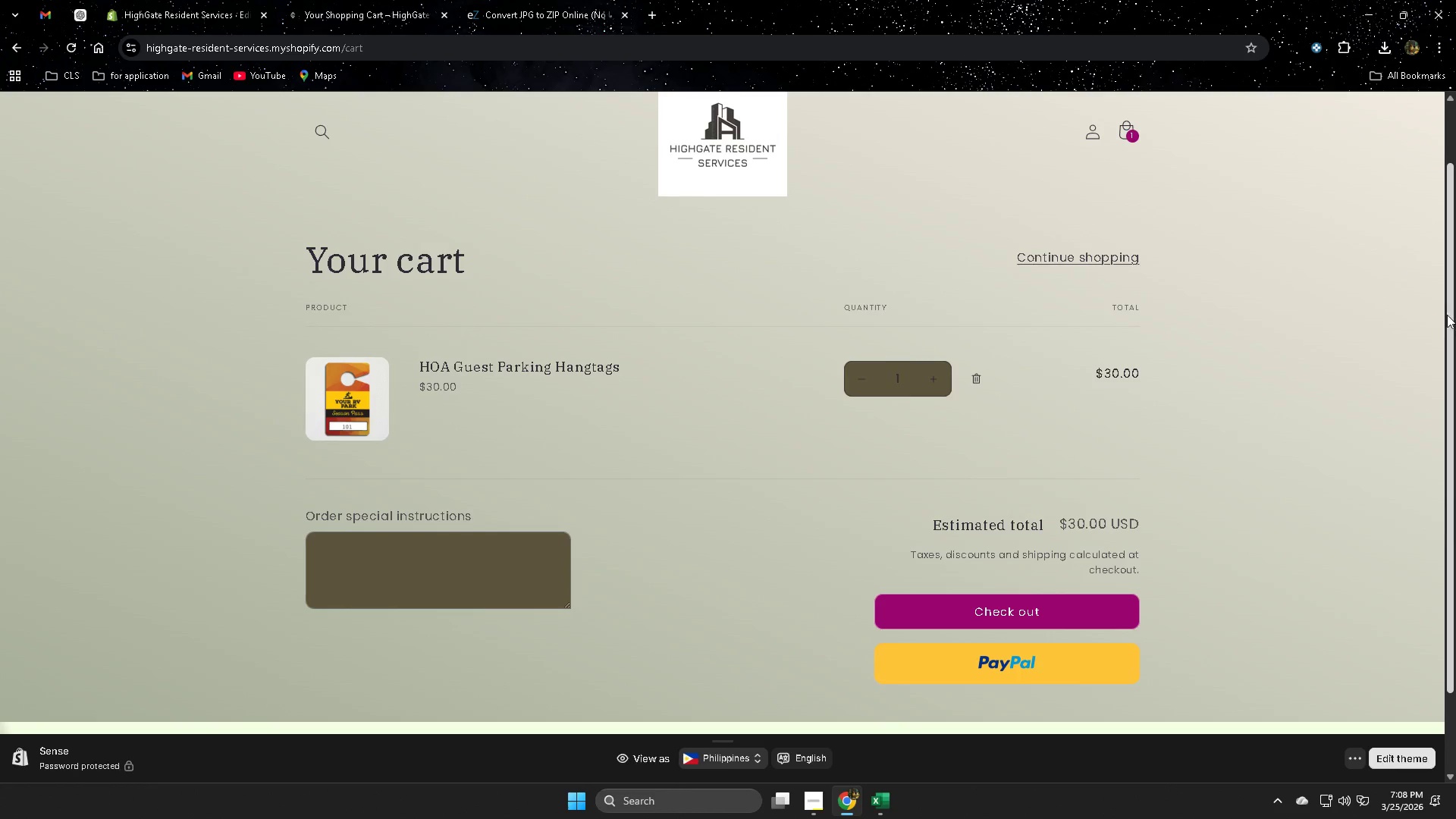 
left_click_drag(start_coordinate=[1451, 308], to_coordinate=[1451, 283])
 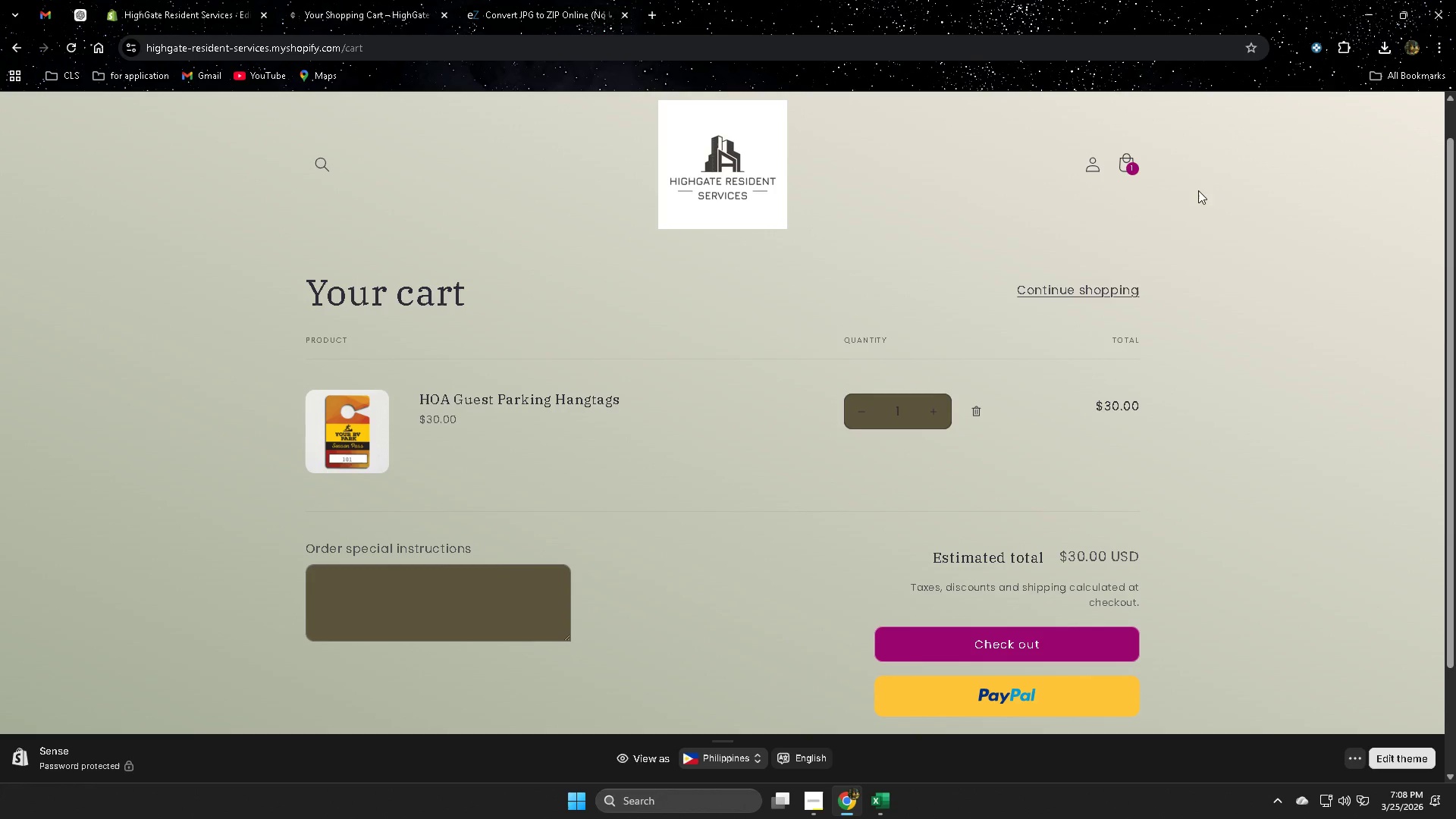 
left_click([752, 177])
 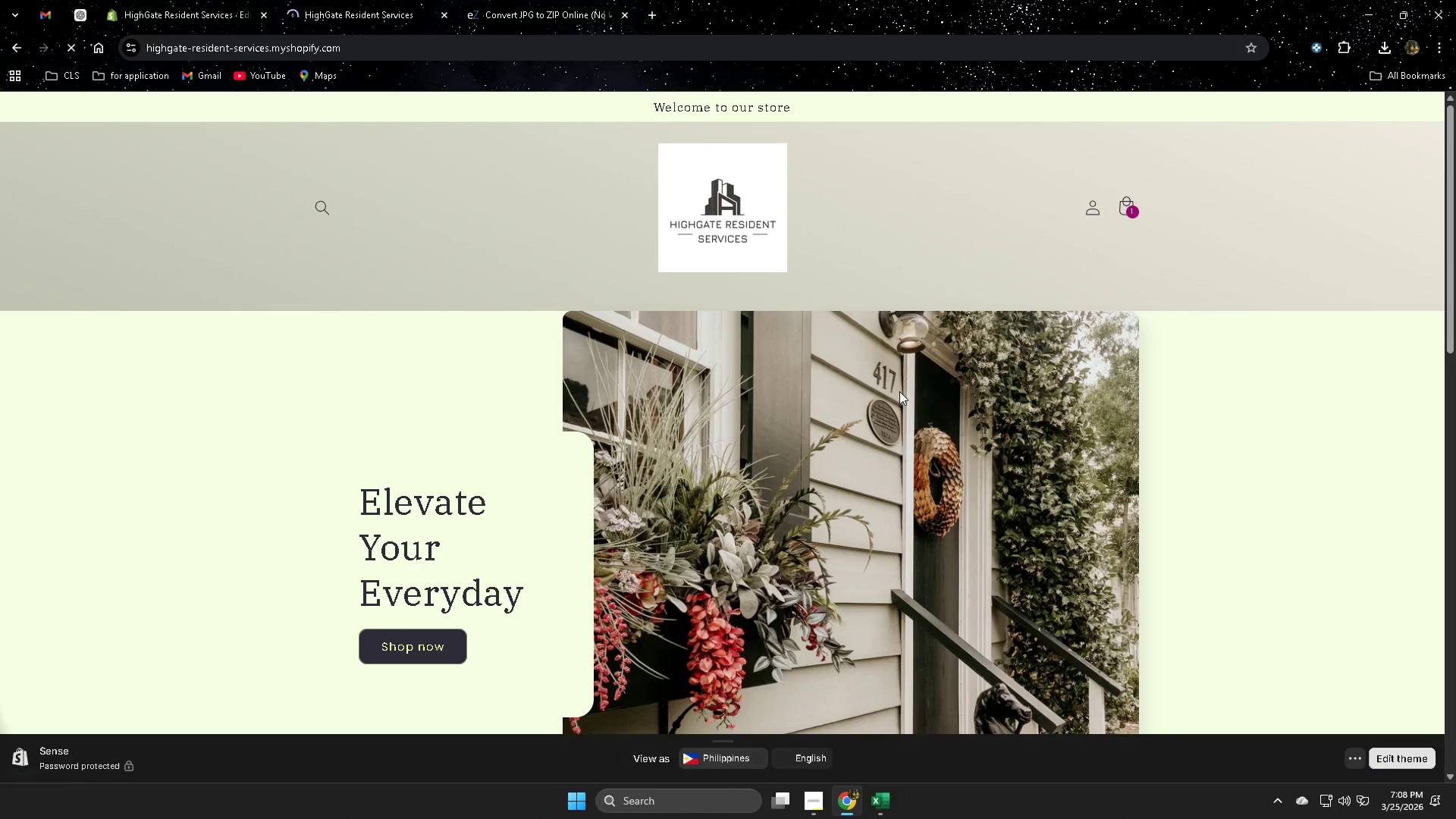 
scroll: coordinate [1030, 548], scroll_direction: down, amount: 8.0
 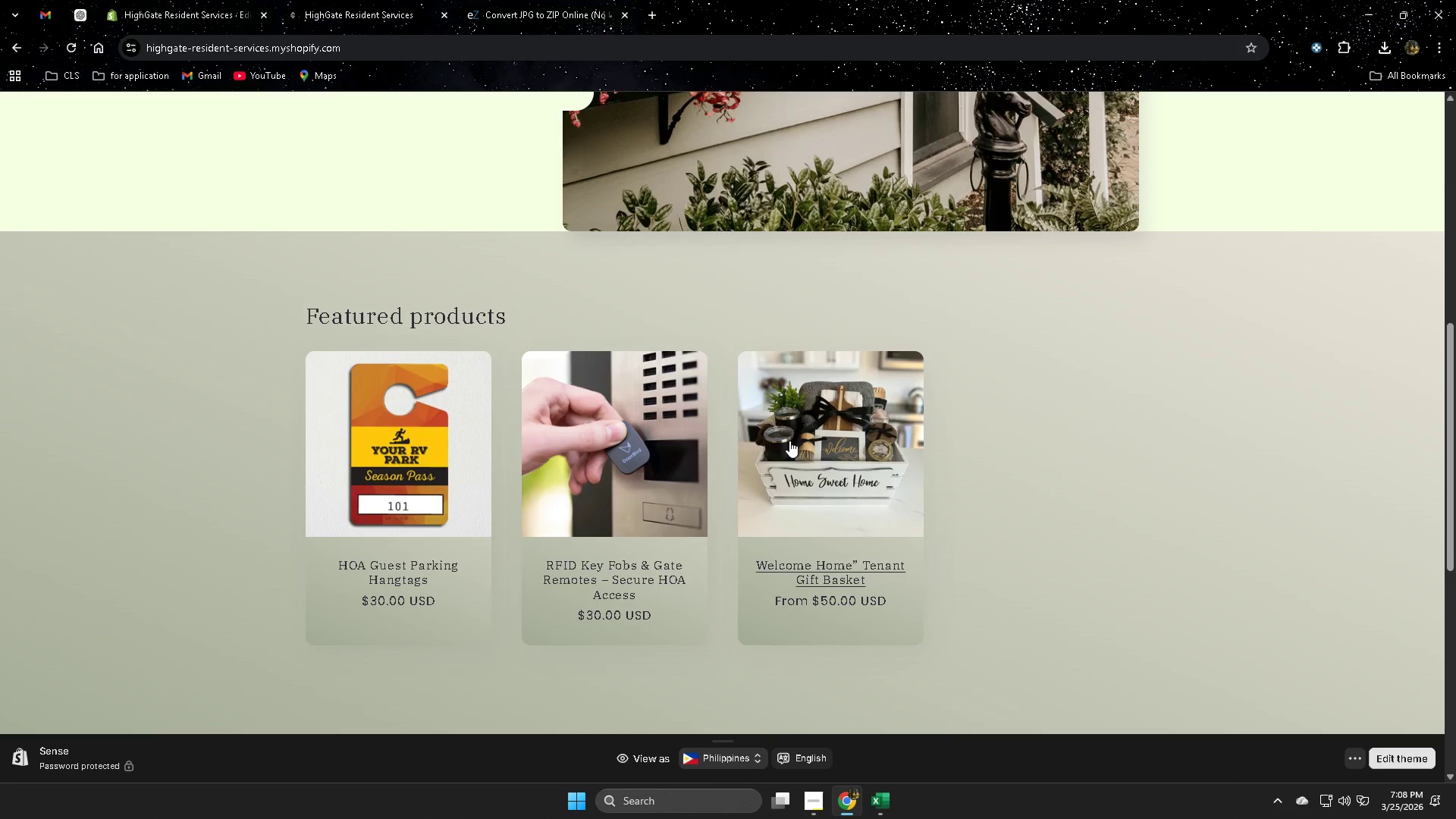 
left_click([795, 441])
 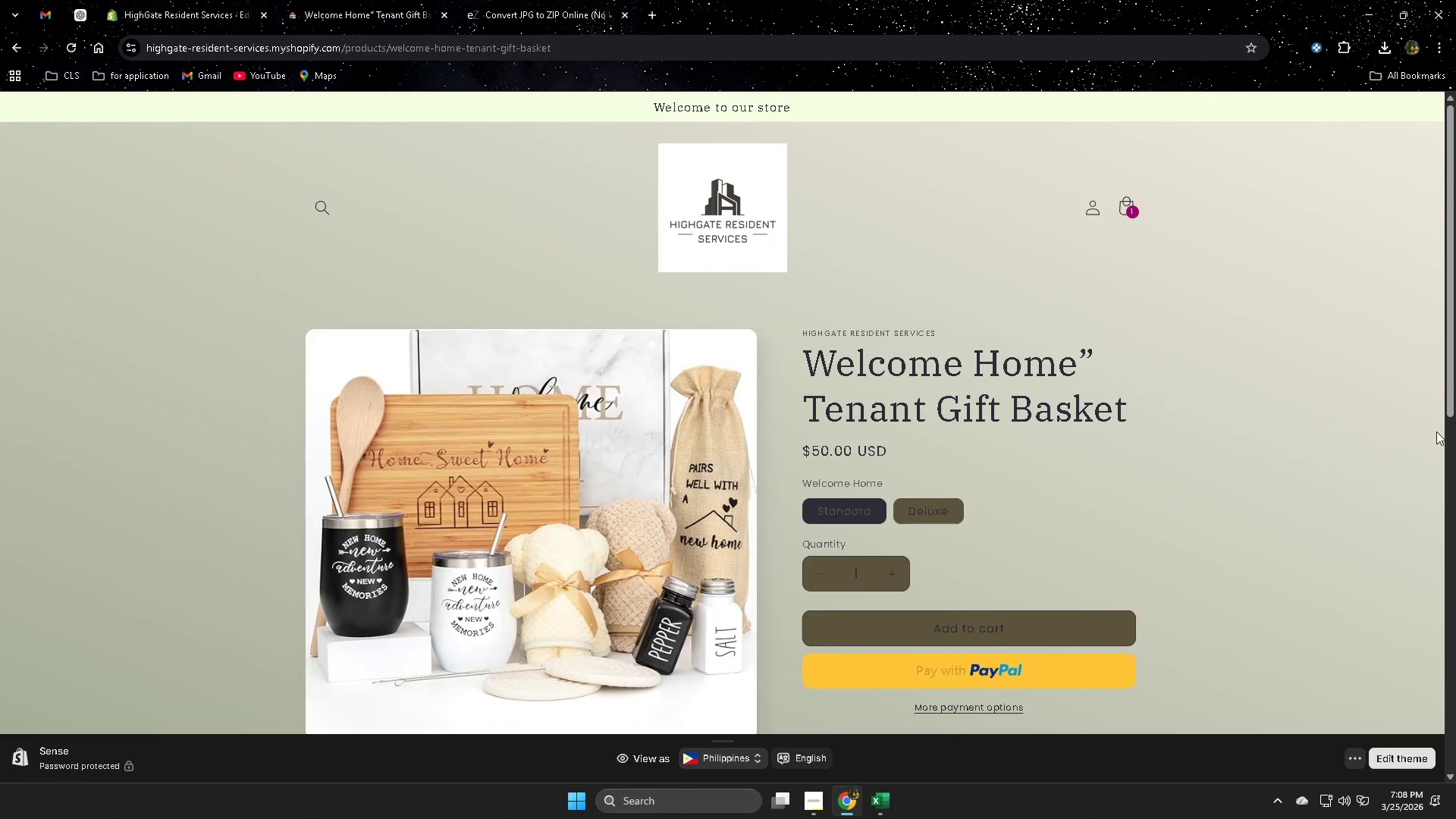 
left_click_drag(start_coordinate=[1448, 356], to_coordinate=[1443, 372])
 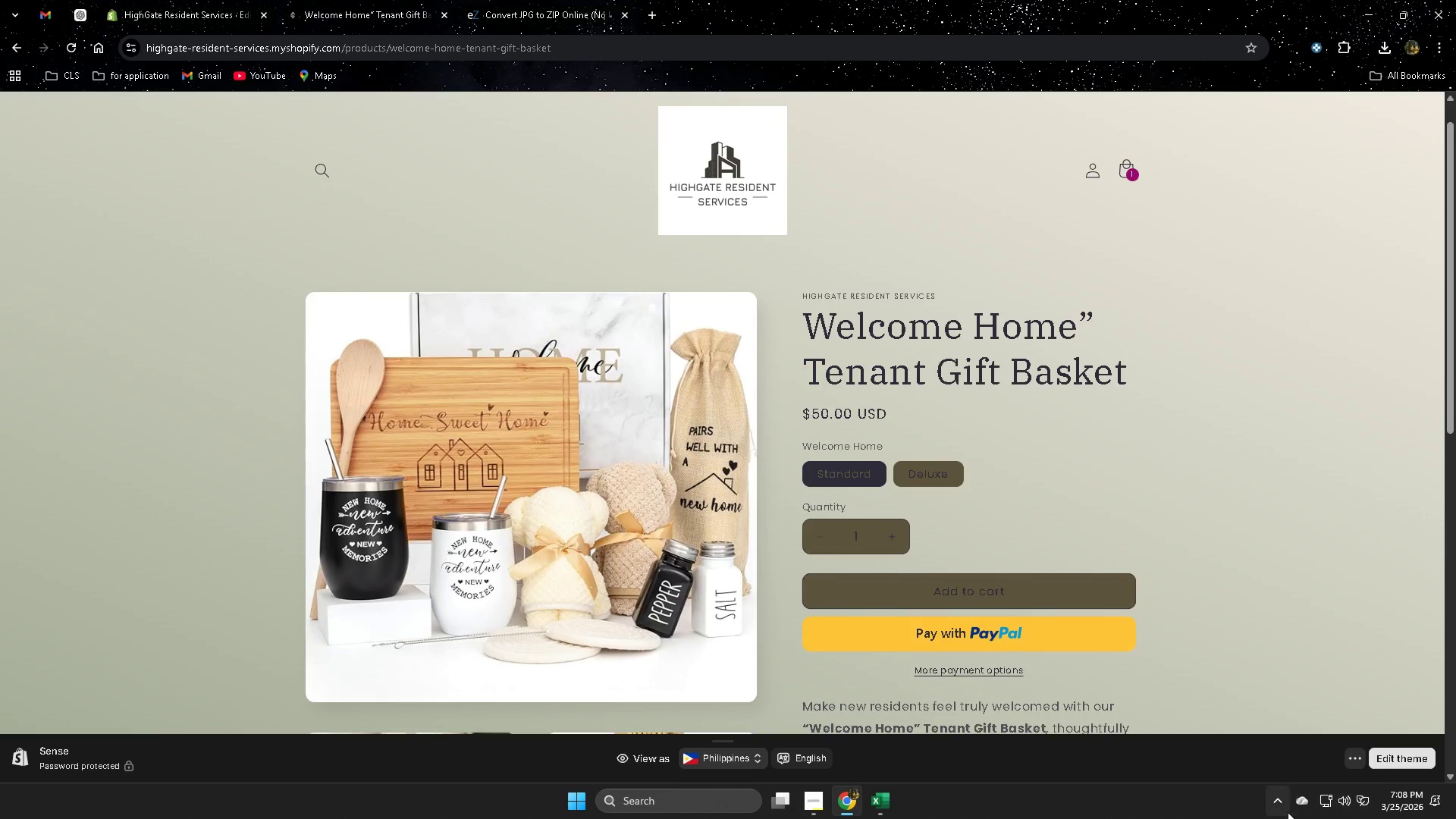 
left_click([1273, 804])
 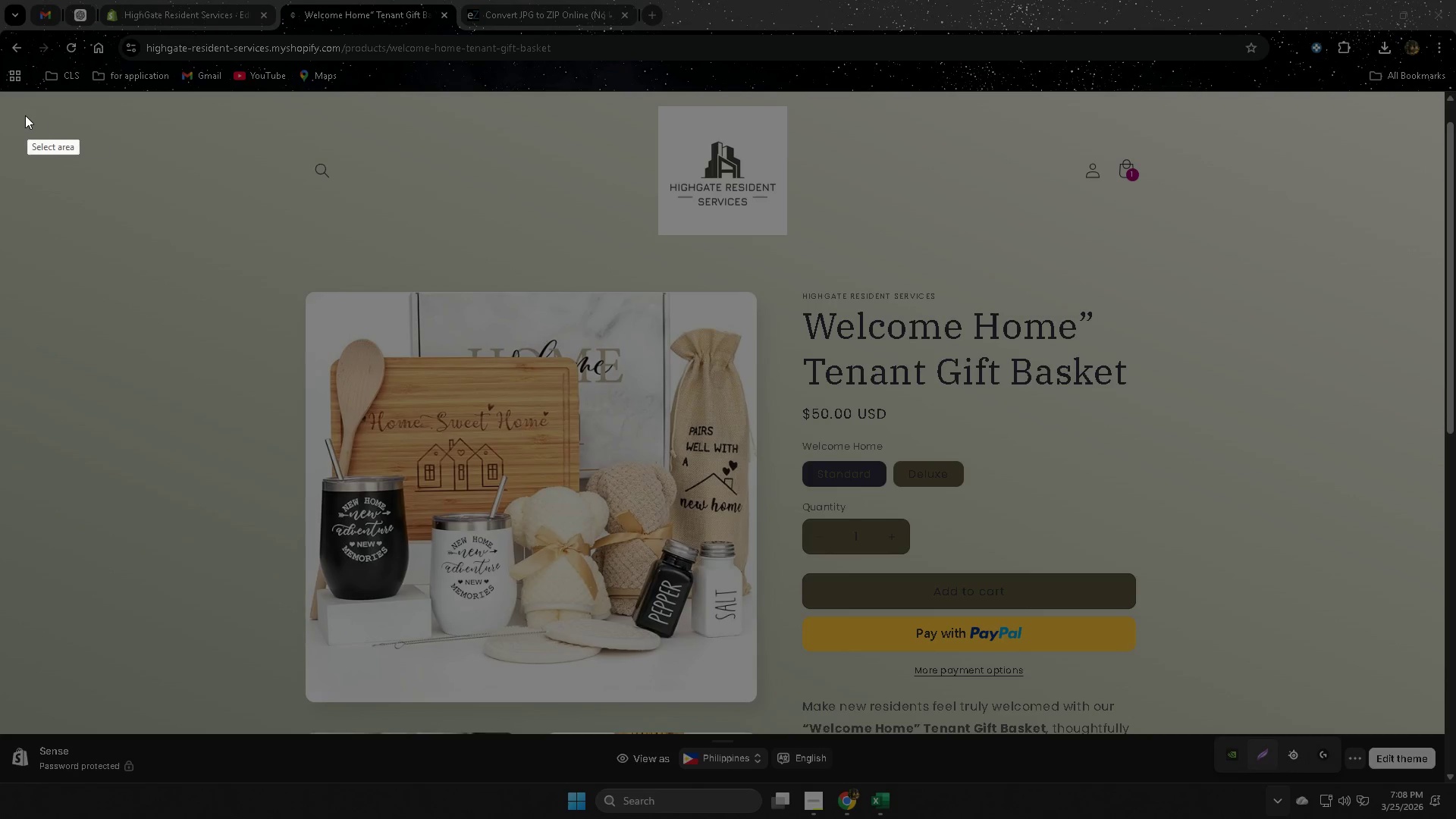 
left_click_drag(start_coordinate=[0, 90], to_coordinate=[1446, 733])
 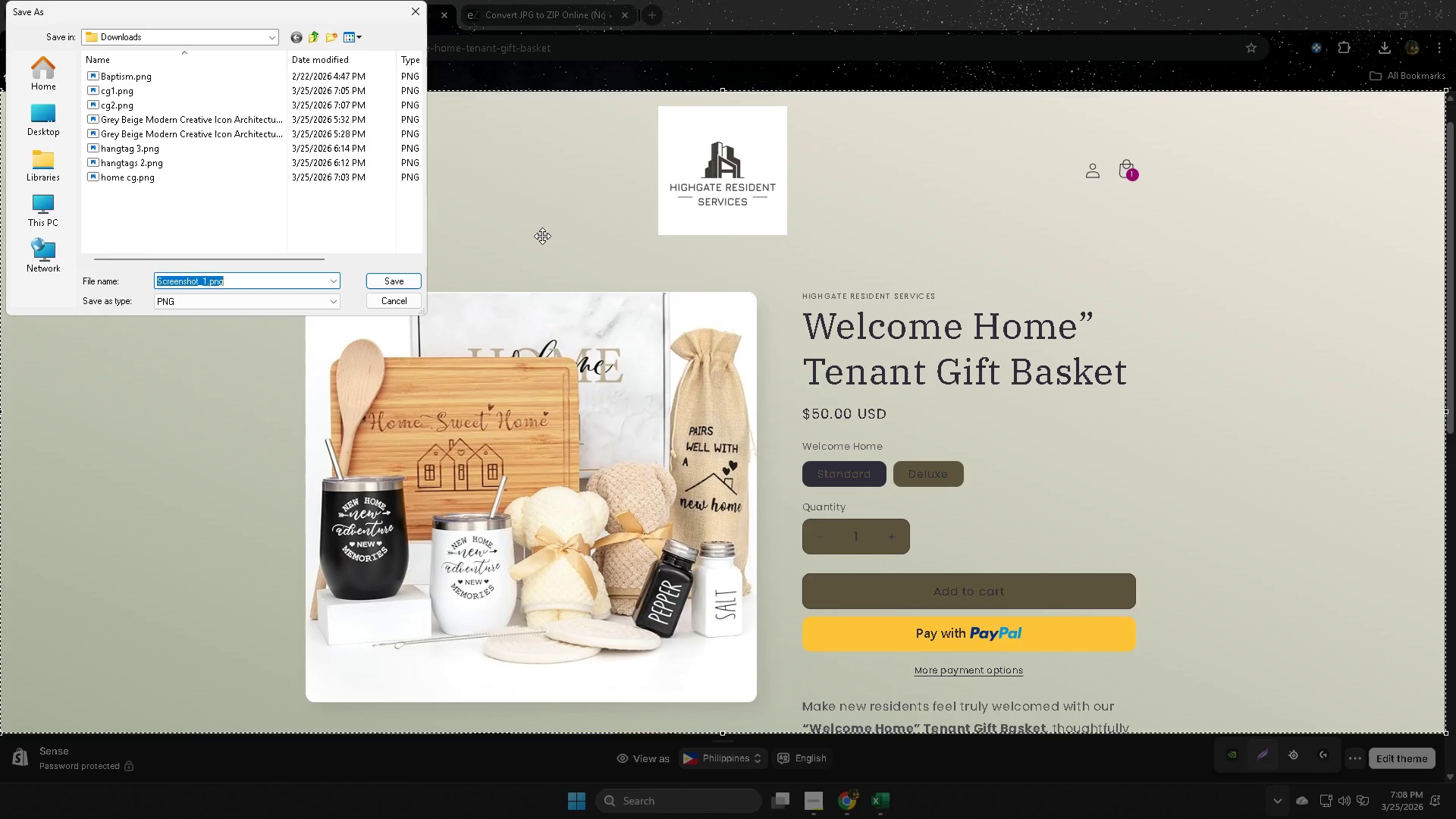 
type(cg2)
 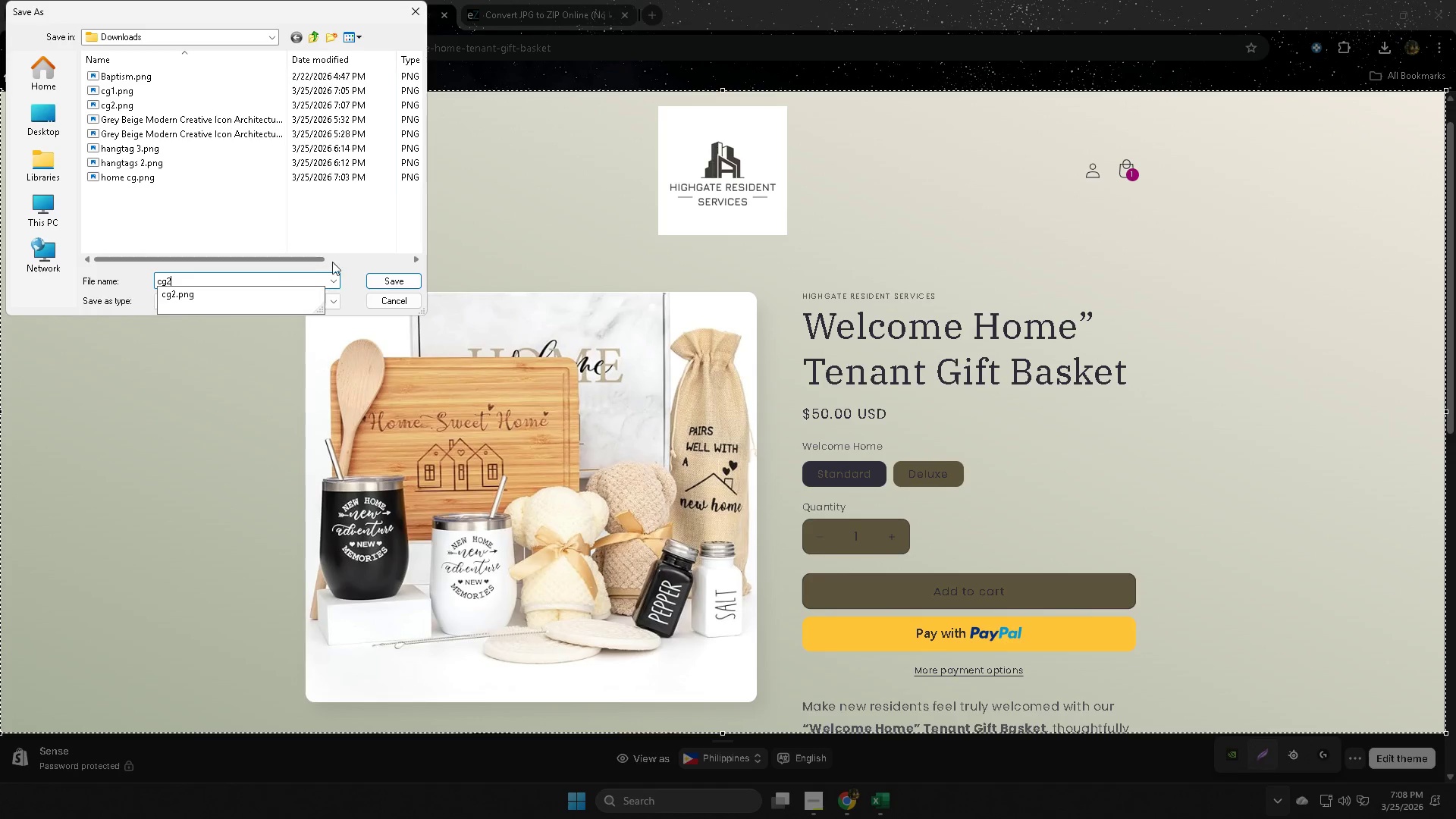 
left_click([384, 277])
 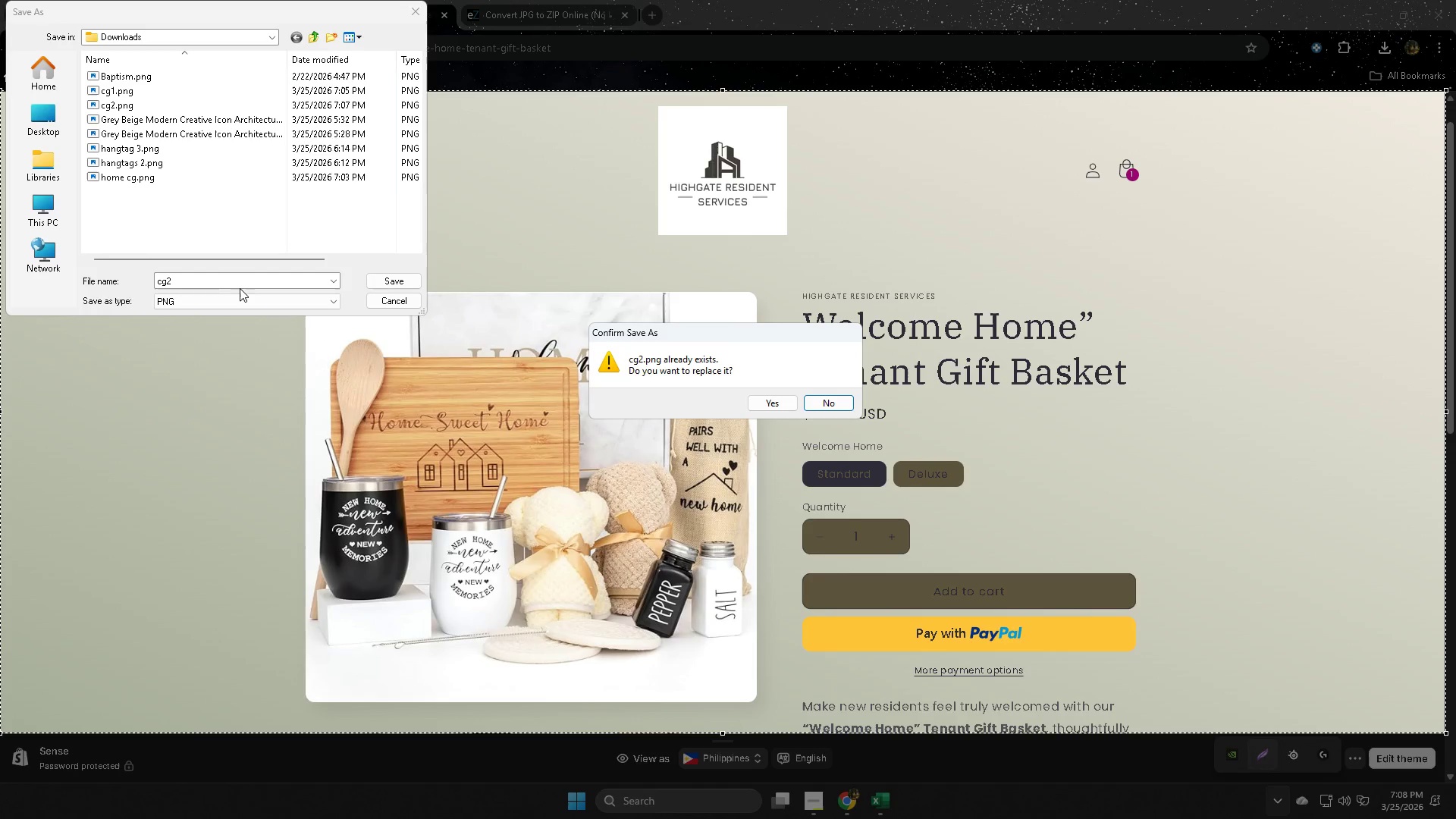 
left_click([208, 278])
 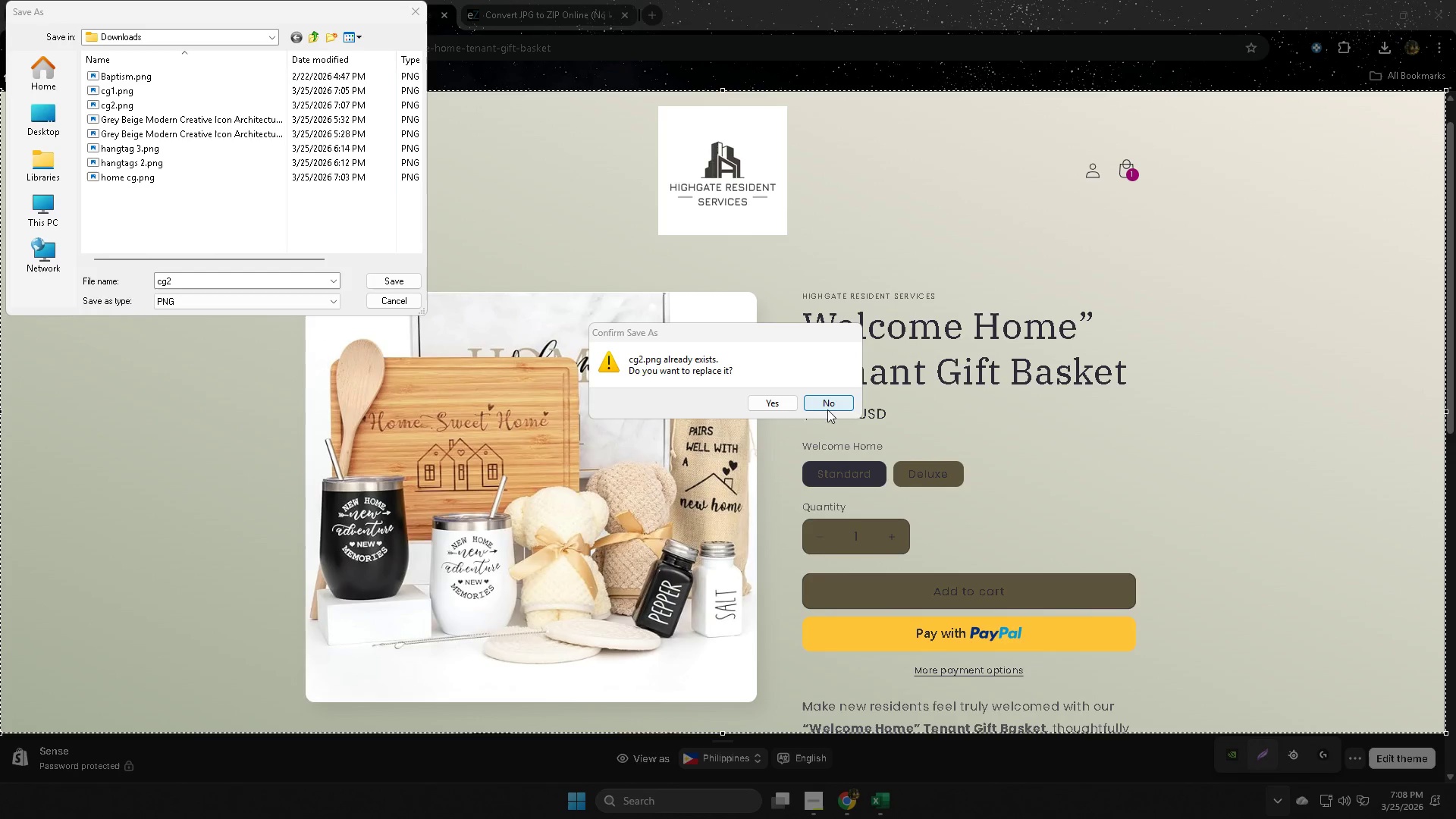 
left_click([828, 408])
 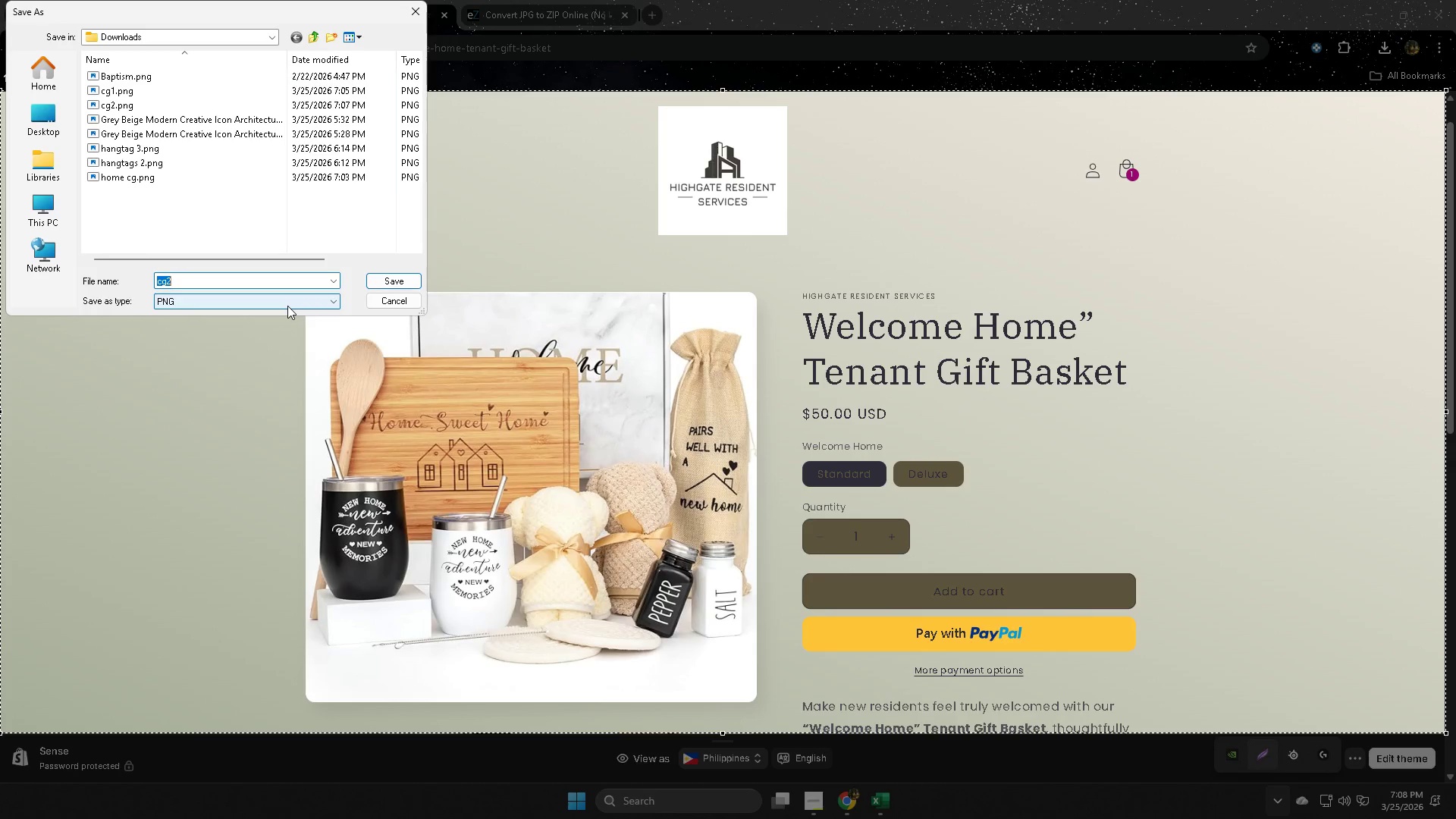 
key(ArrowRight)
 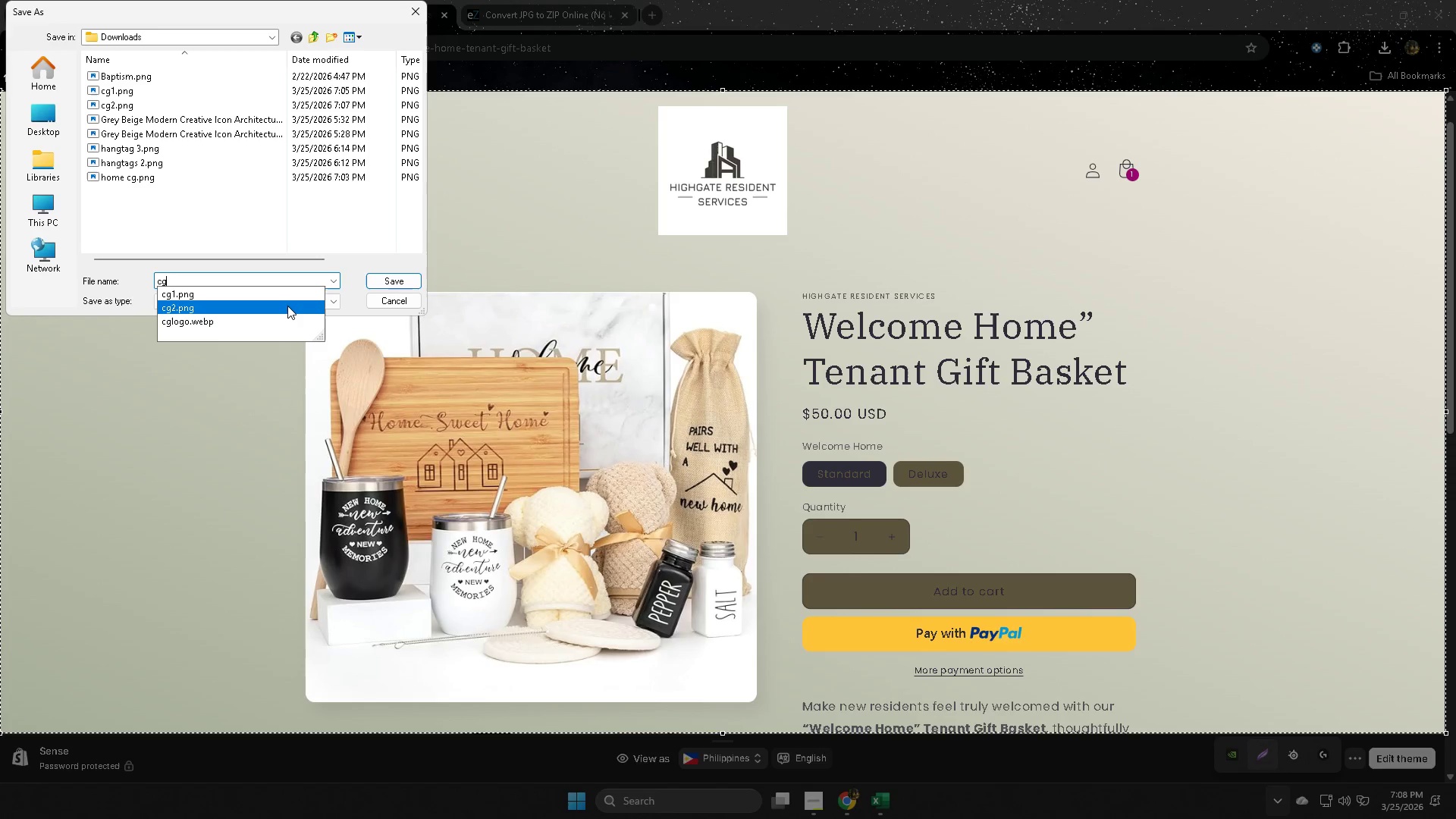 
key(Backspace)
 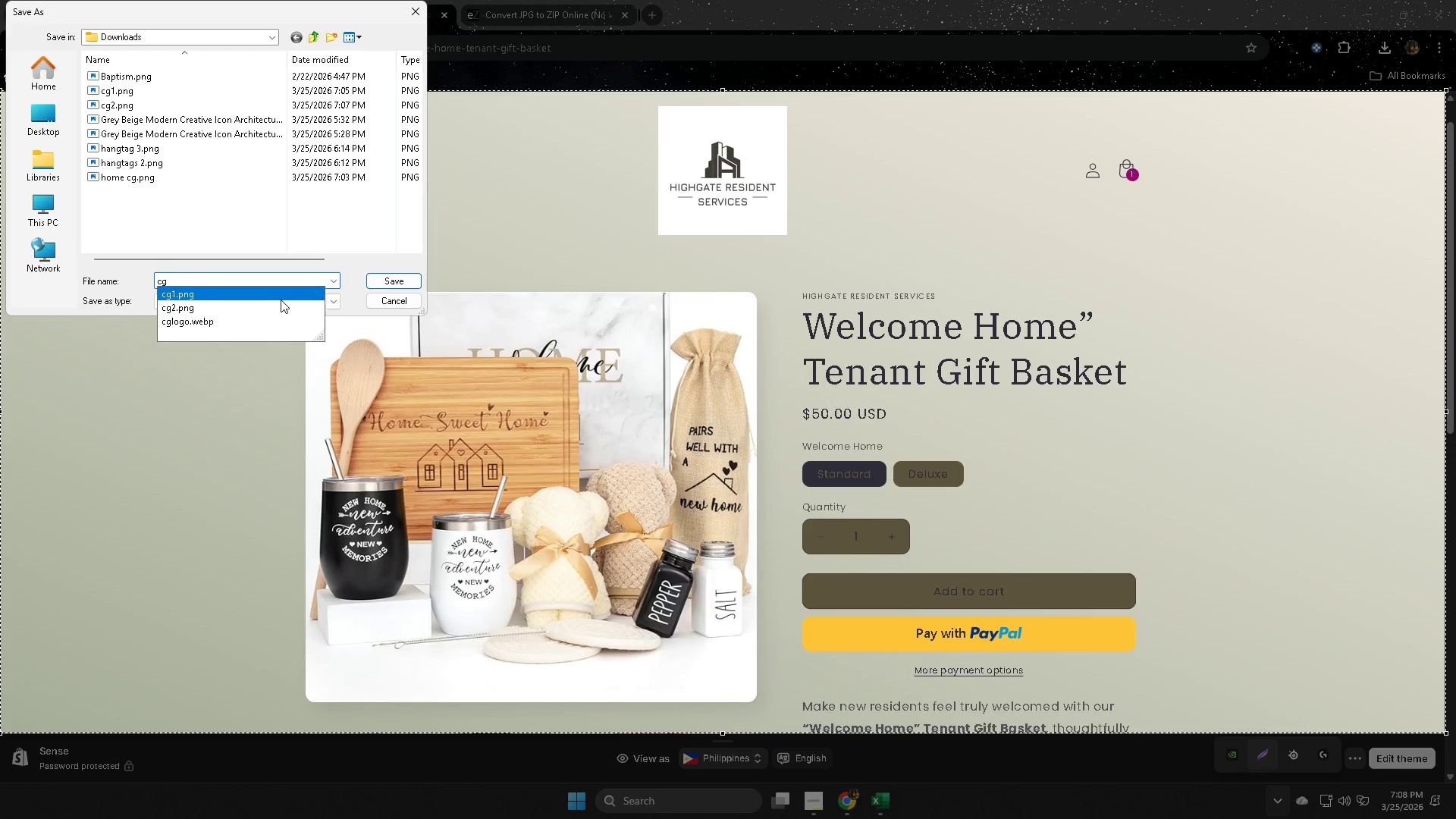 
key(3)
 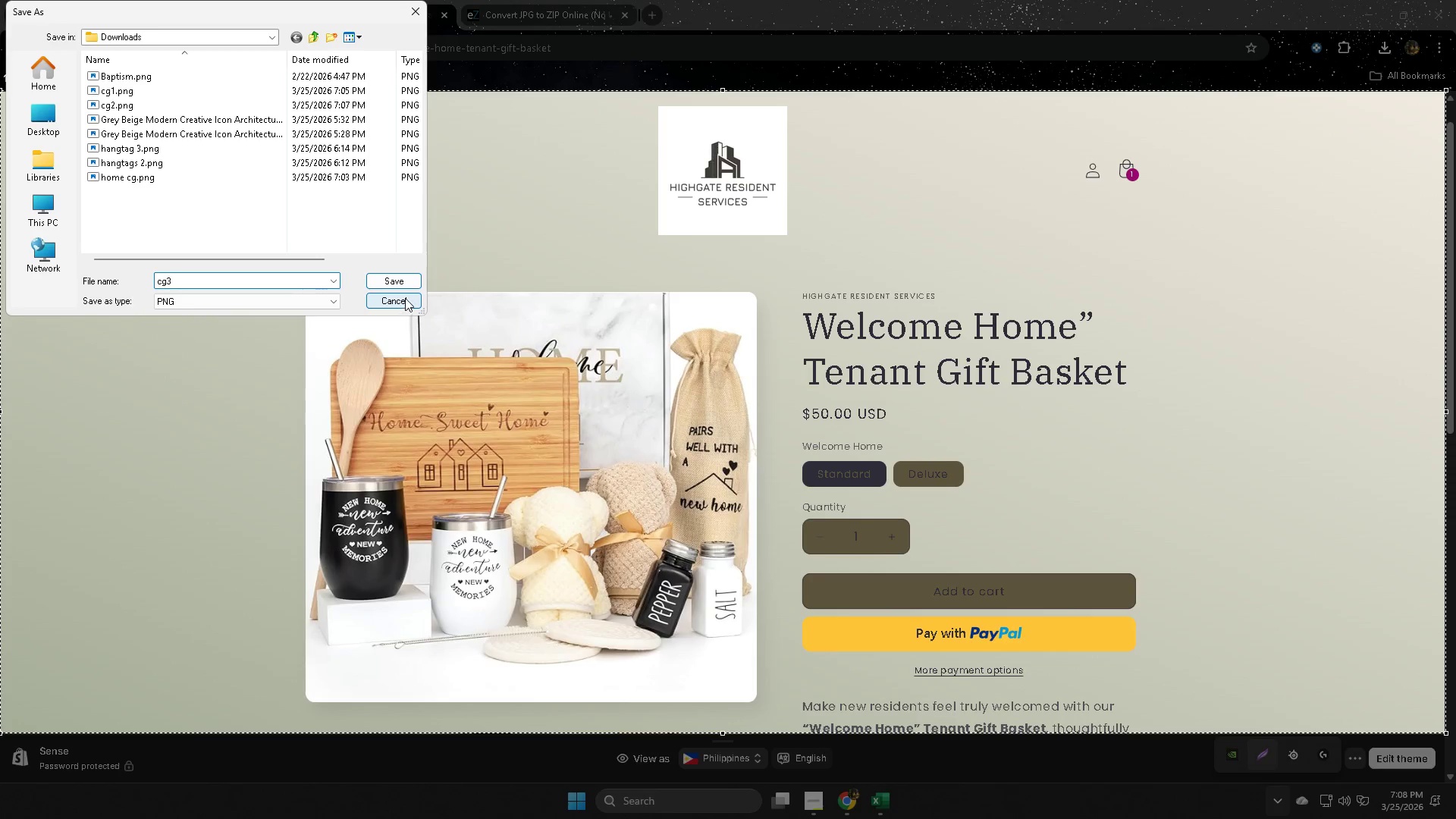 
left_click([406, 280])
 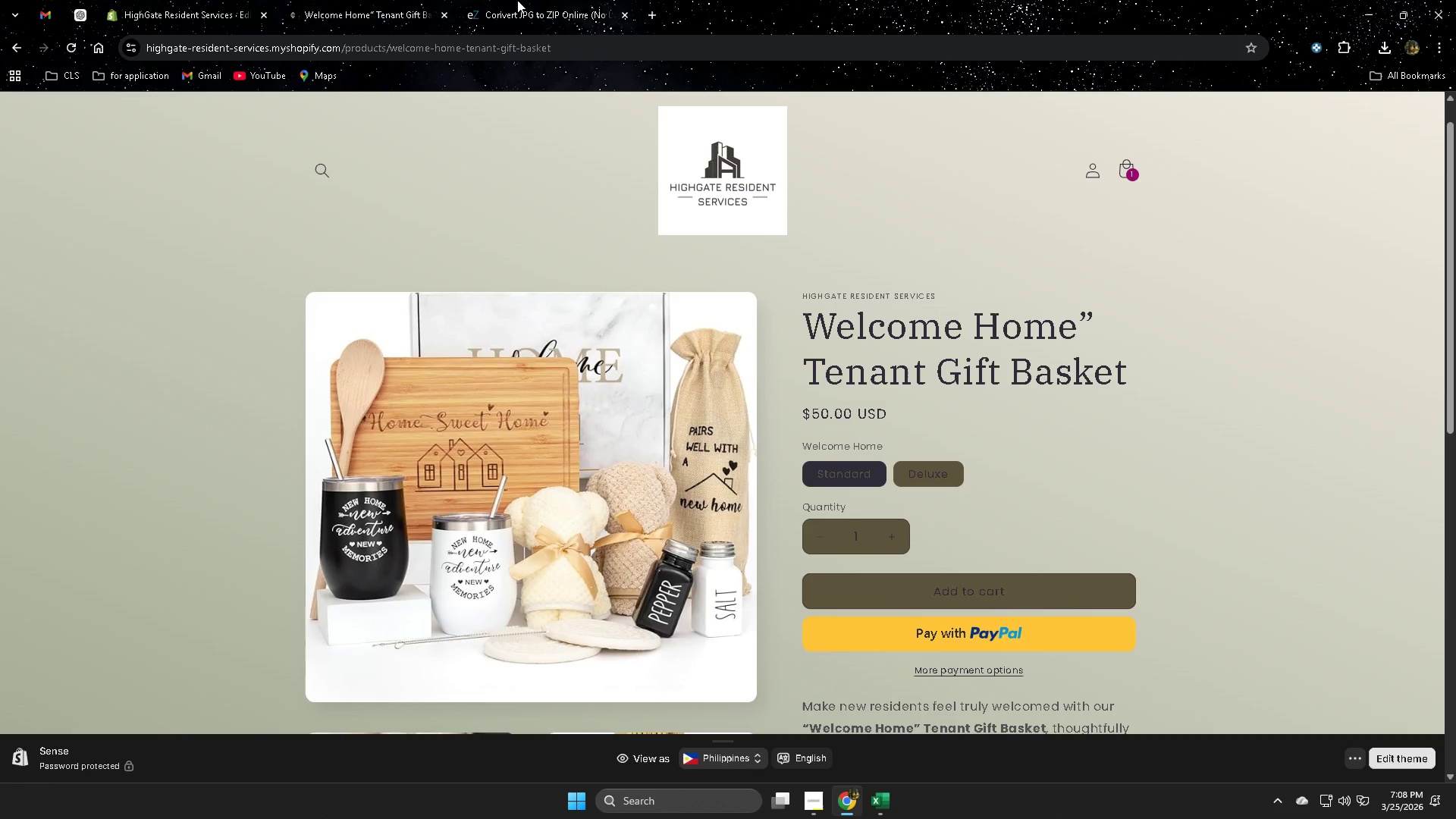 
left_click([517, 0])
 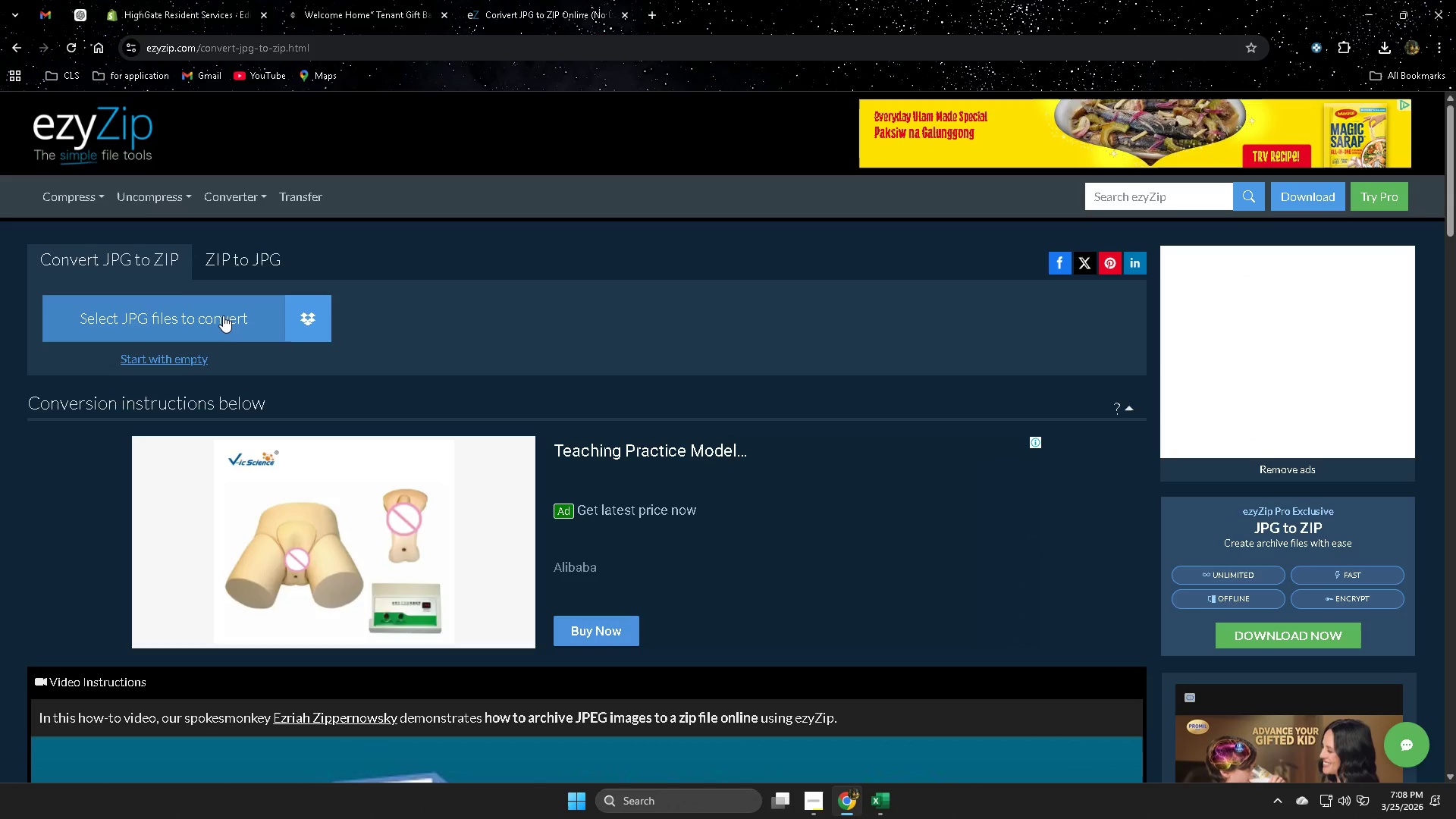 
left_click([224, 324])
 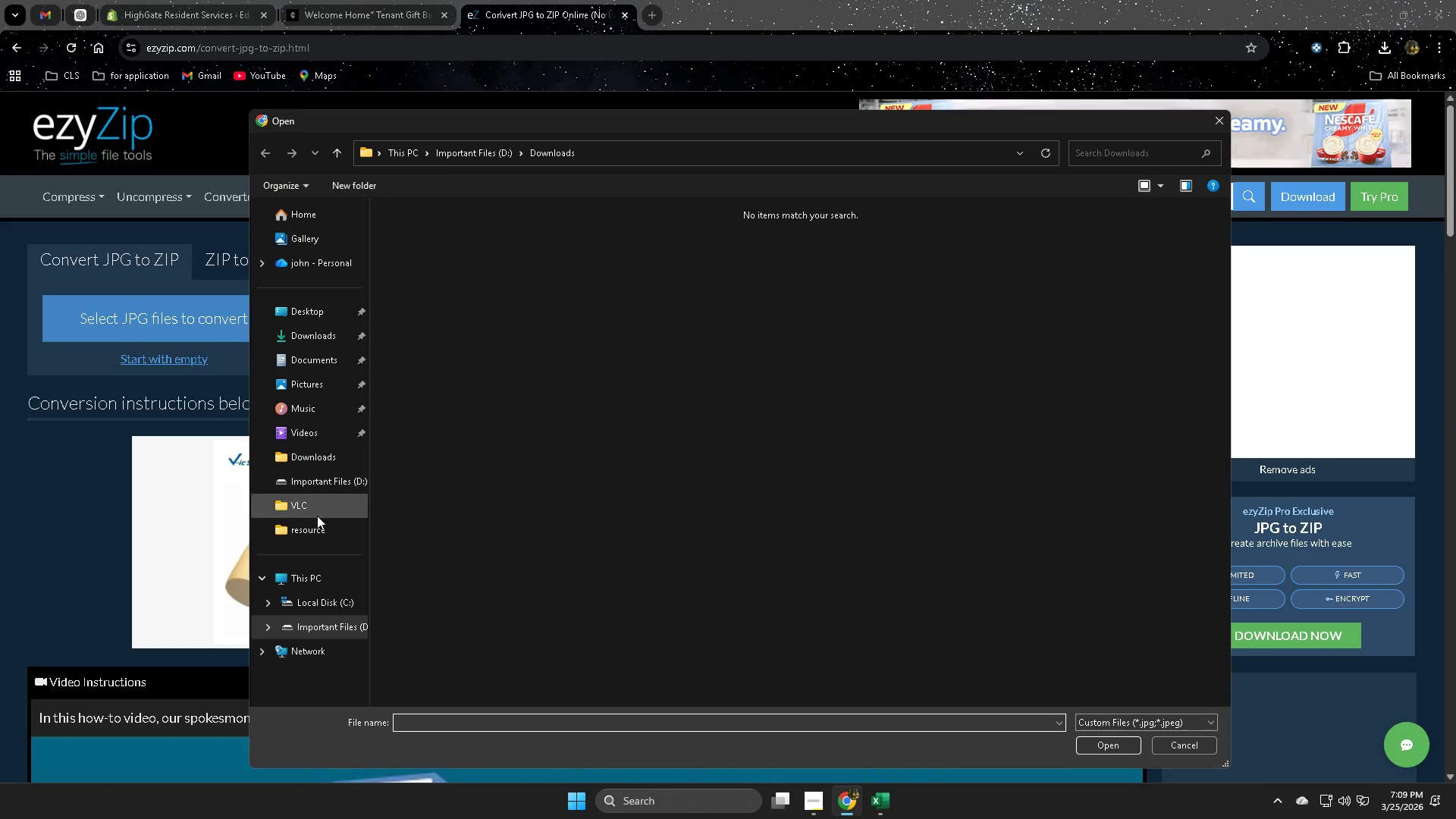 
wait(8.16)
 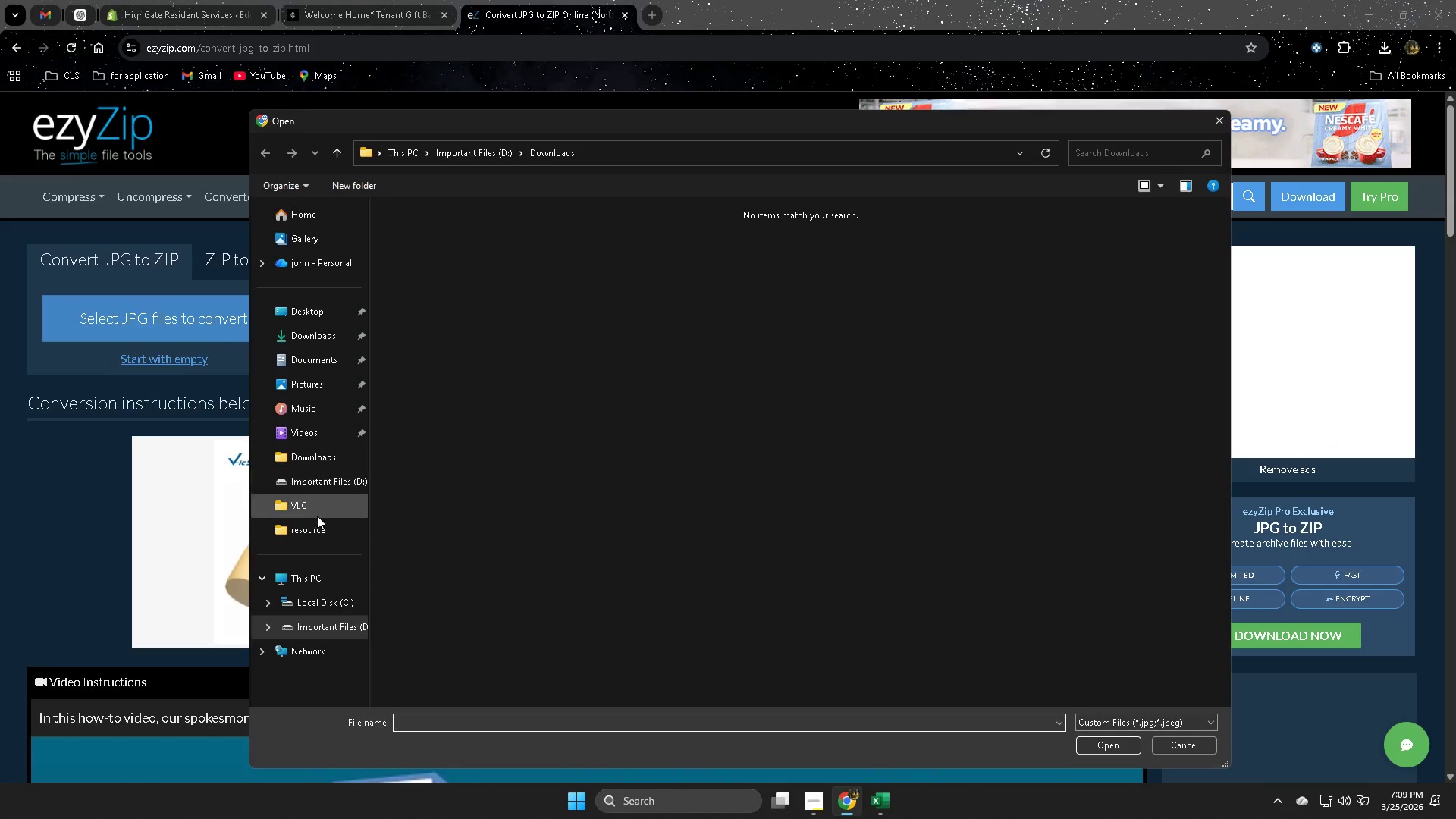 
left_click([325, 330])
 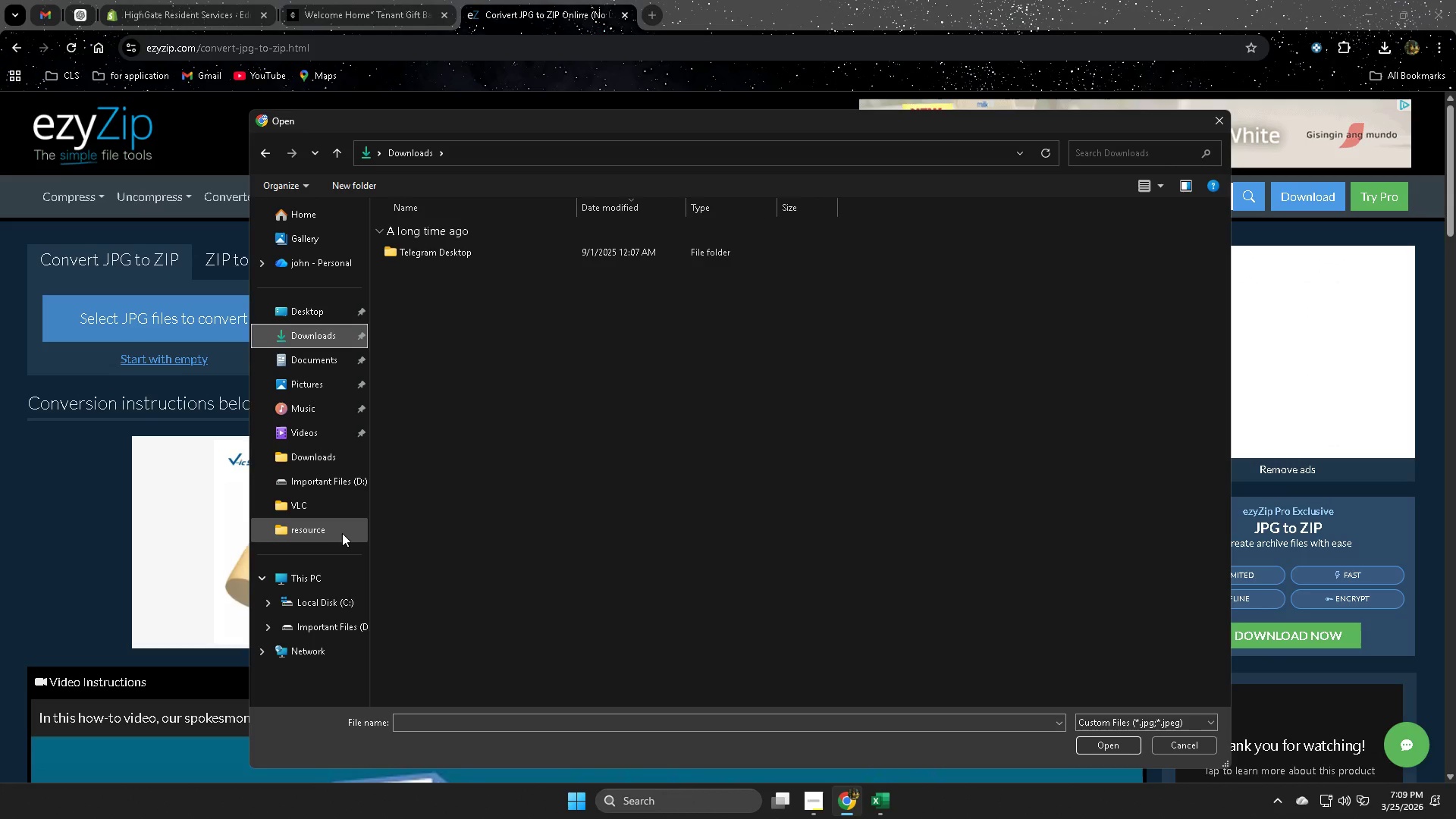 
scroll: coordinate [326, 497], scroll_direction: up, amount: 1.0
 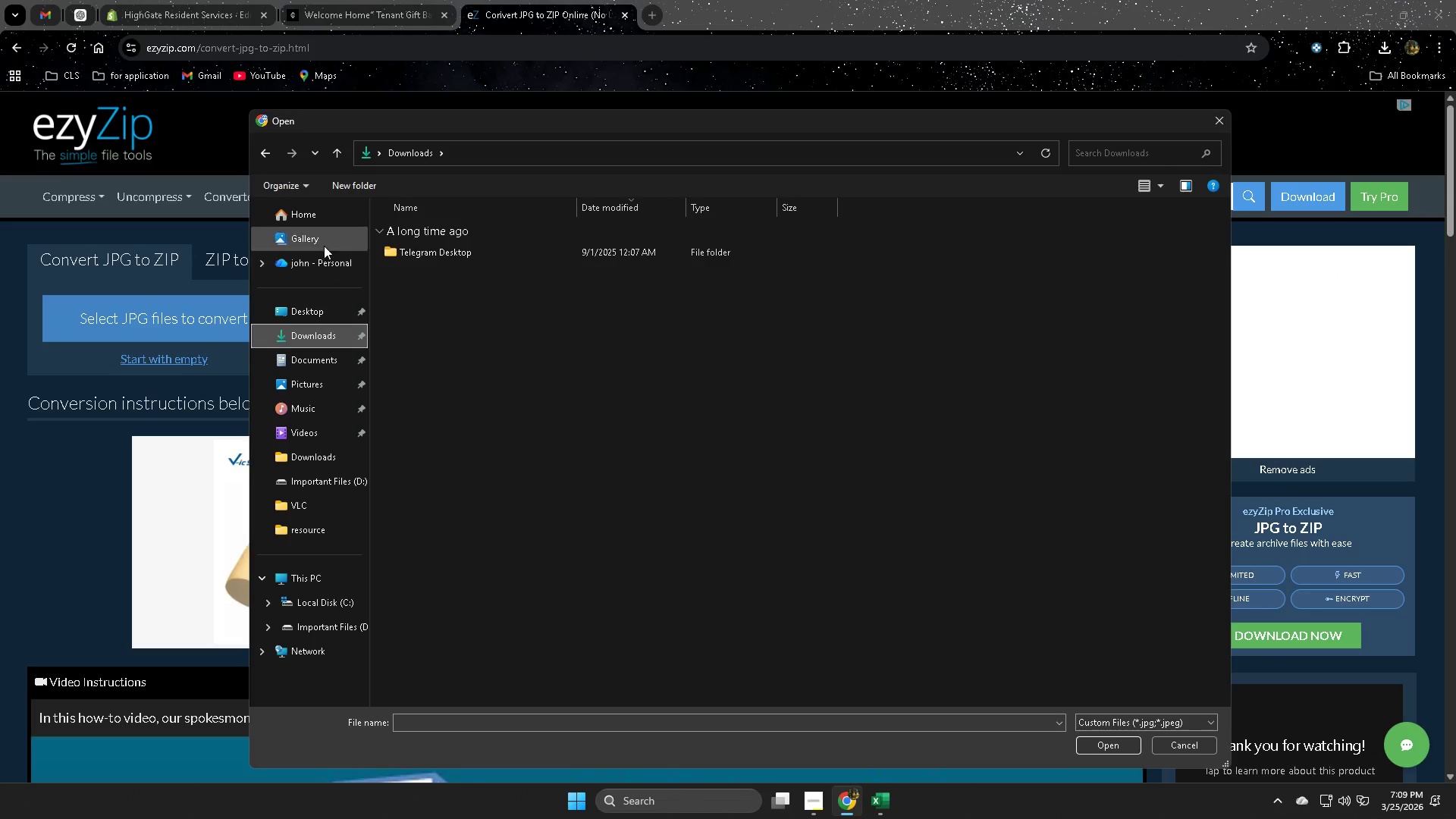 
left_click([324, 243])
 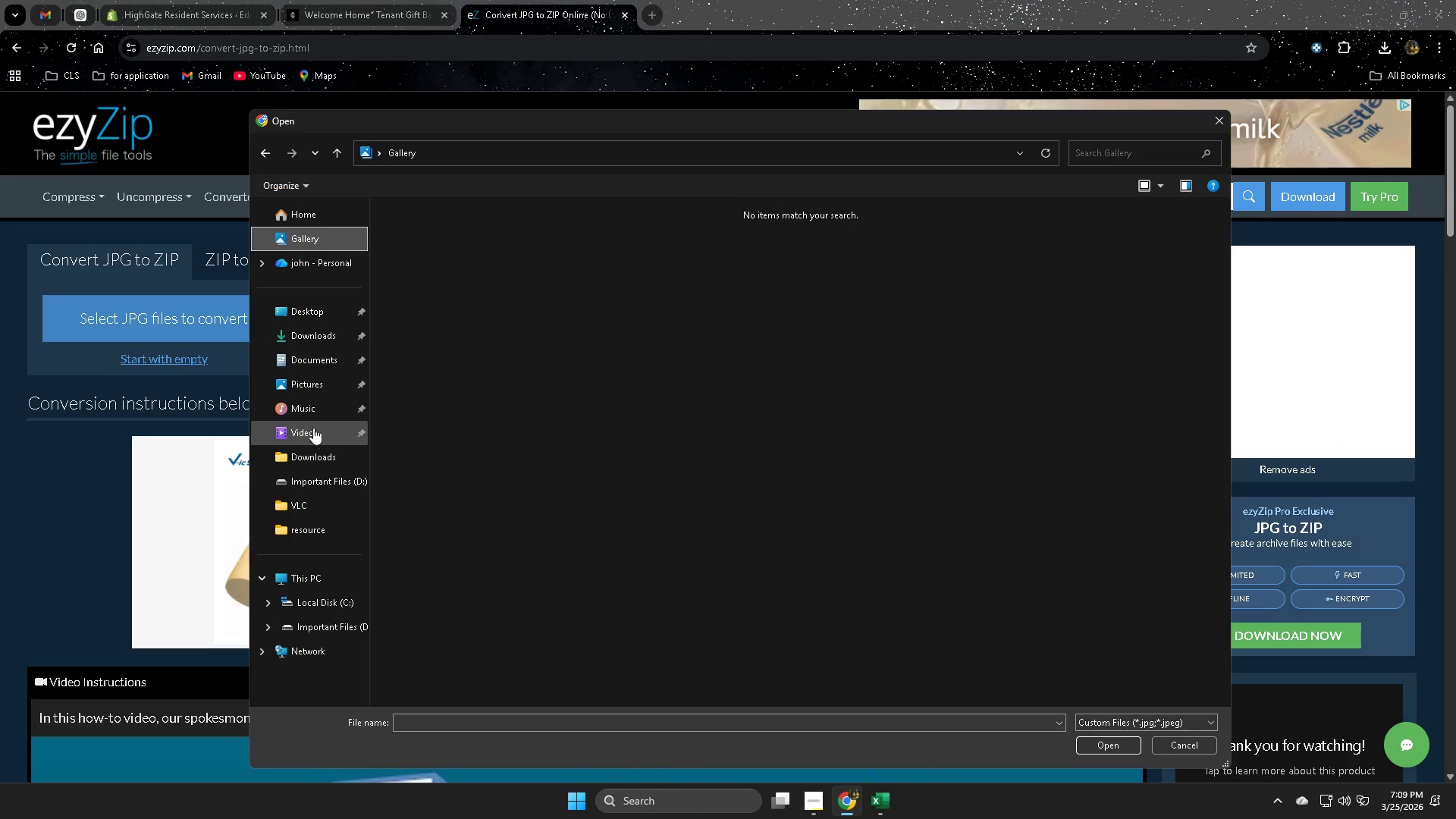 
left_click([308, 390])
 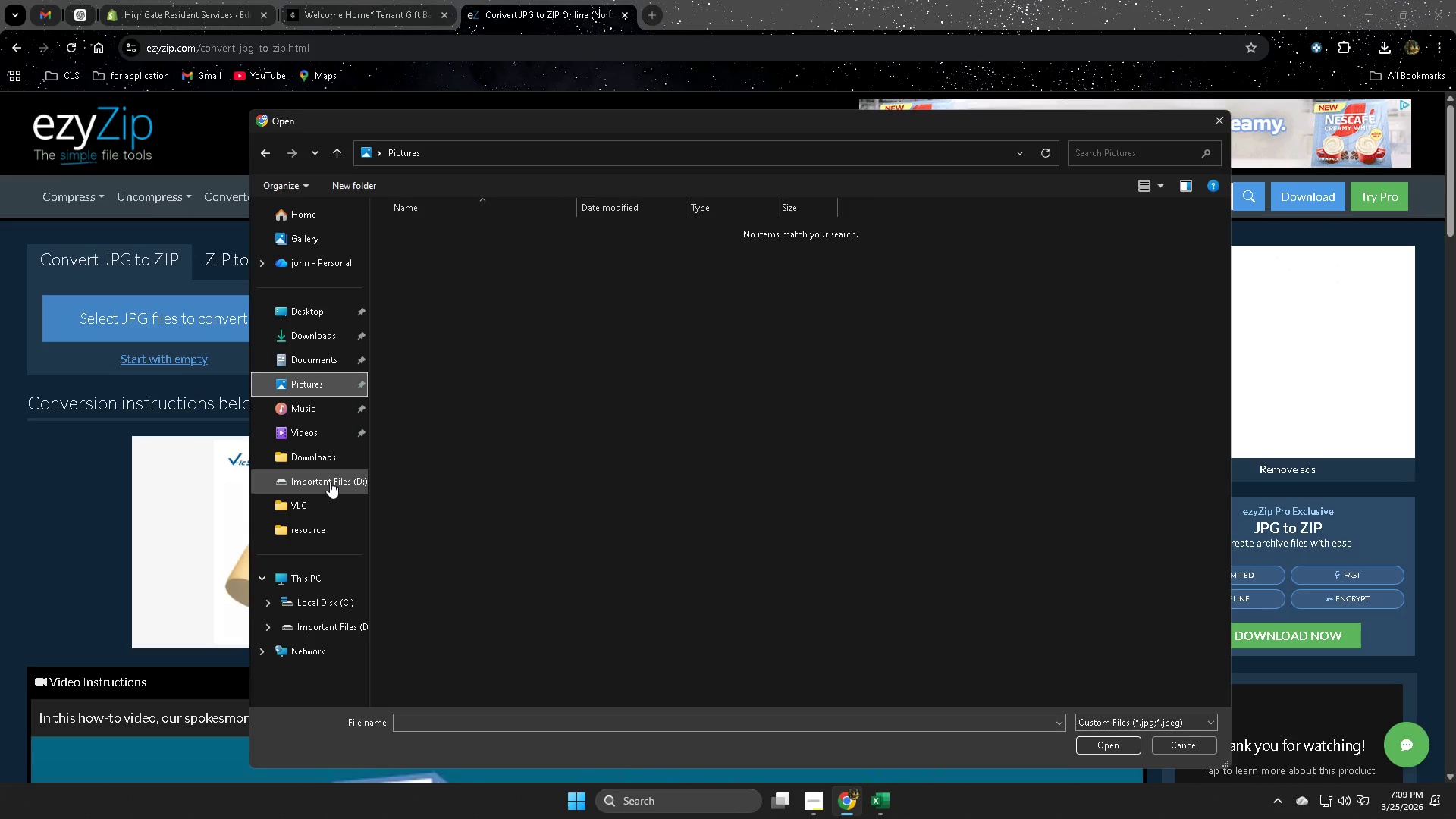 
left_click([334, 604])
 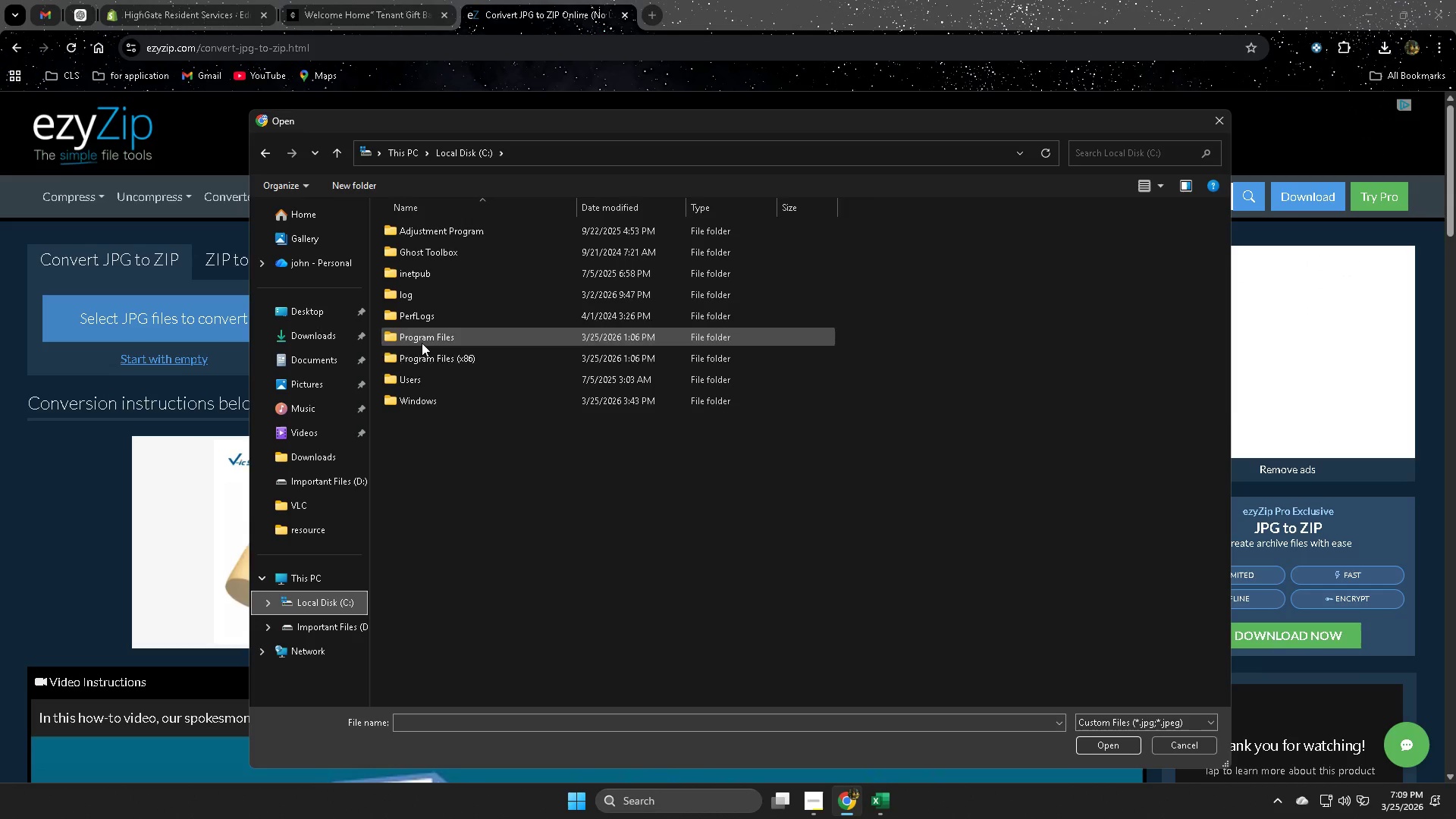 
left_click([327, 634])
 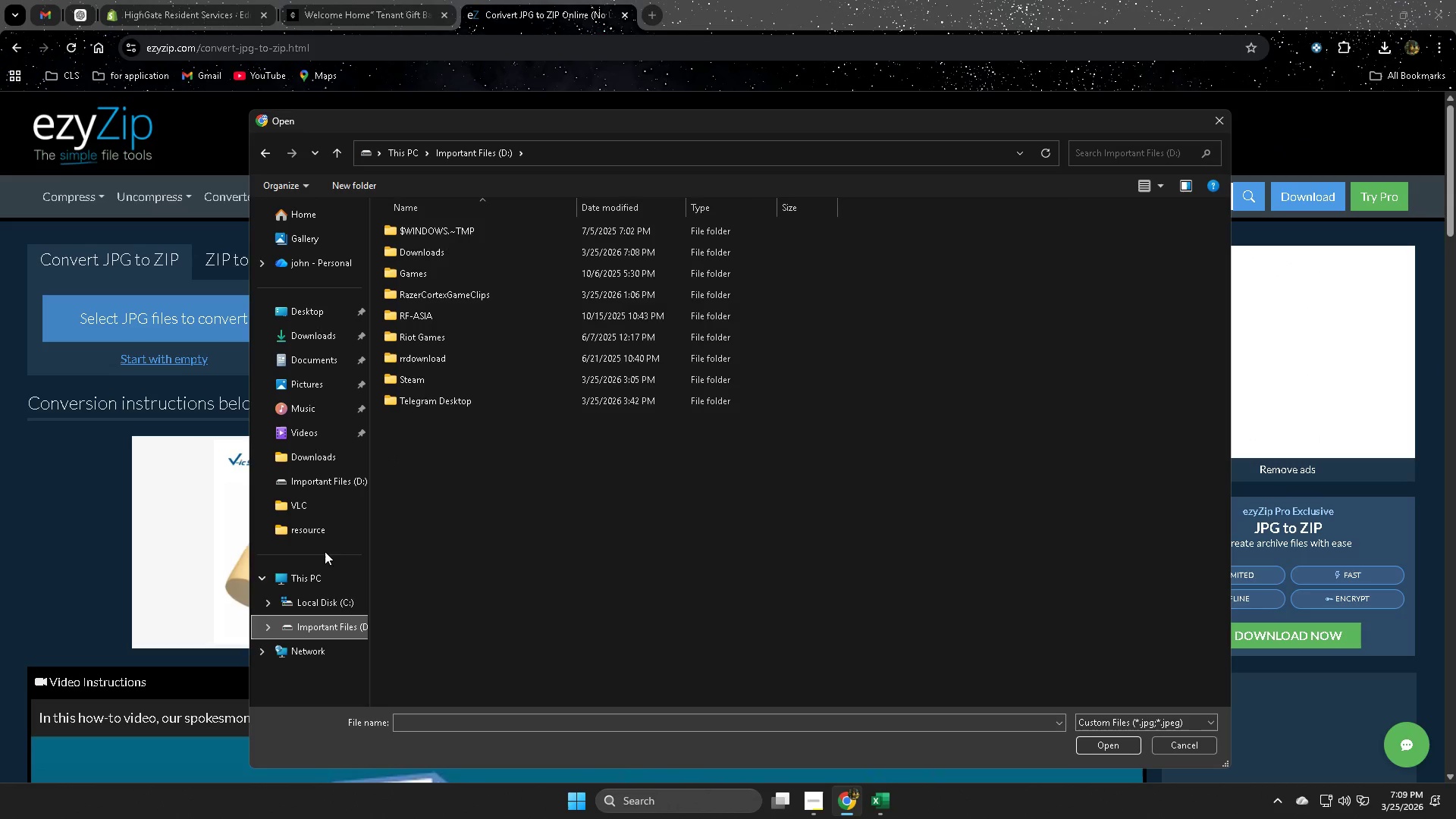 
scroll: coordinate [328, 610], scroll_direction: down, amount: 1.0
 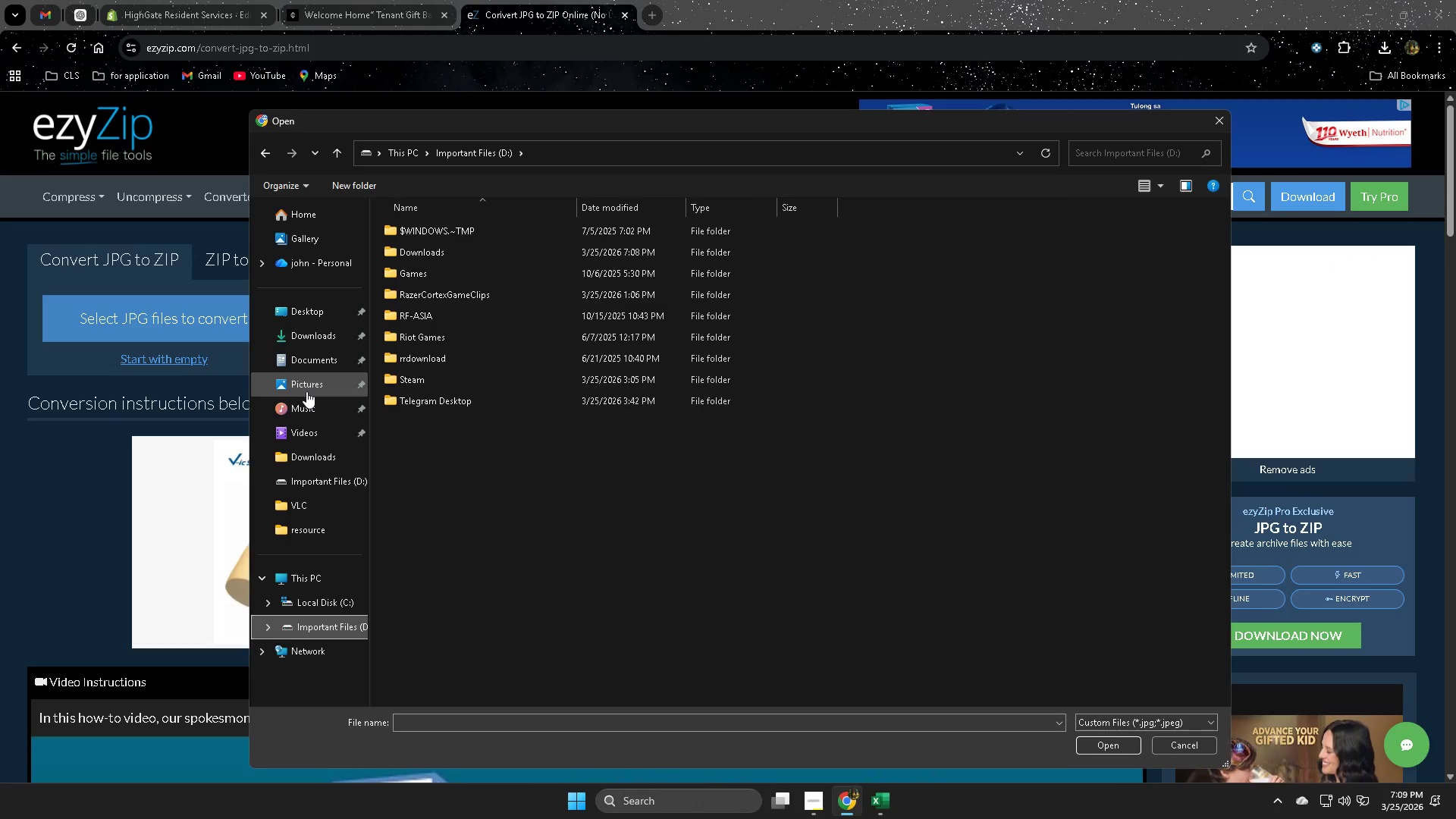 
left_click([307, 457])
 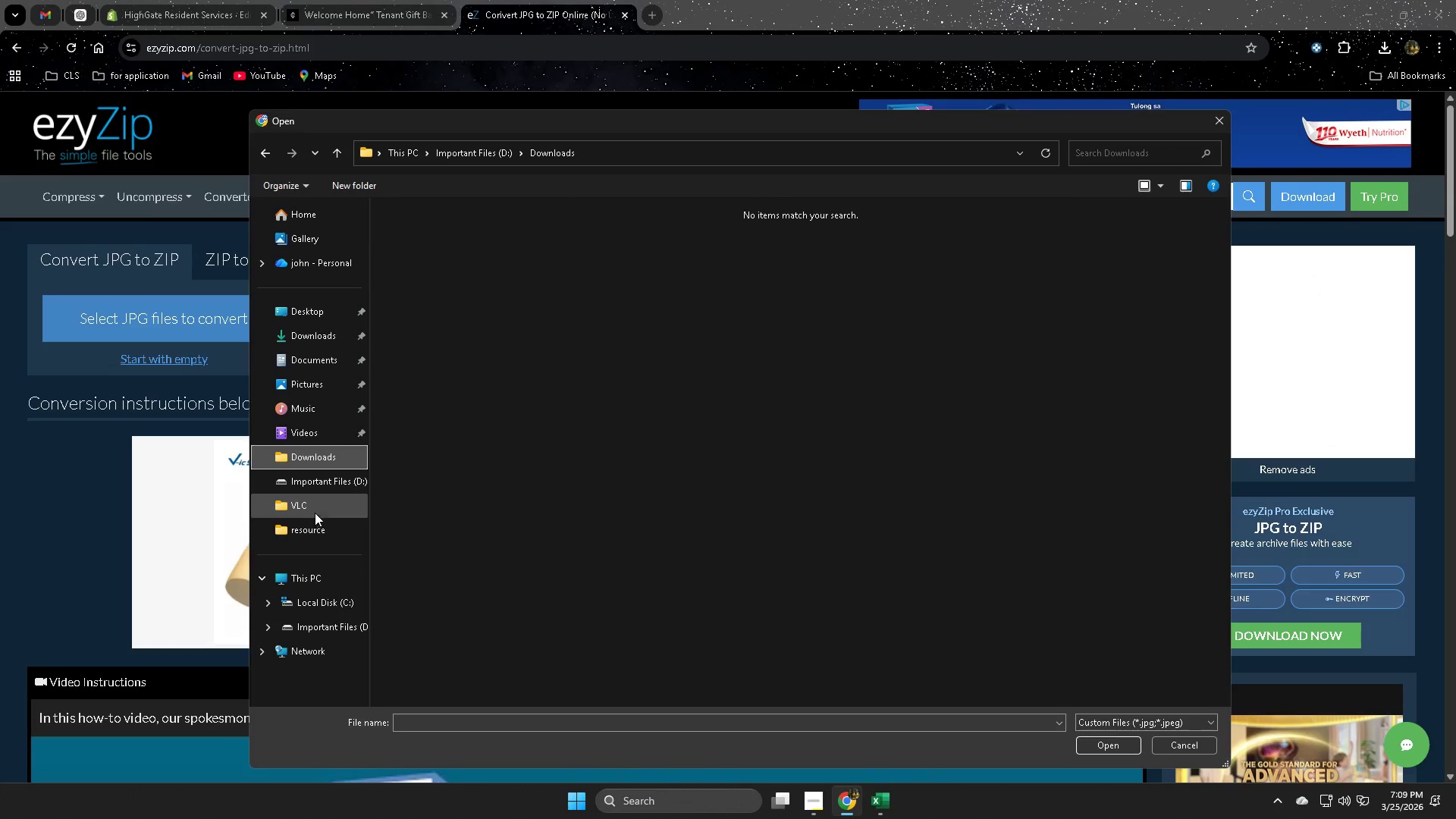 
left_click([322, 485])
 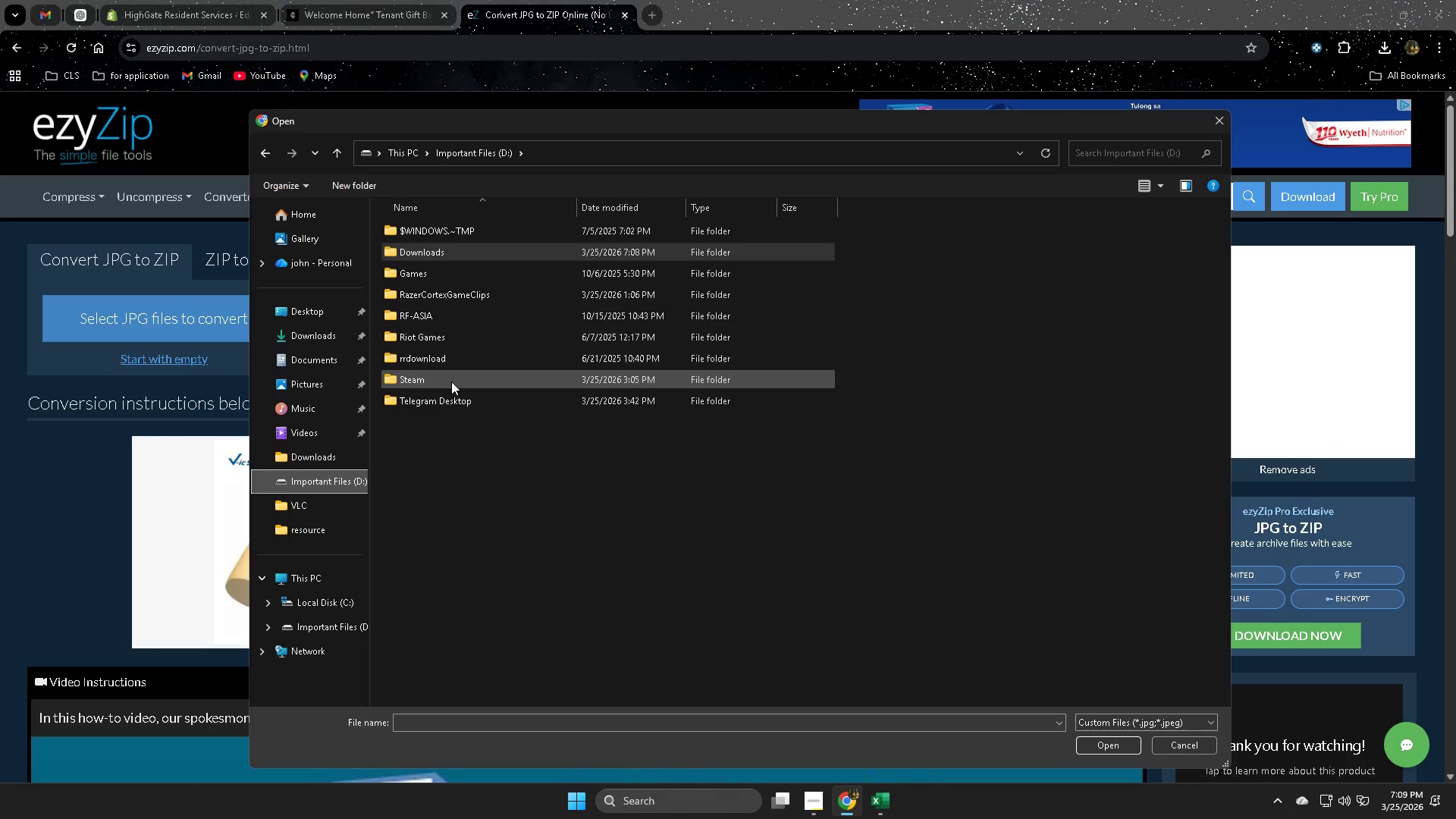 
scroll: coordinate [306, 389], scroll_direction: up, amount: 2.0
 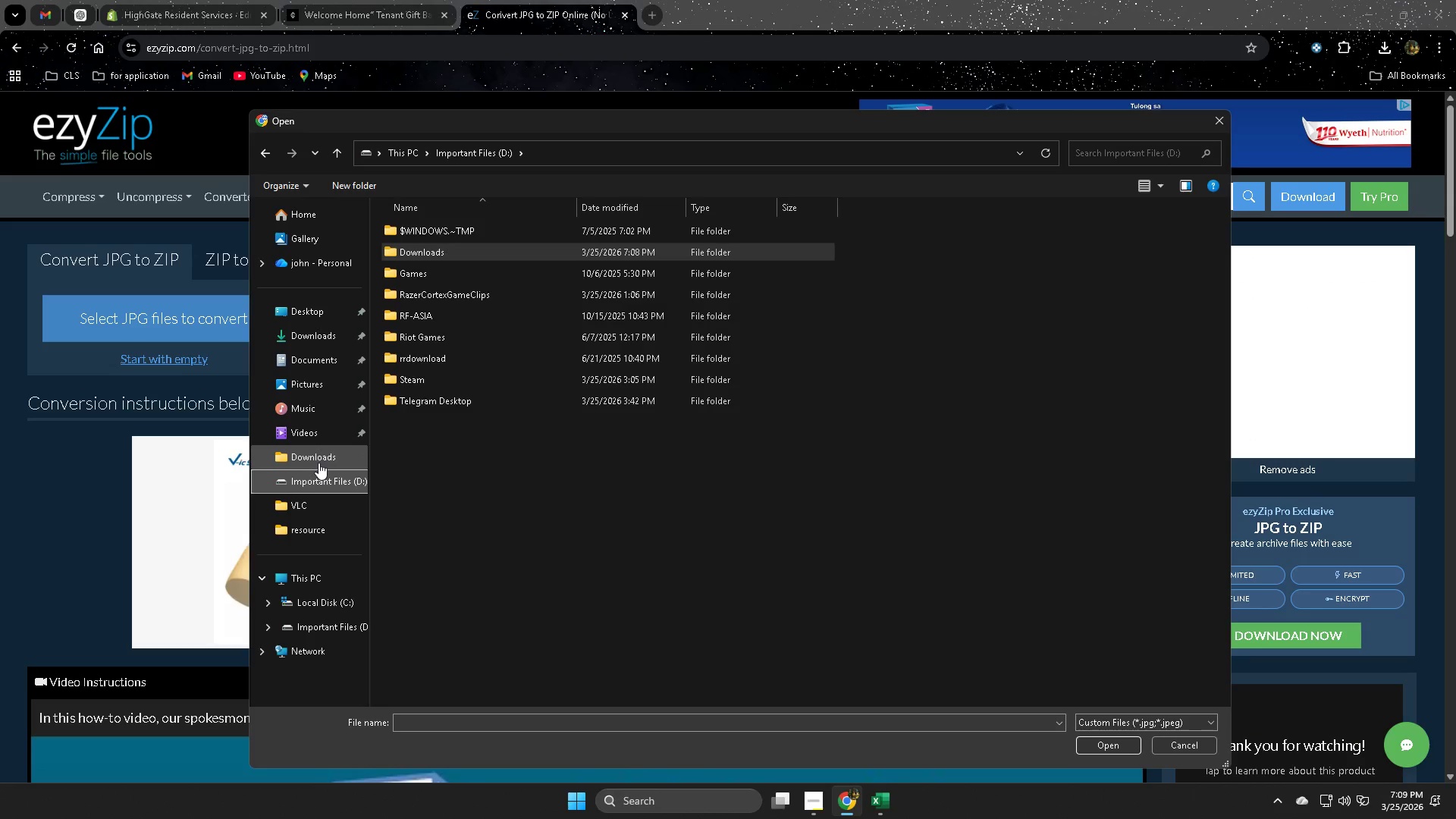 
left_click([318, 510])
 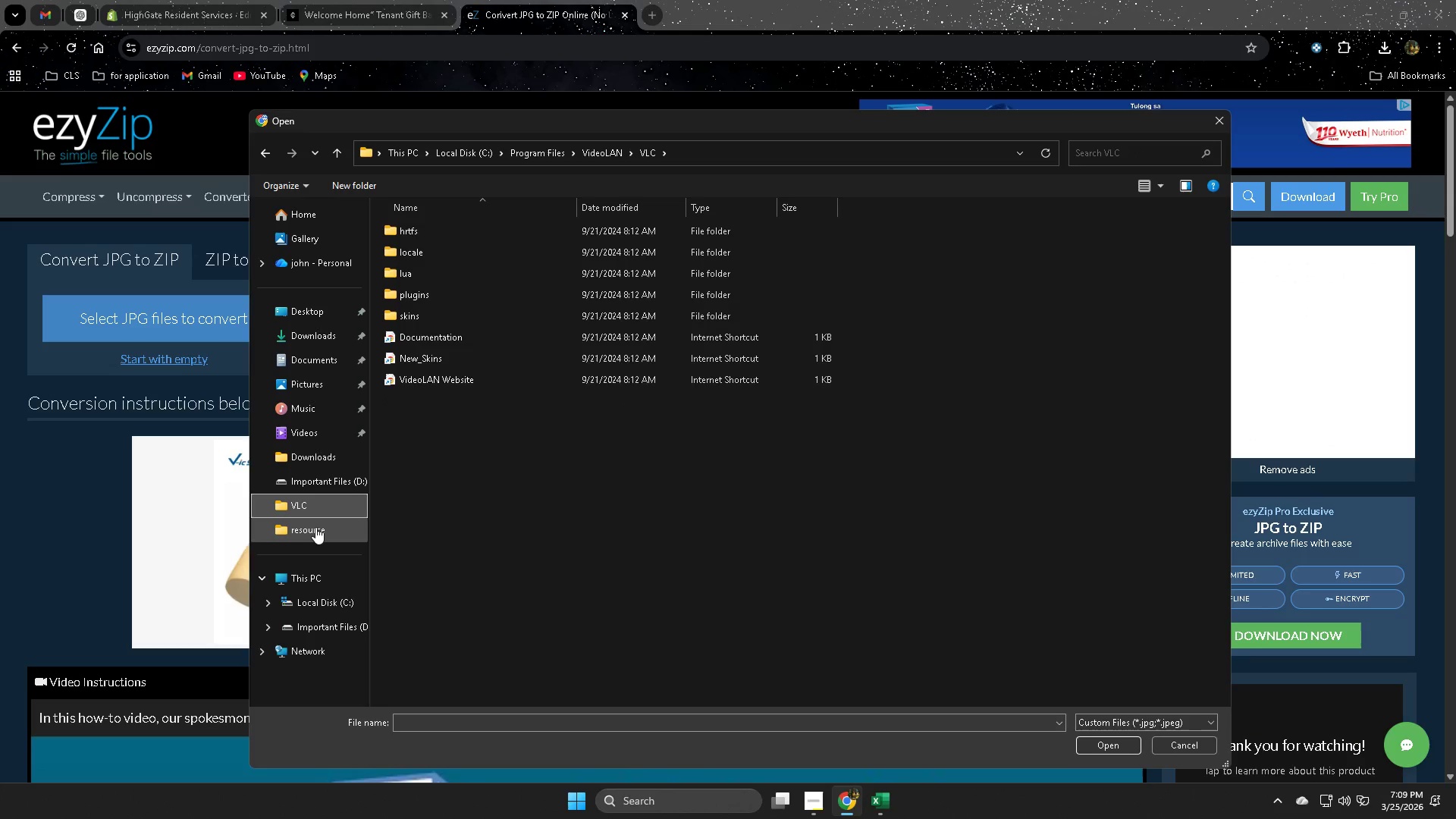 
left_click([315, 527])
 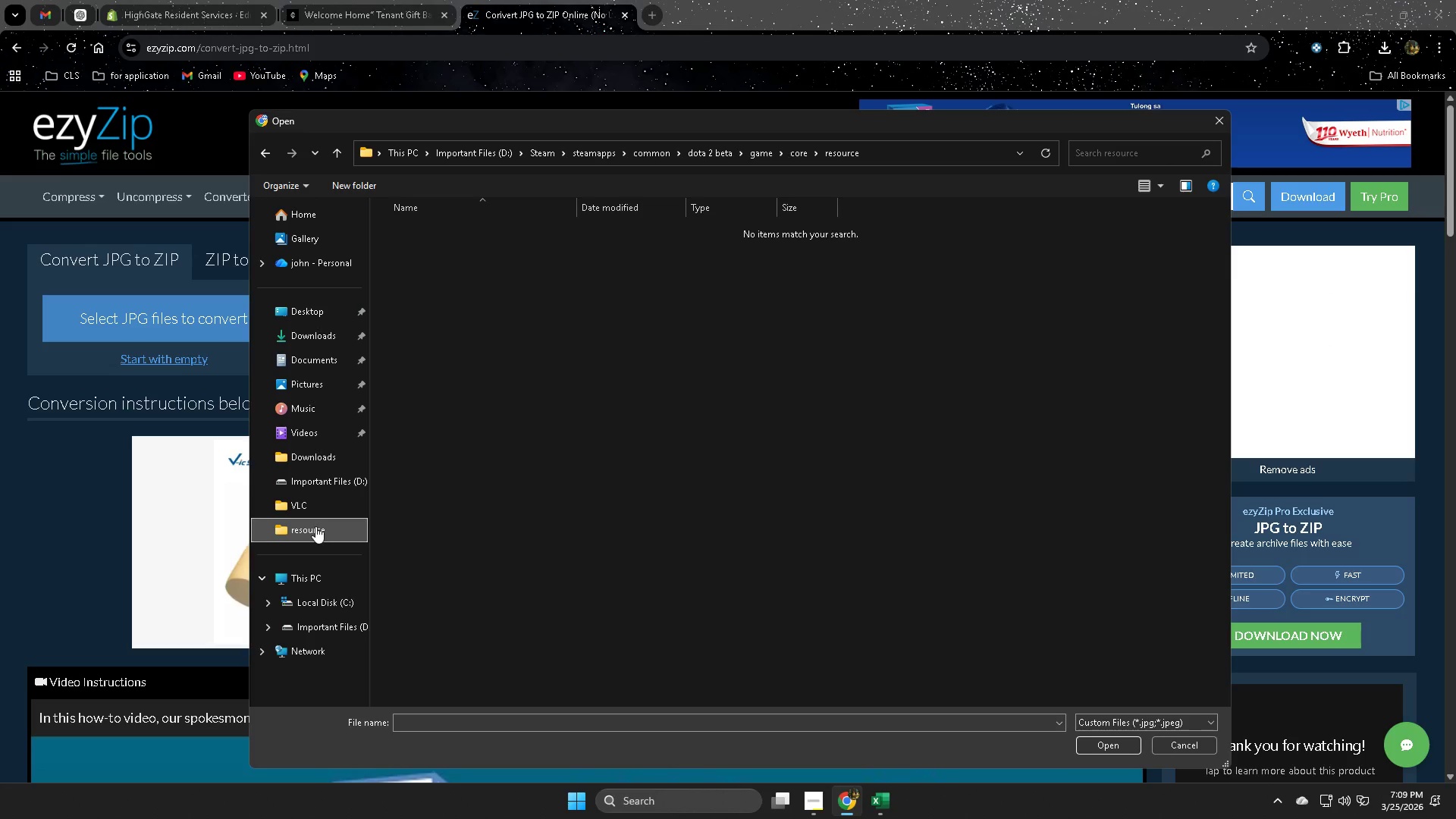 
left_click([314, 502])
 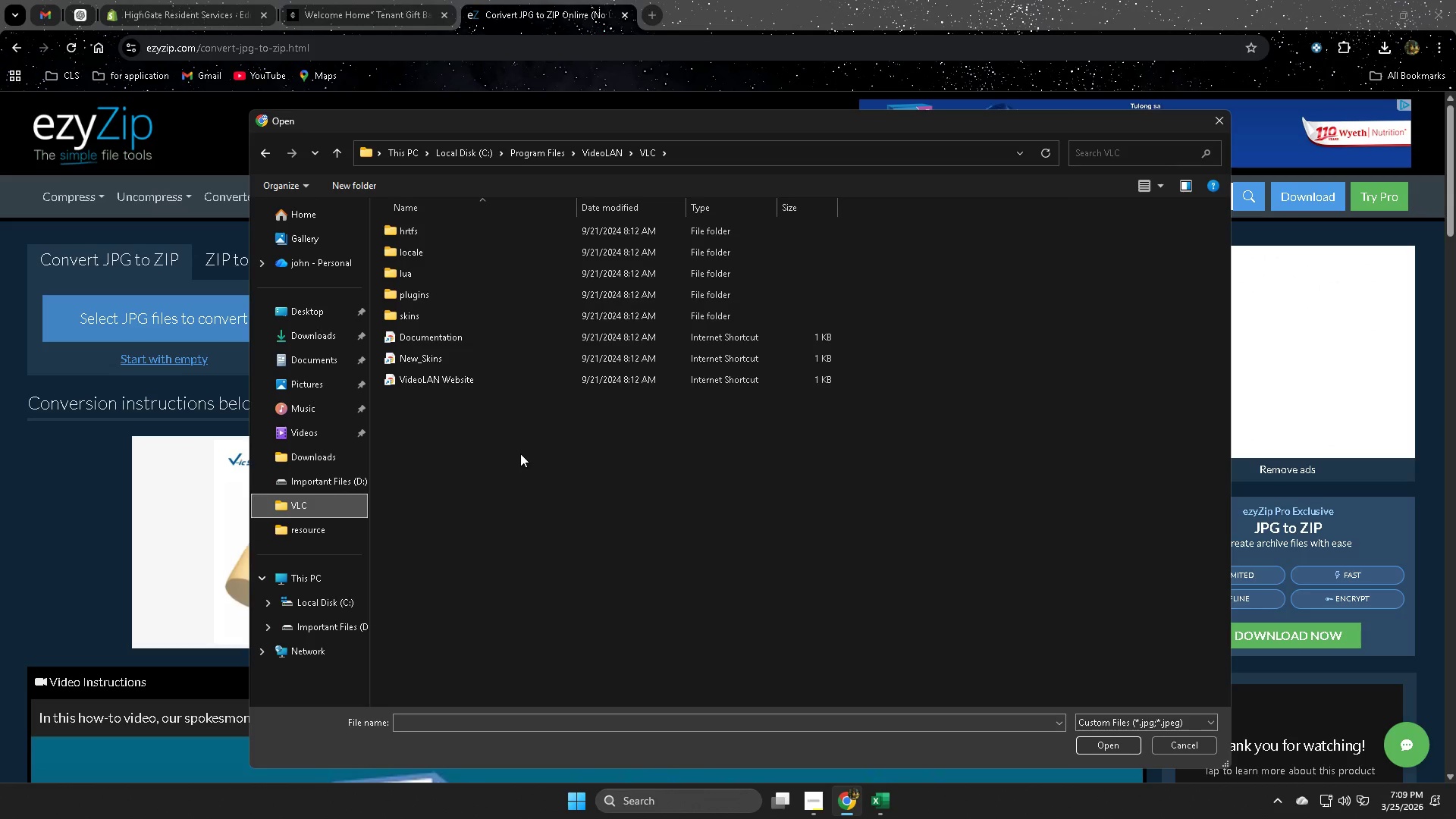 
wait(5.7)
 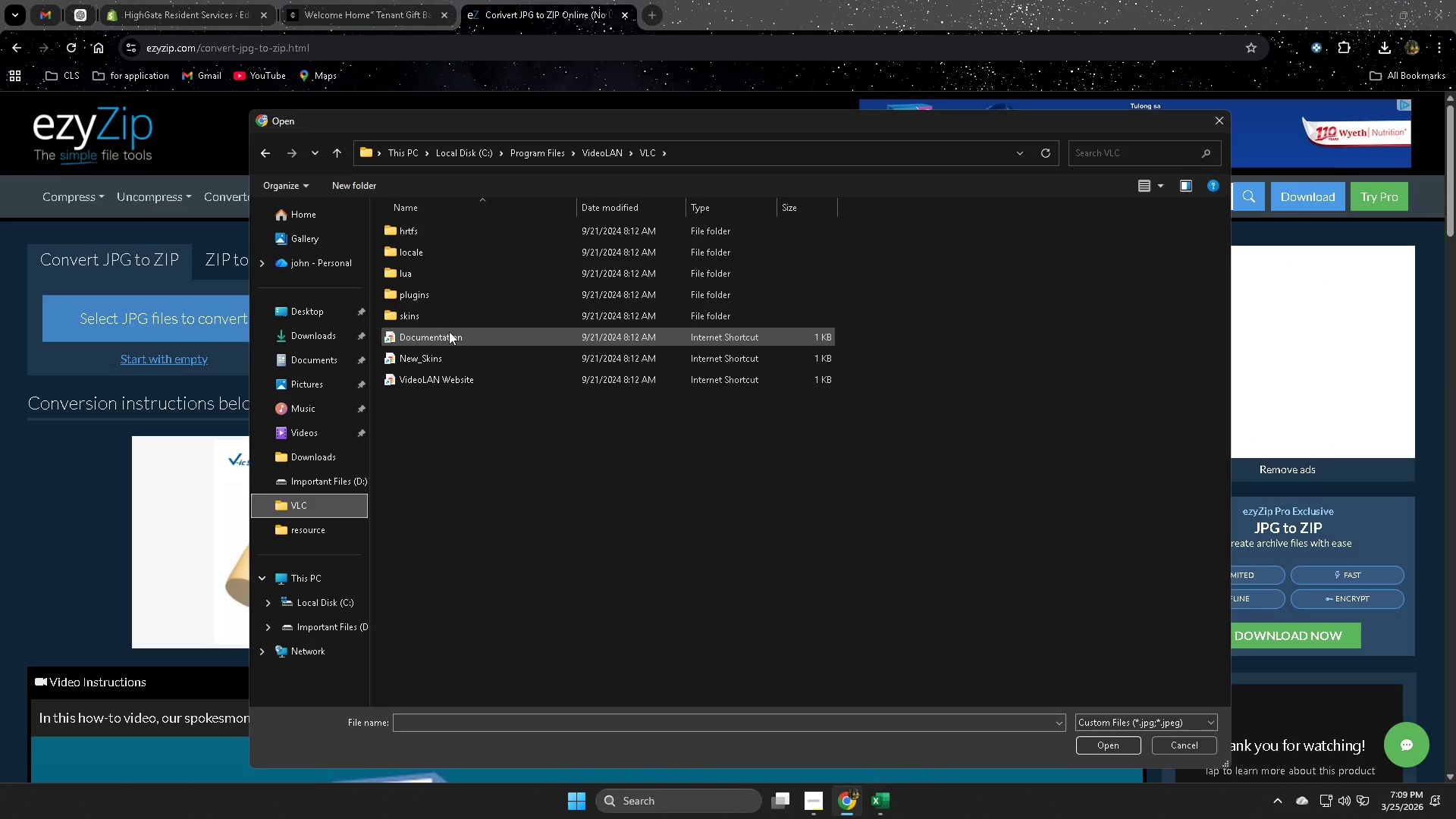 
left_click_drag(start_coordinate=[587, 421], to_coordinate=[471, 337])
 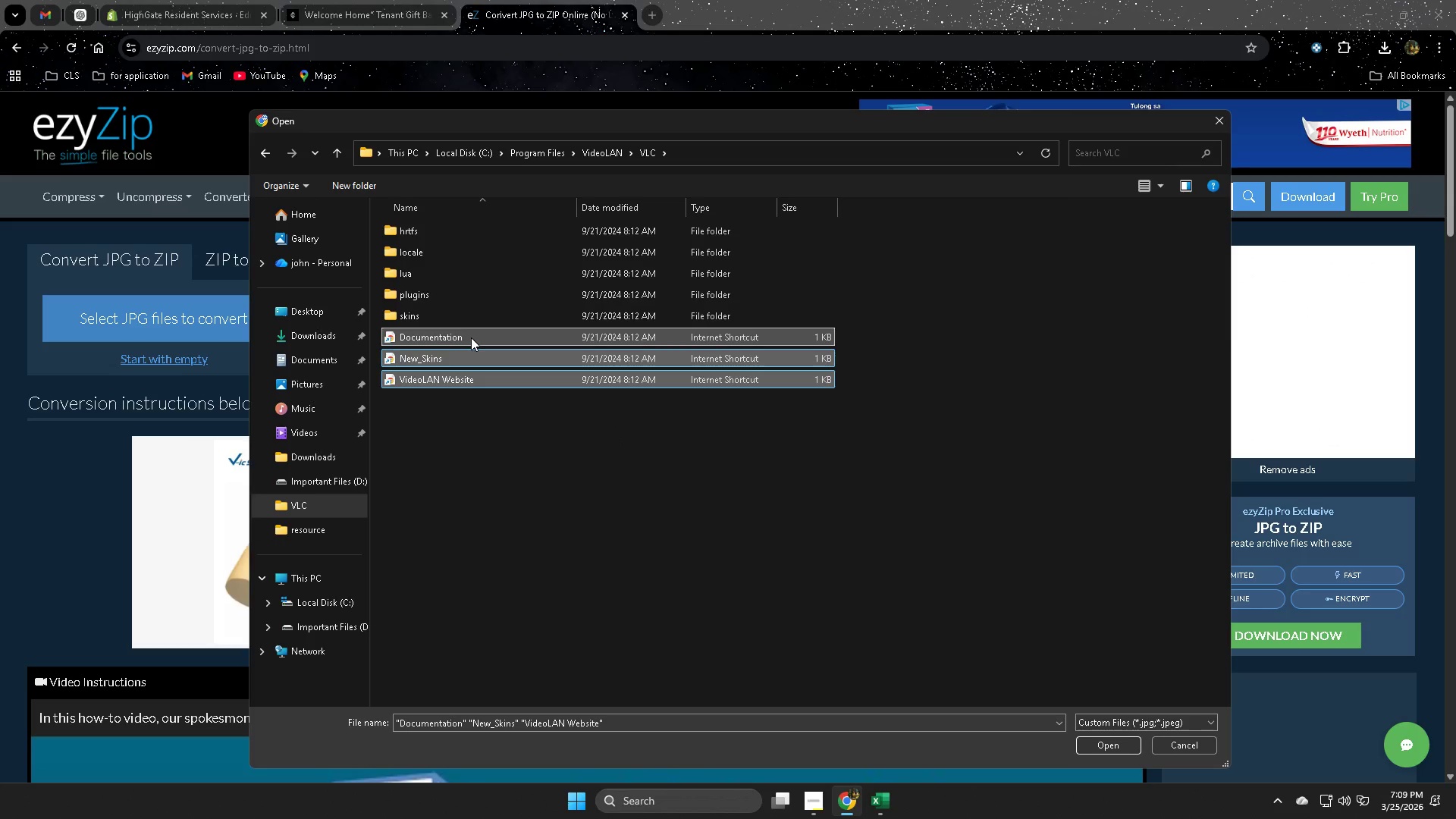 
key(Delete)
 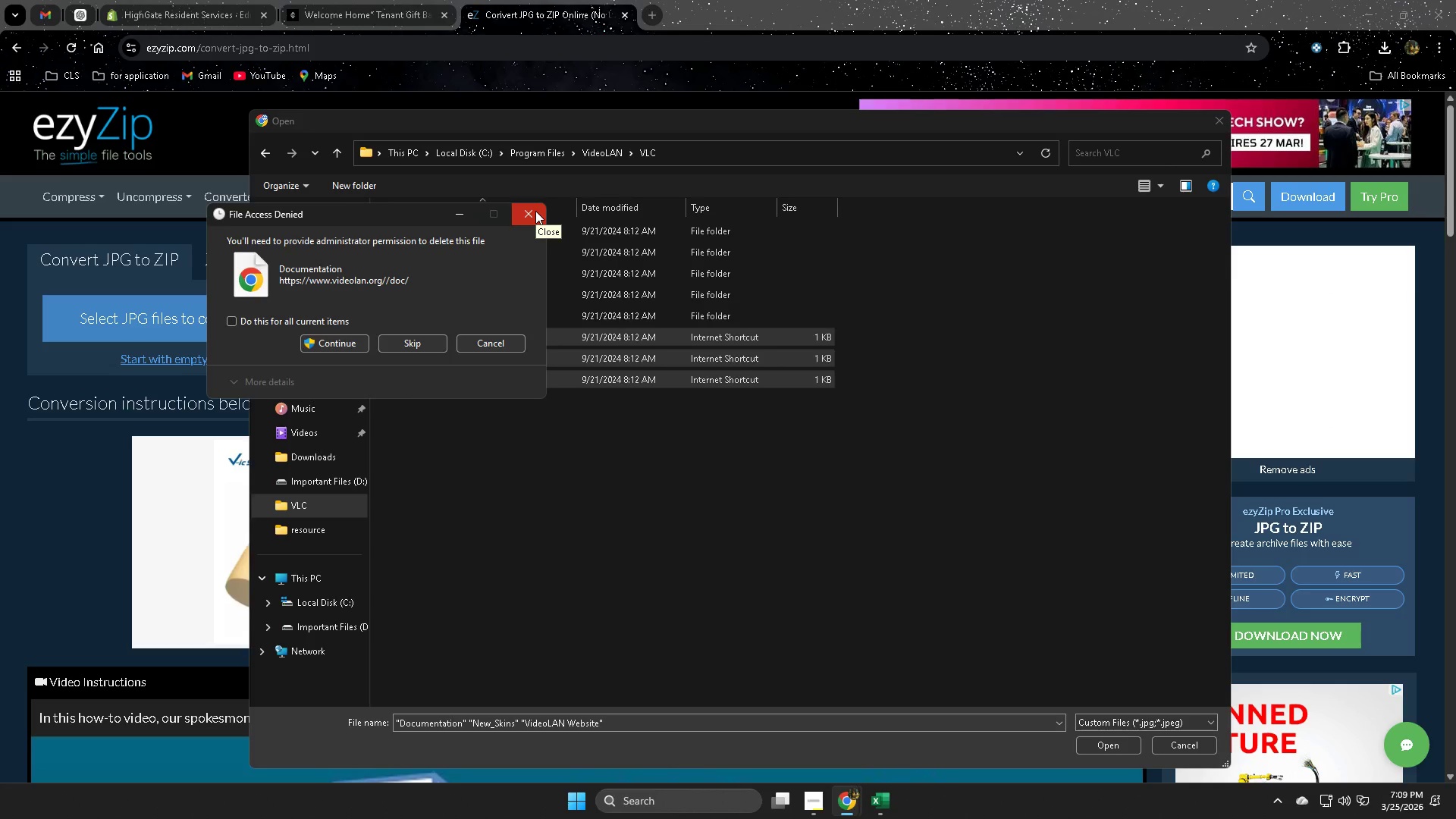 
left_click([535, 211])
 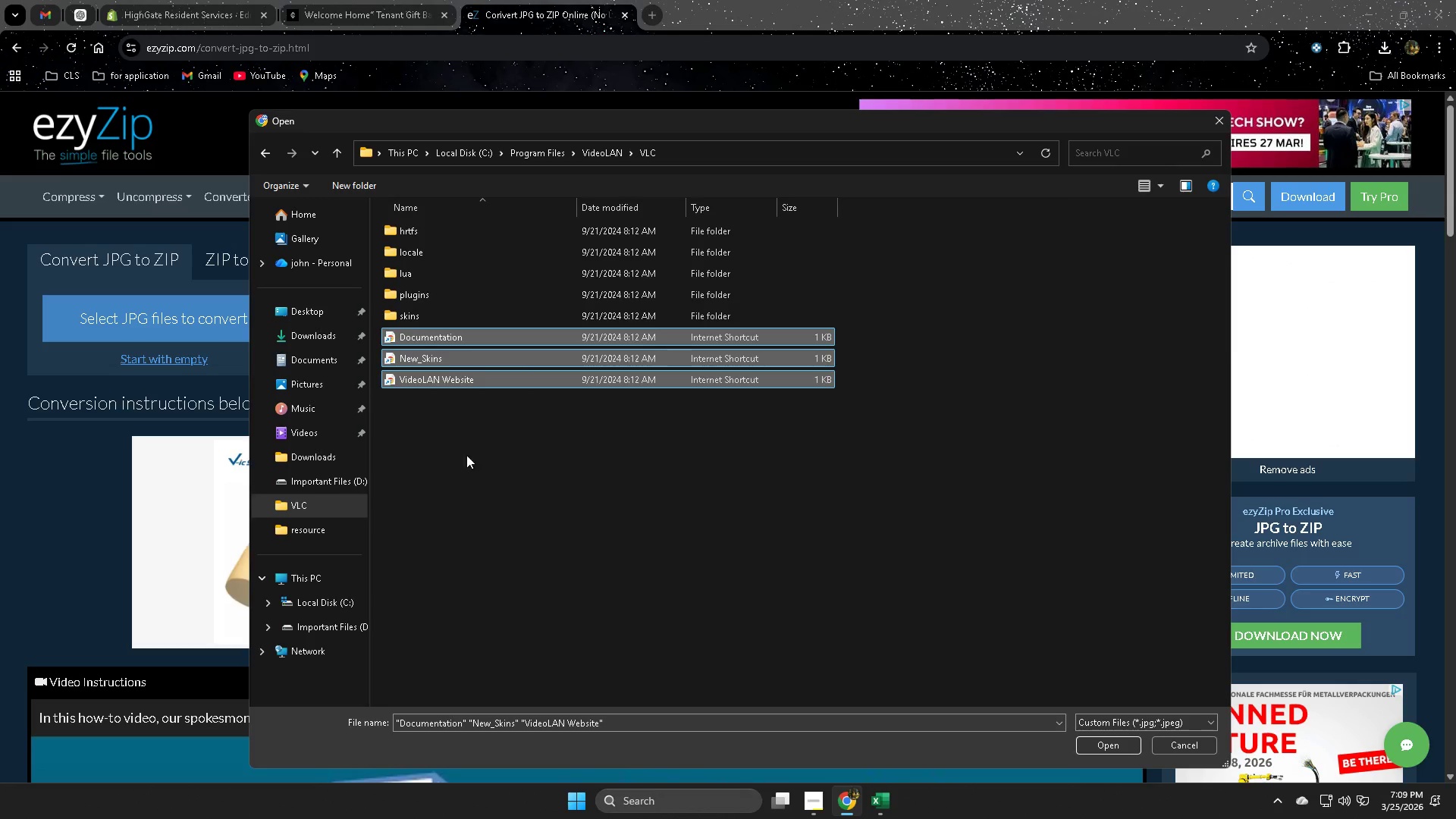 
left_click([313, 344])
 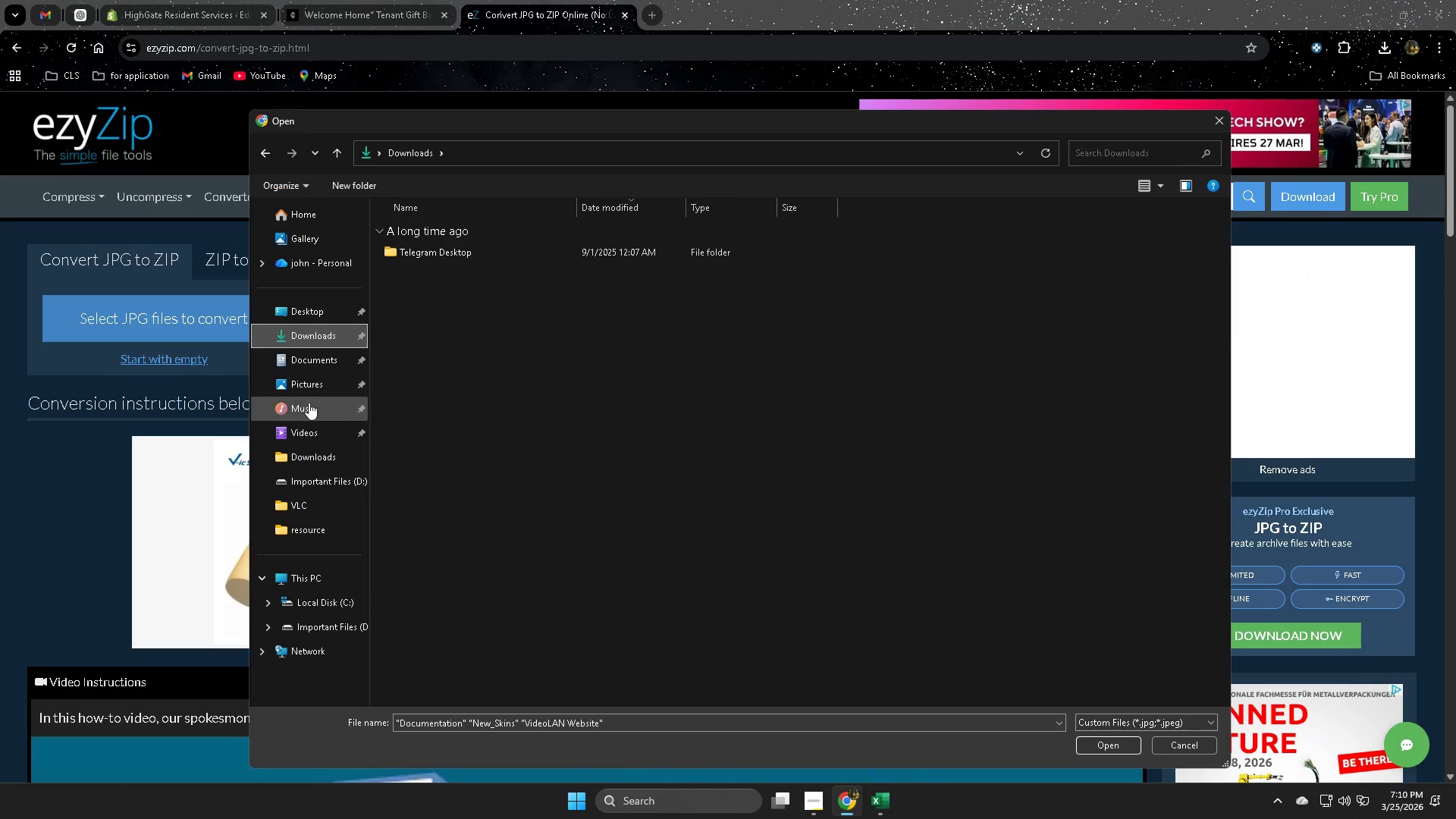 
left_click([318, 386])
 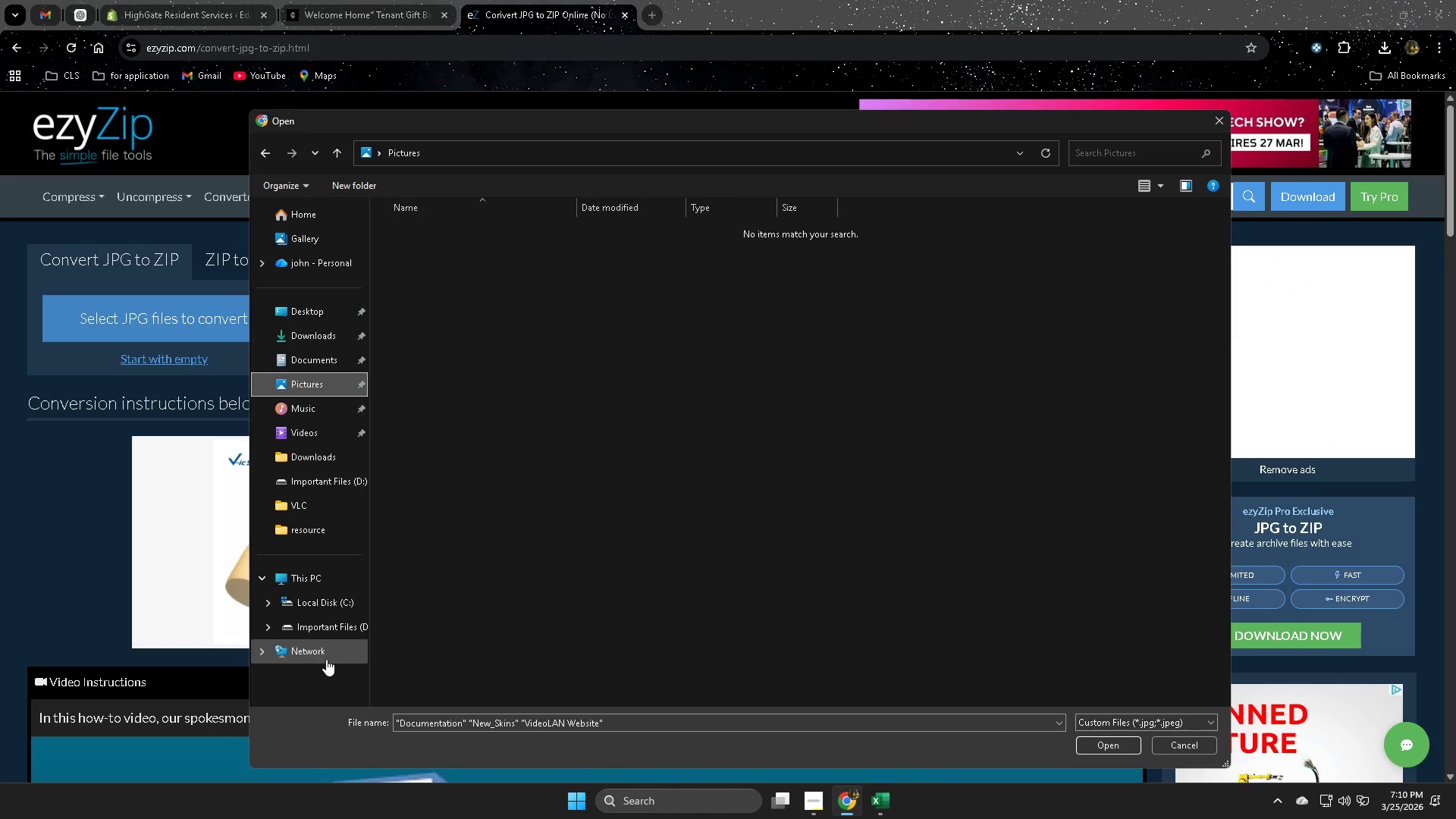 
left_click([315, 634])
 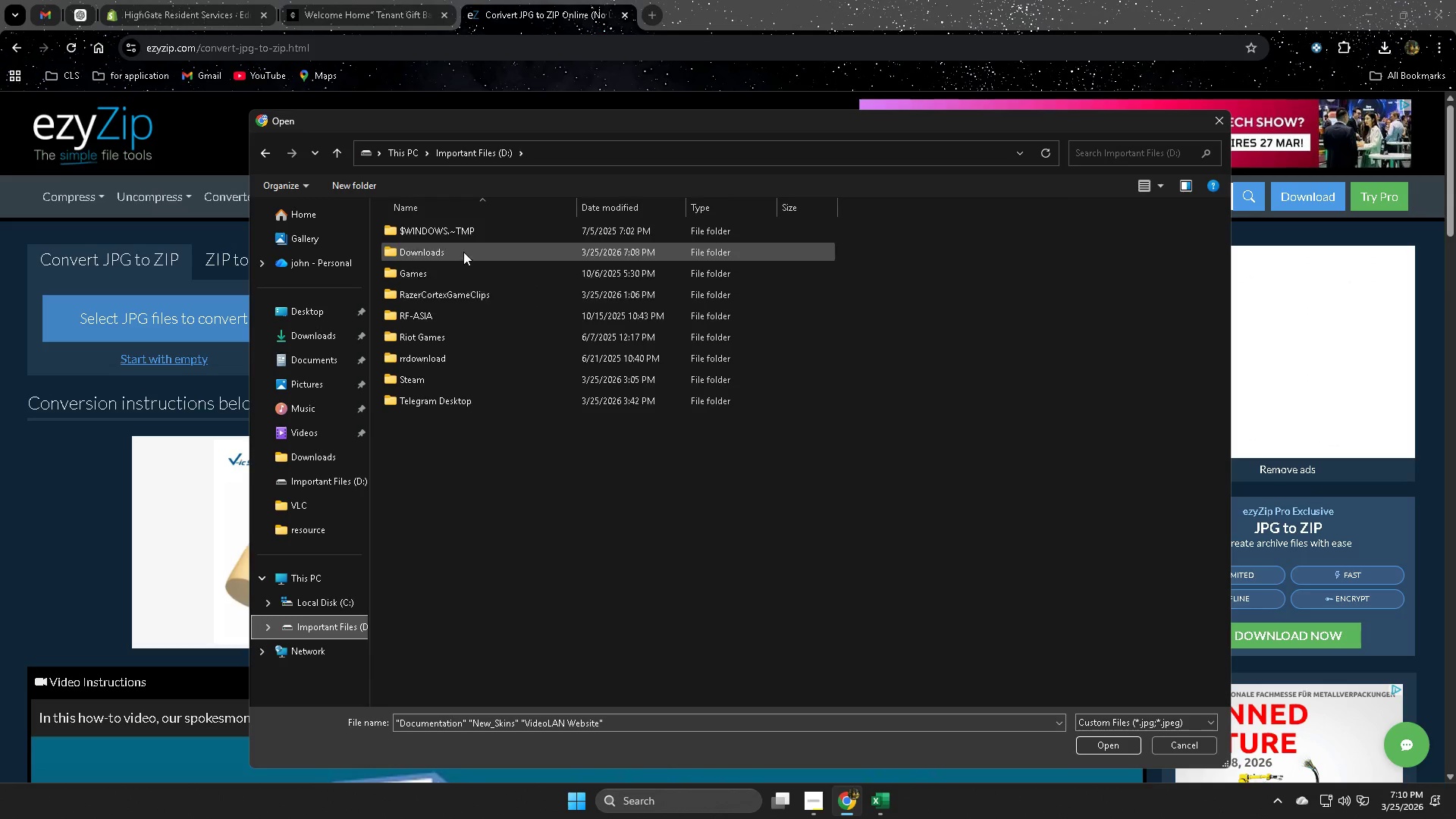 
left_click([457, 253])
 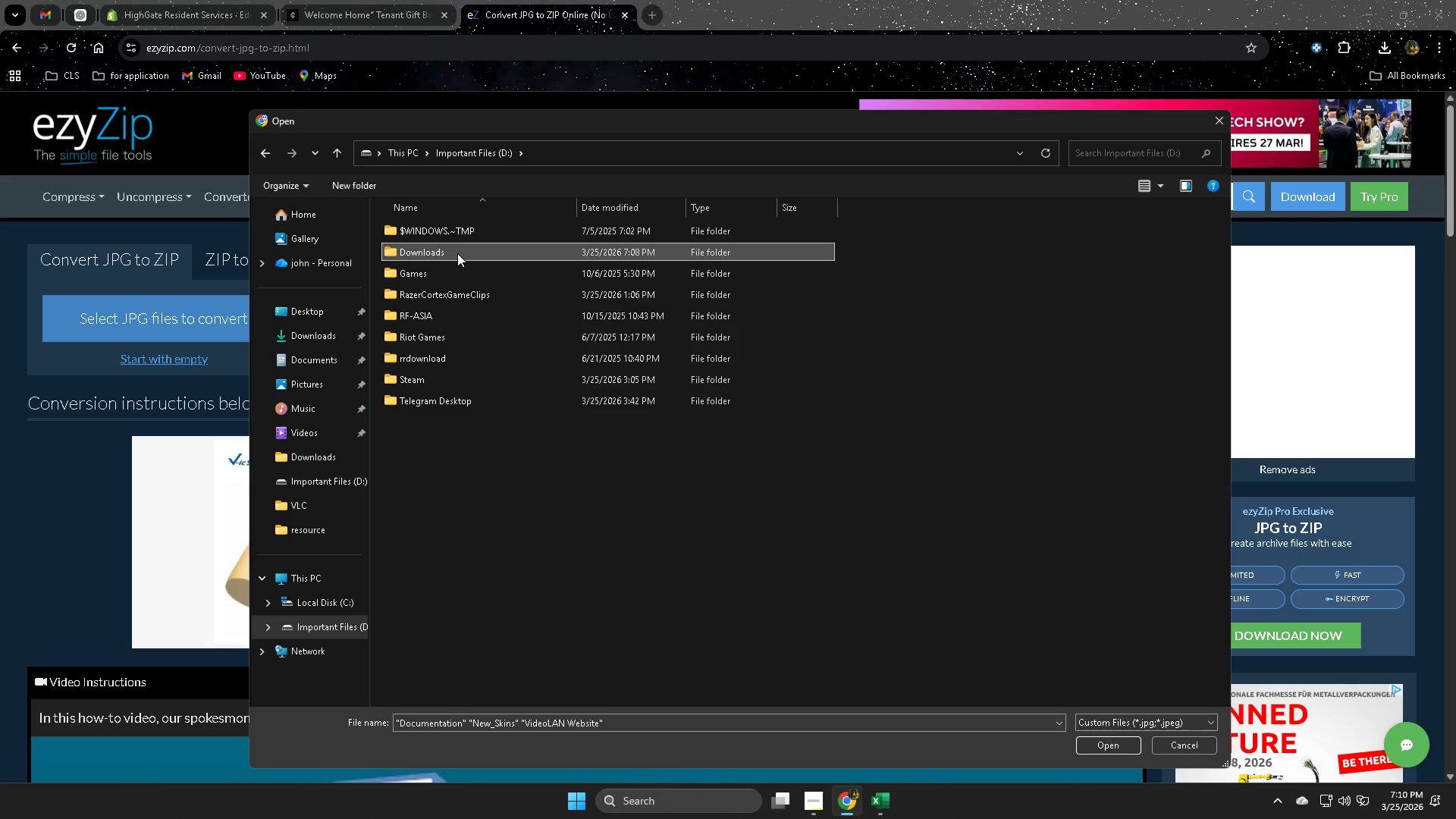 
left_click([457, 253])
 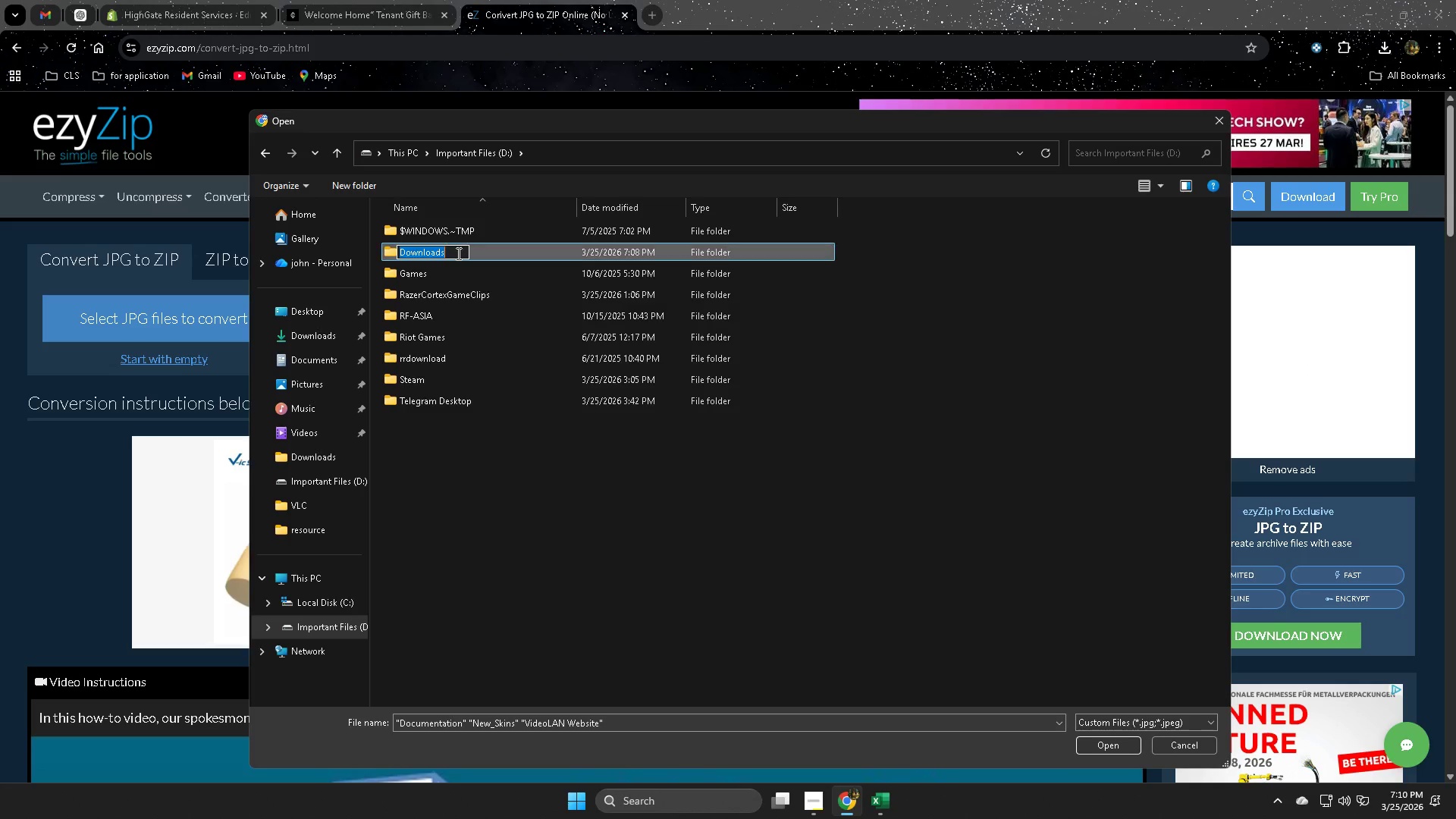 
left_click([457, 253])
 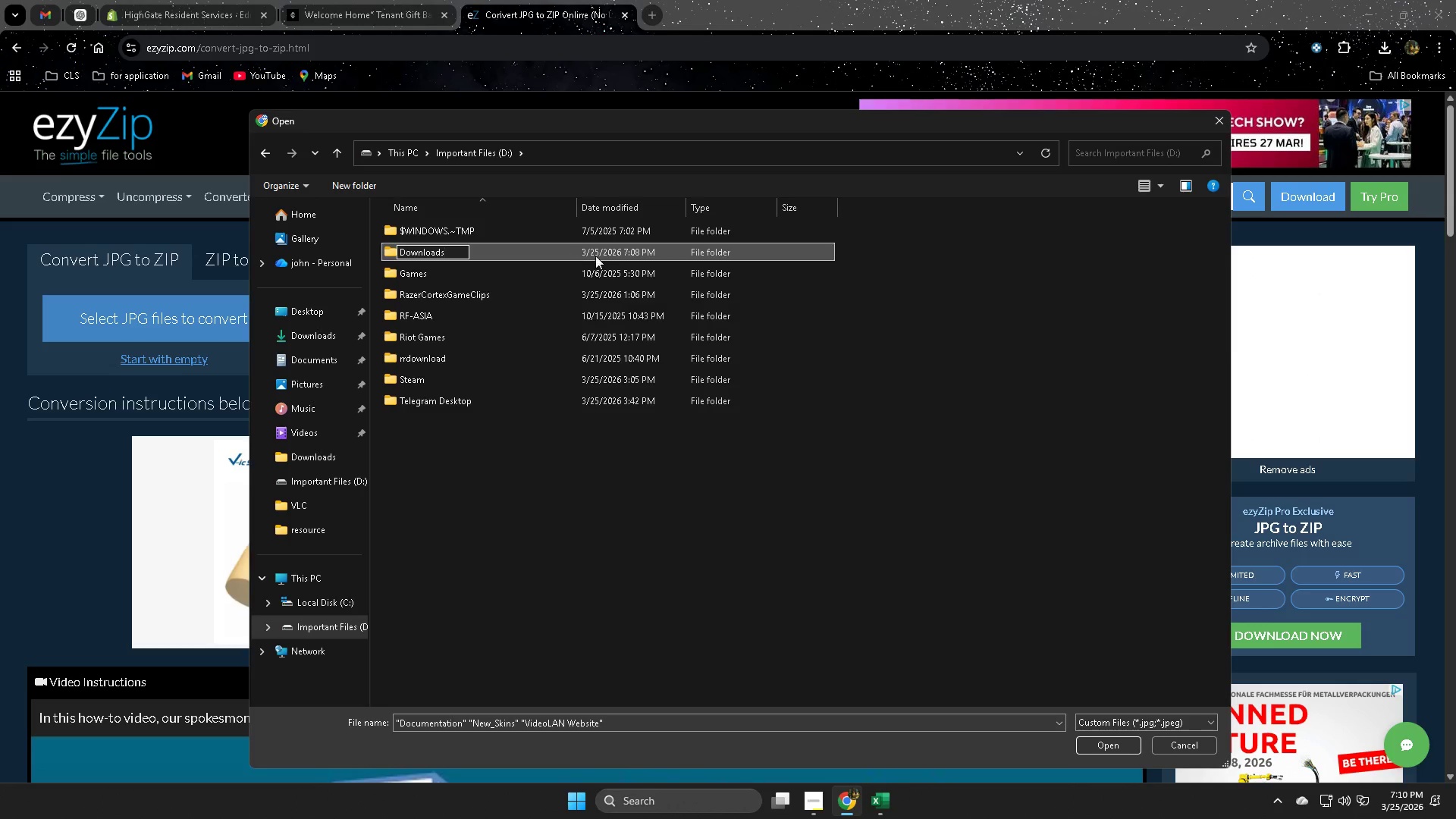 
double_click([611, 254])
 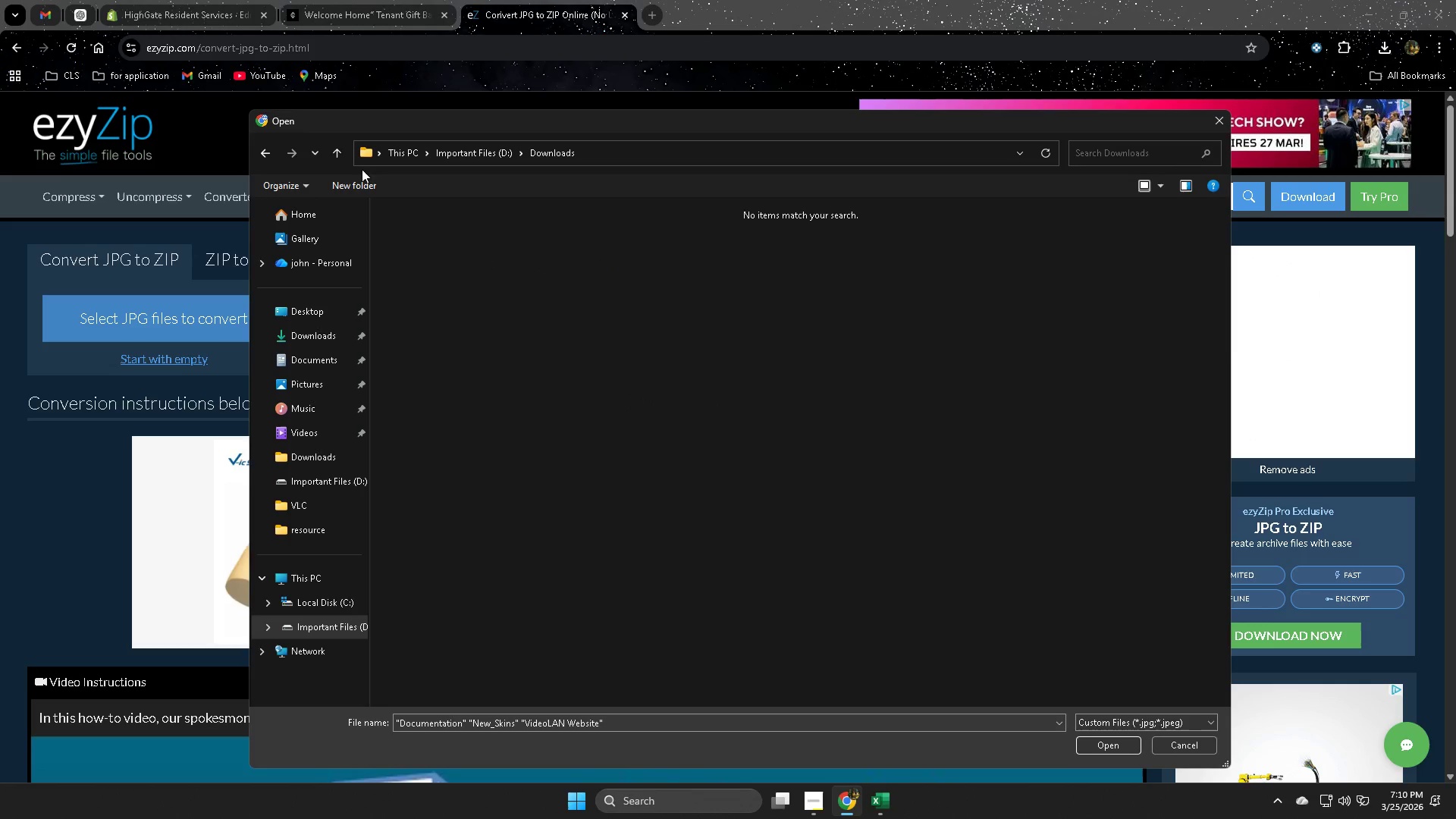 
left_click([334, 149])
 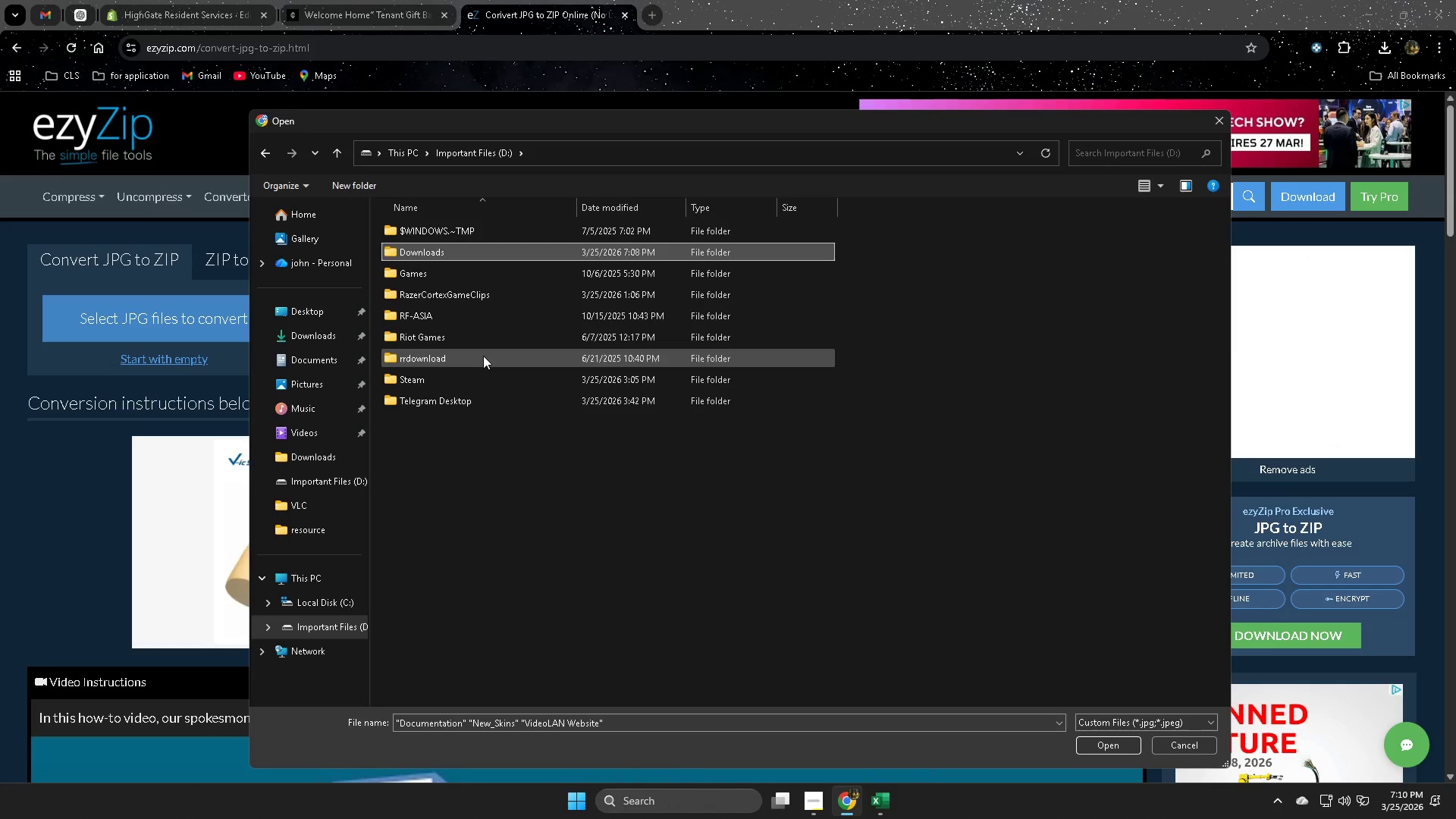 
double_click([483, 355])
 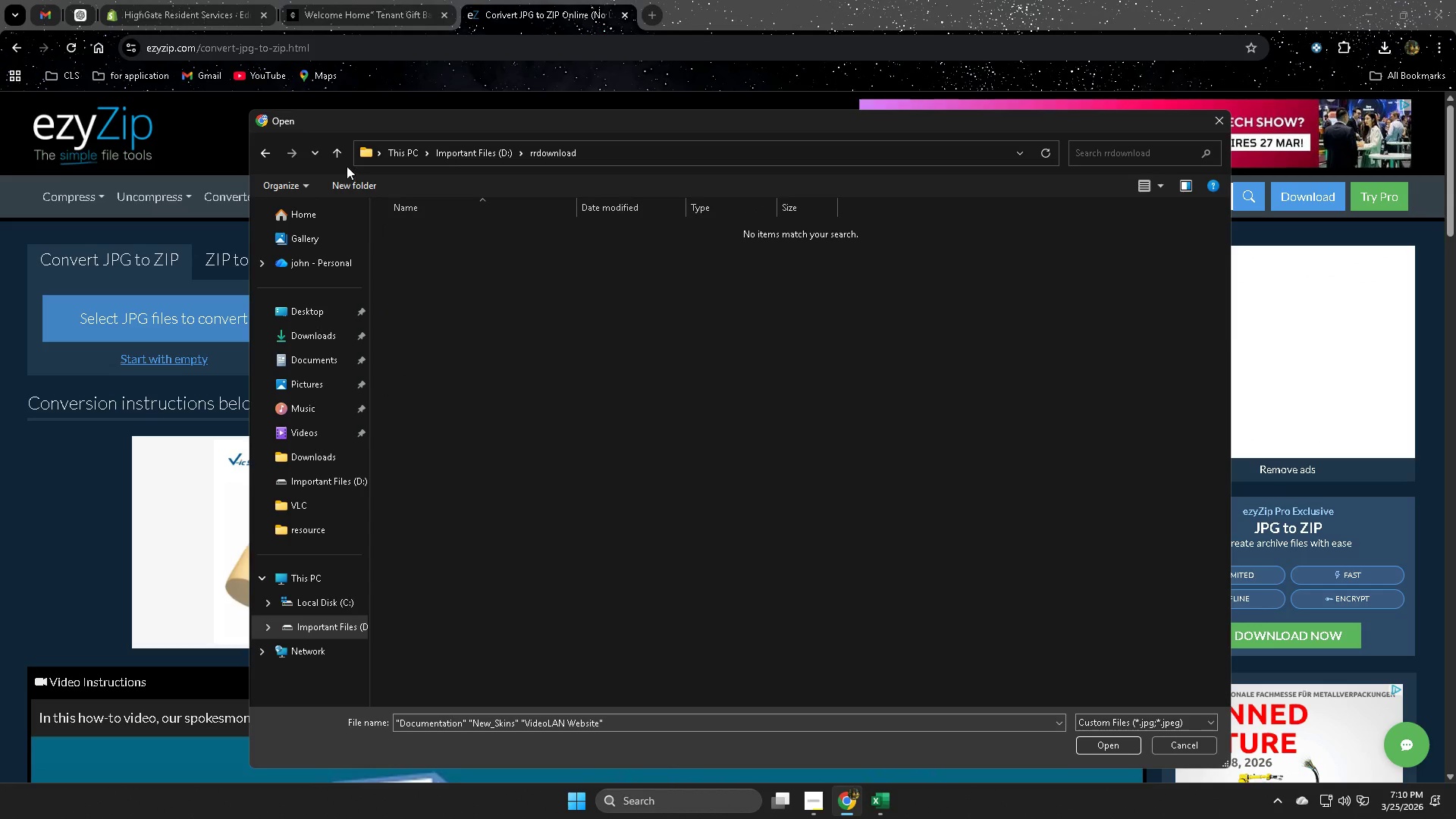 
left_click([343, 162])
 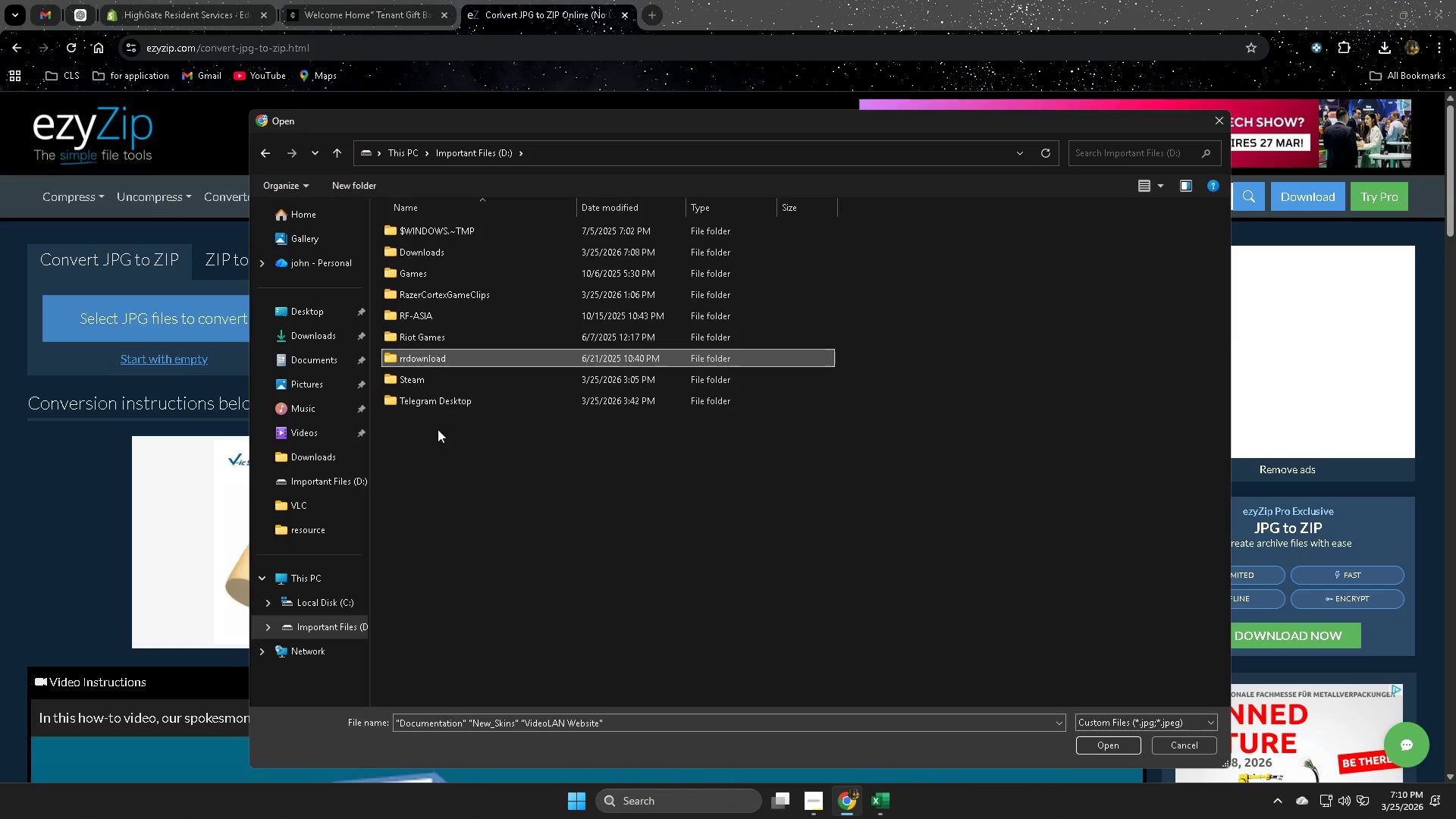 
left_click([344, 606])
 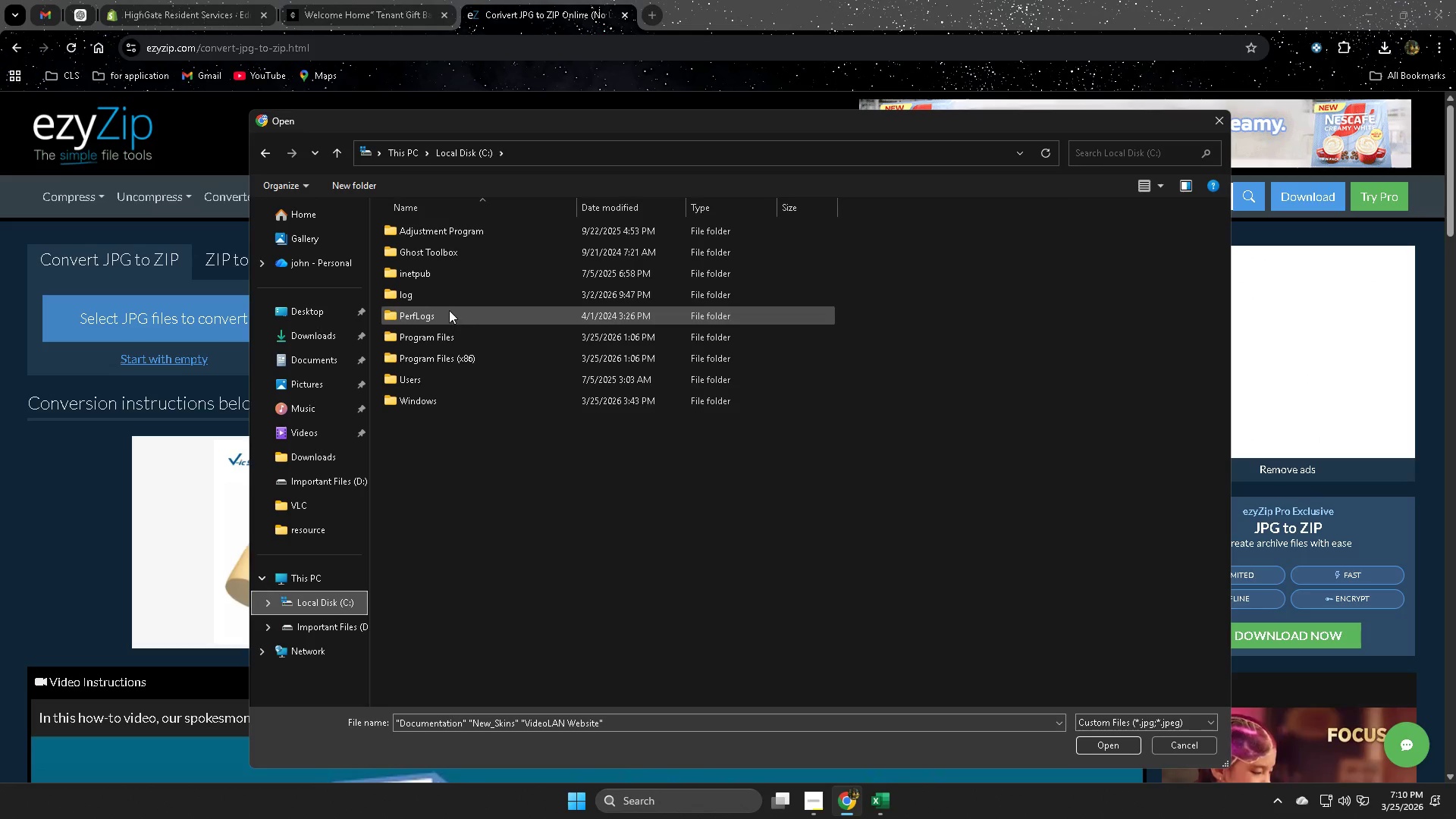 
wait(6.11)
 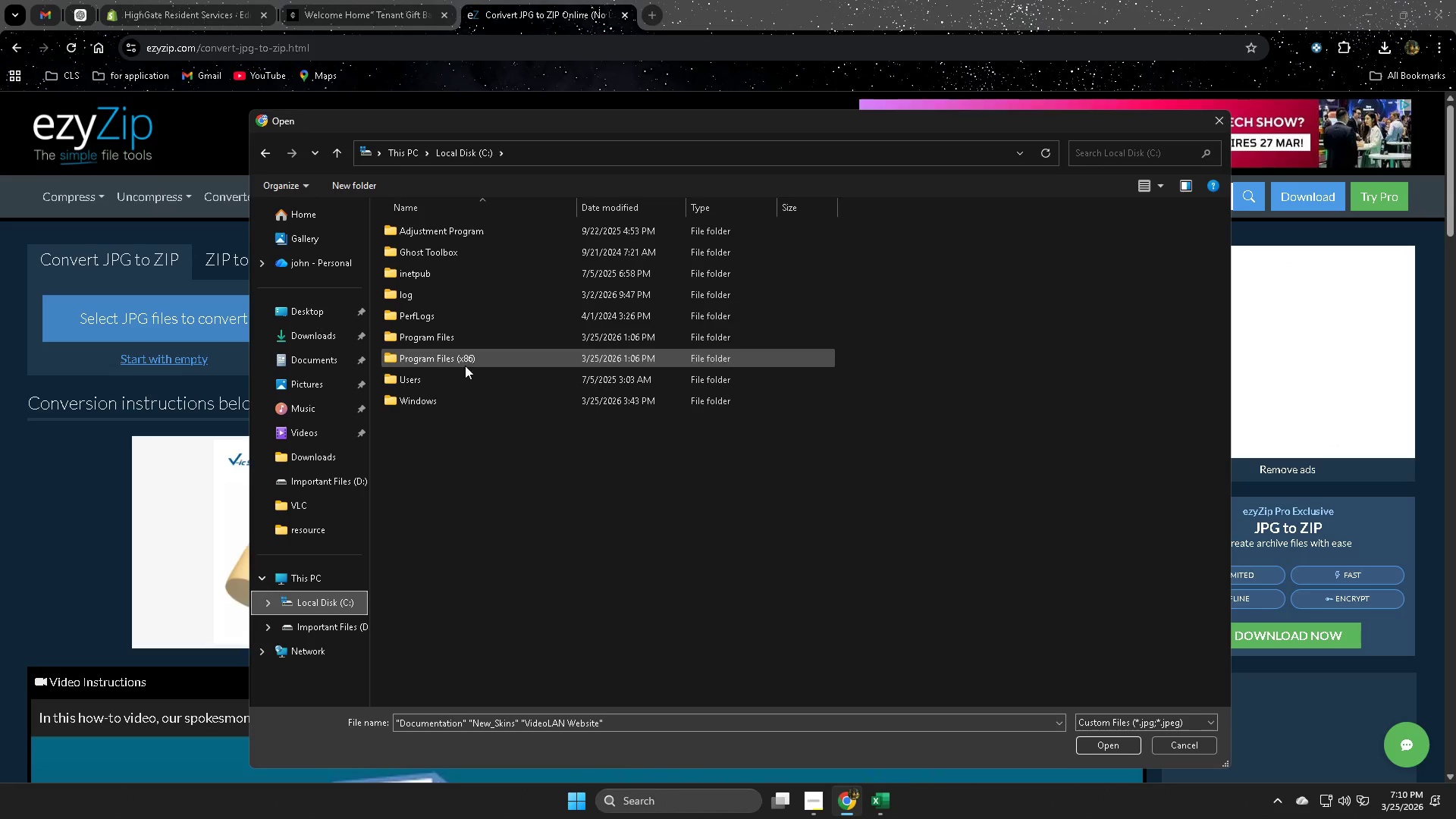 
double_click([483, 340])
 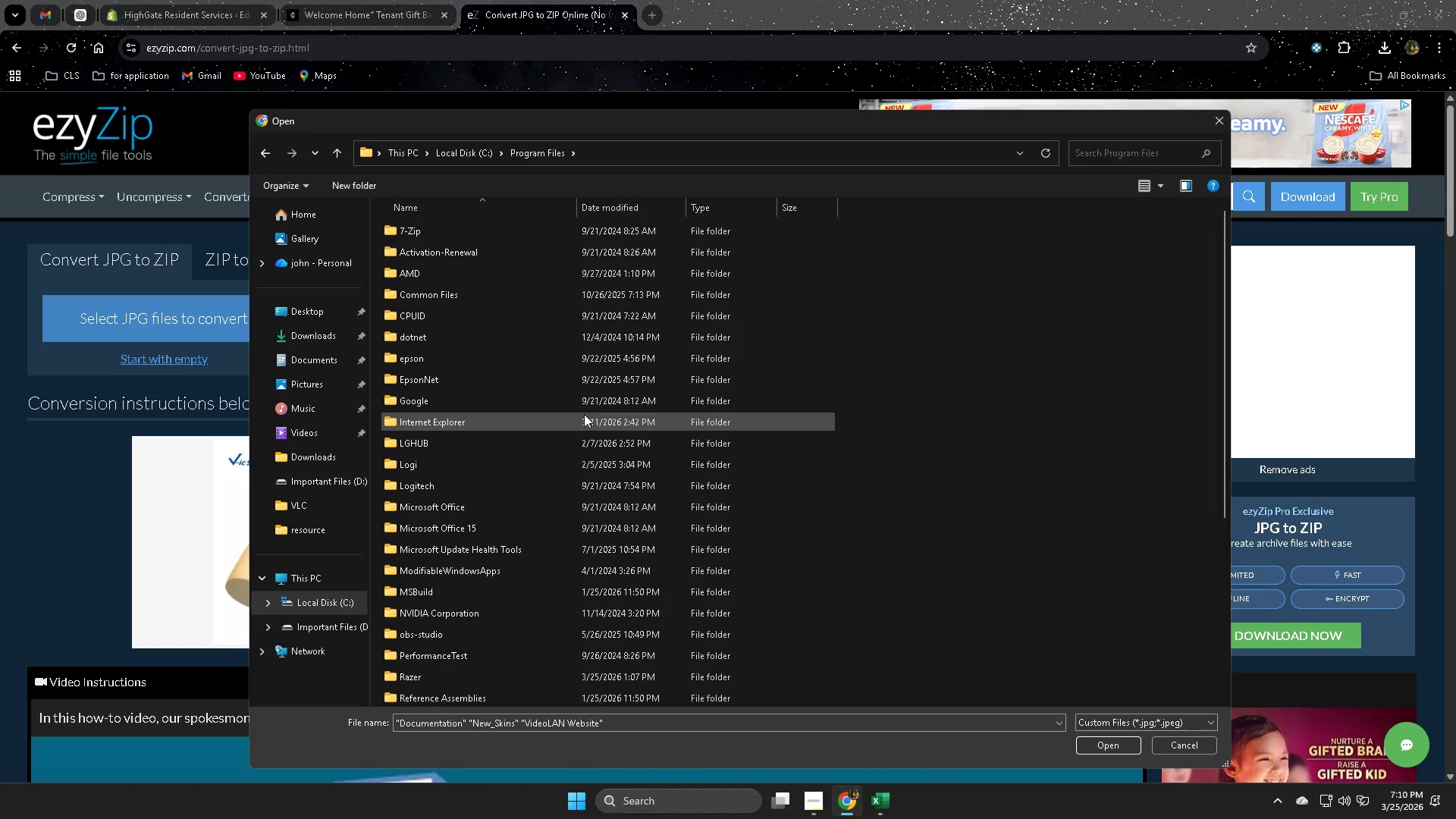 
wait(5.08)
 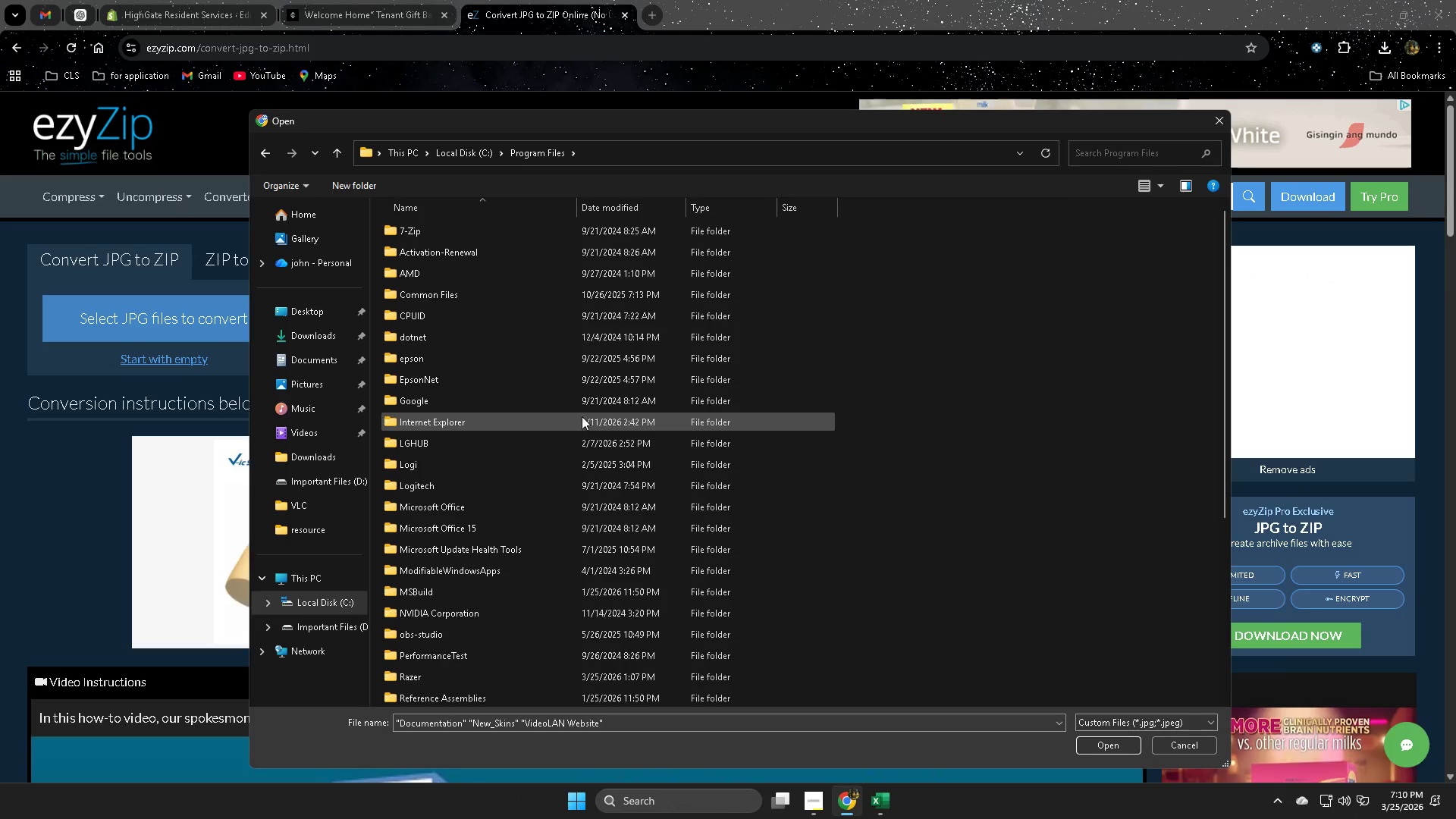 
scroll: coordinate [584, 414], scroll_direction: down, amount: 4.0
 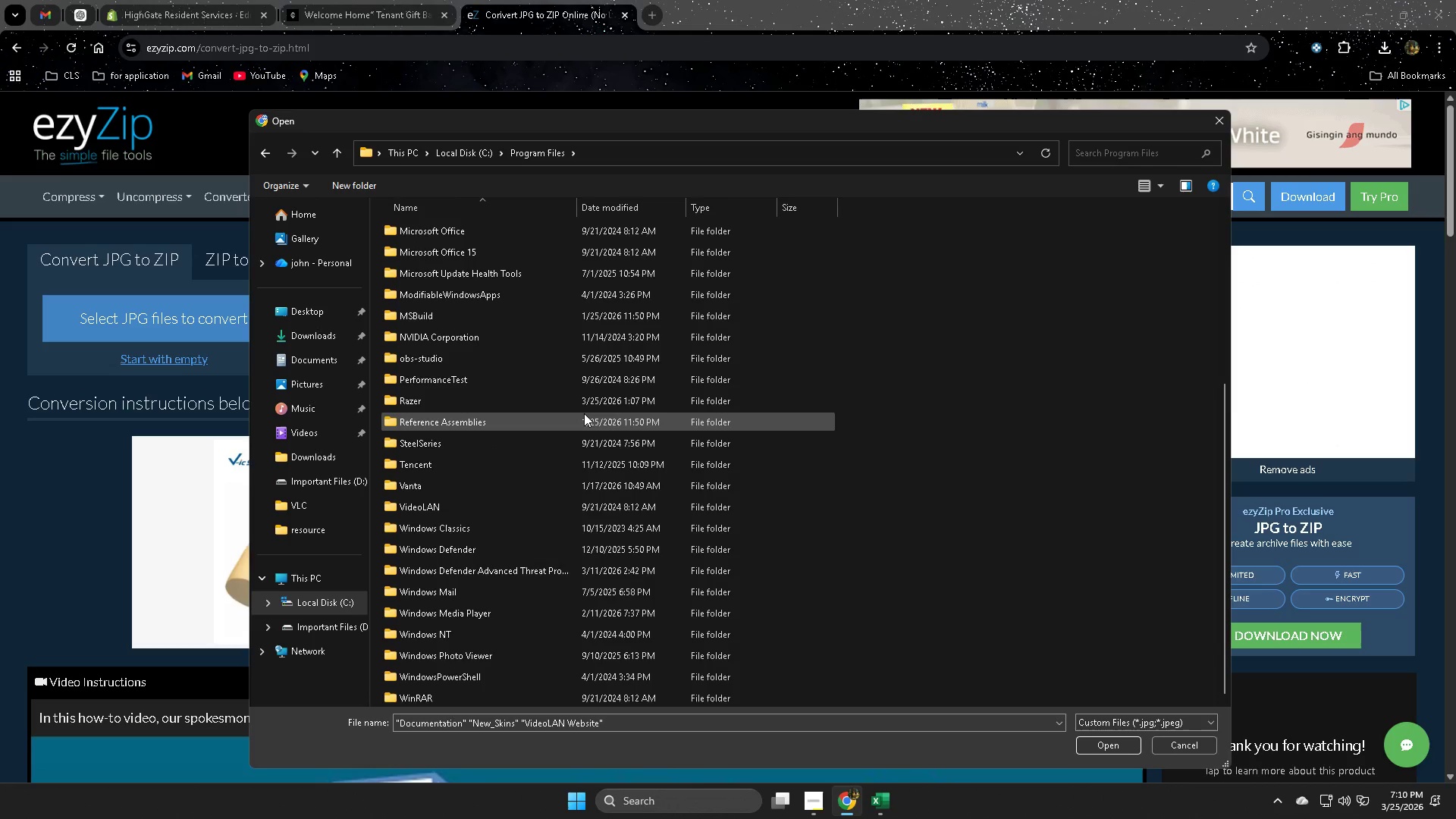 
scroll: coordinate [583, 404], scroll_direction: up, amount: 9.0
 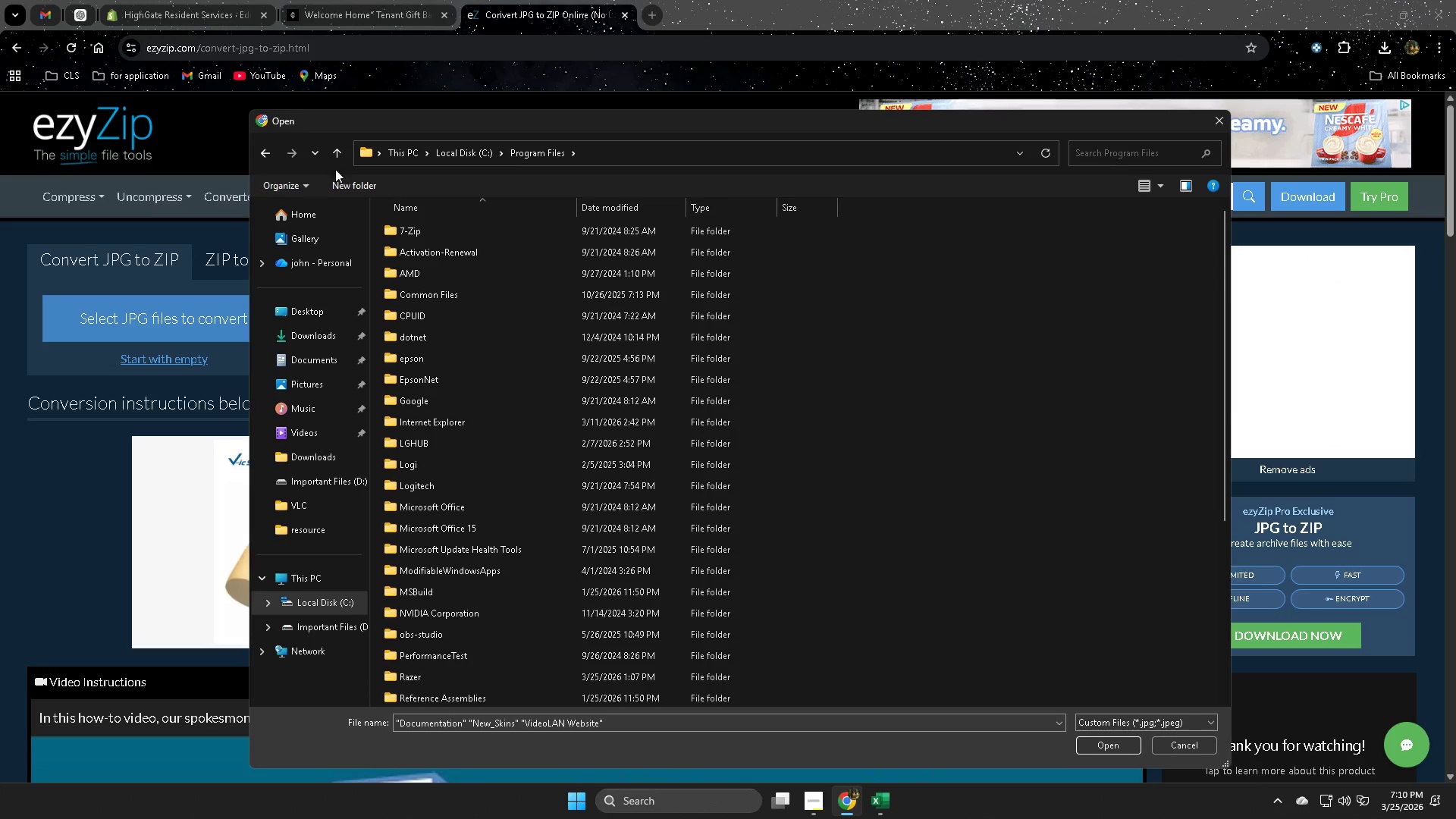 
left_click([344, 156])
 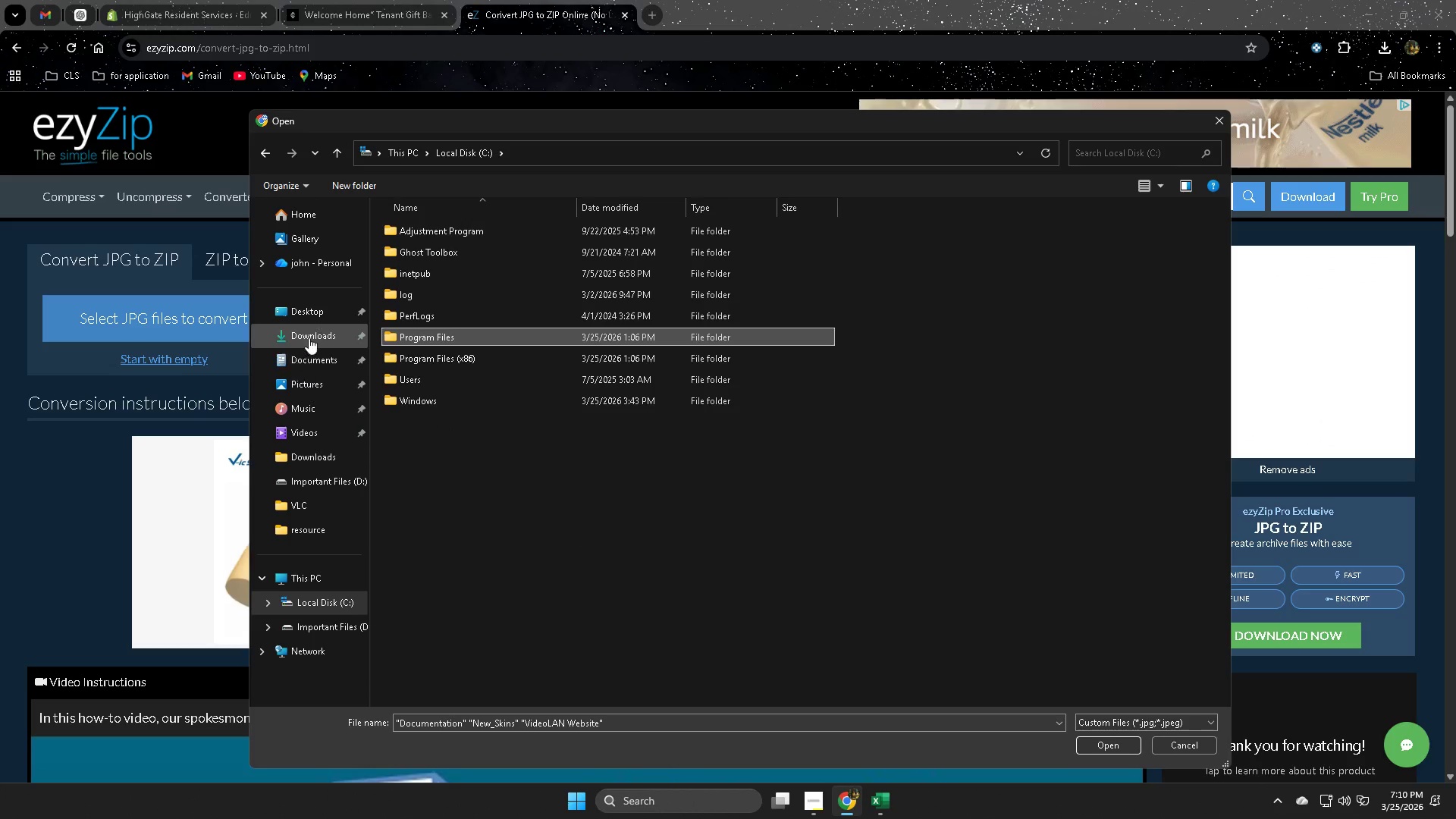 
left_click([309, 336])
 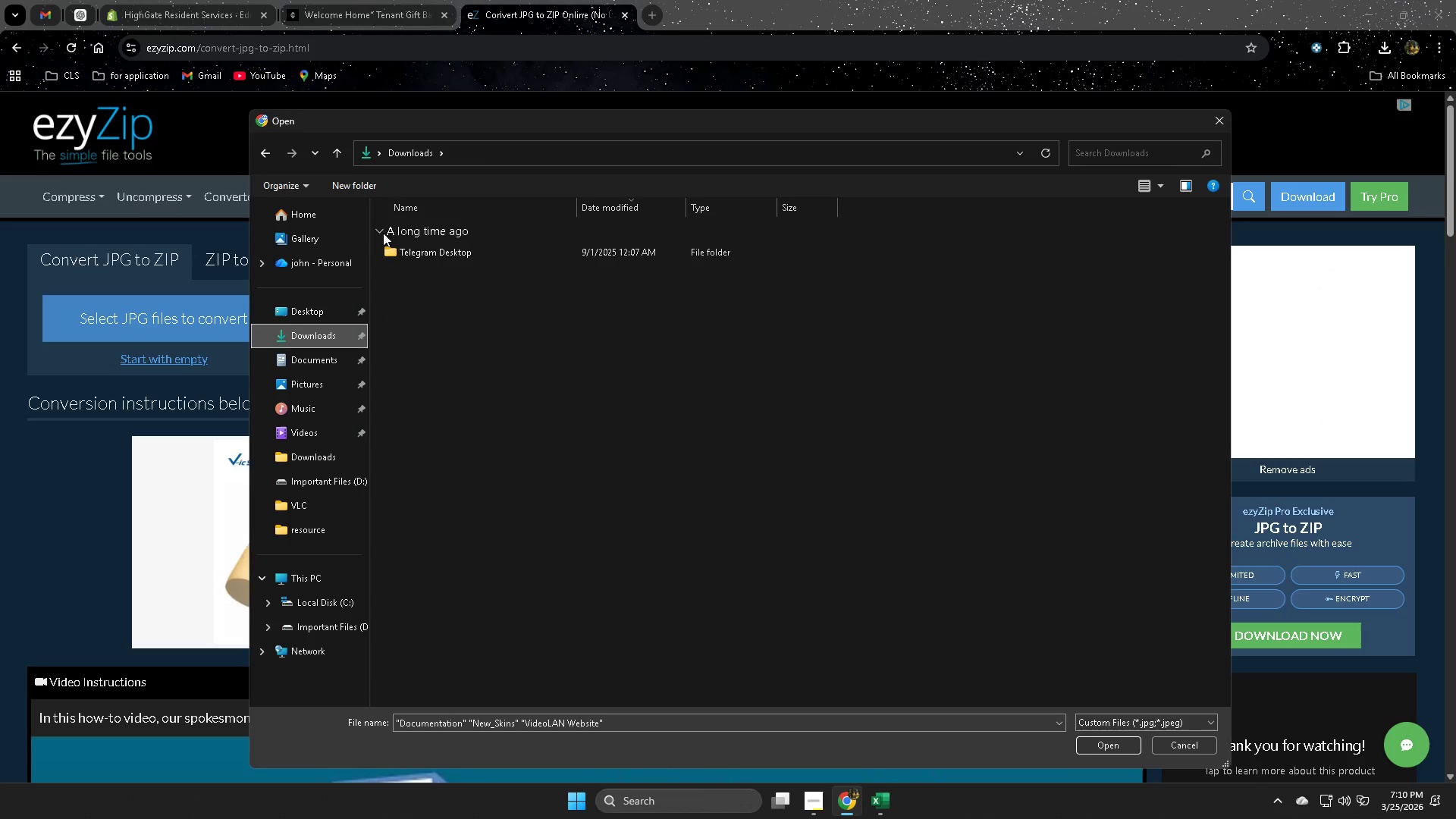 
double_click([379, 231])
 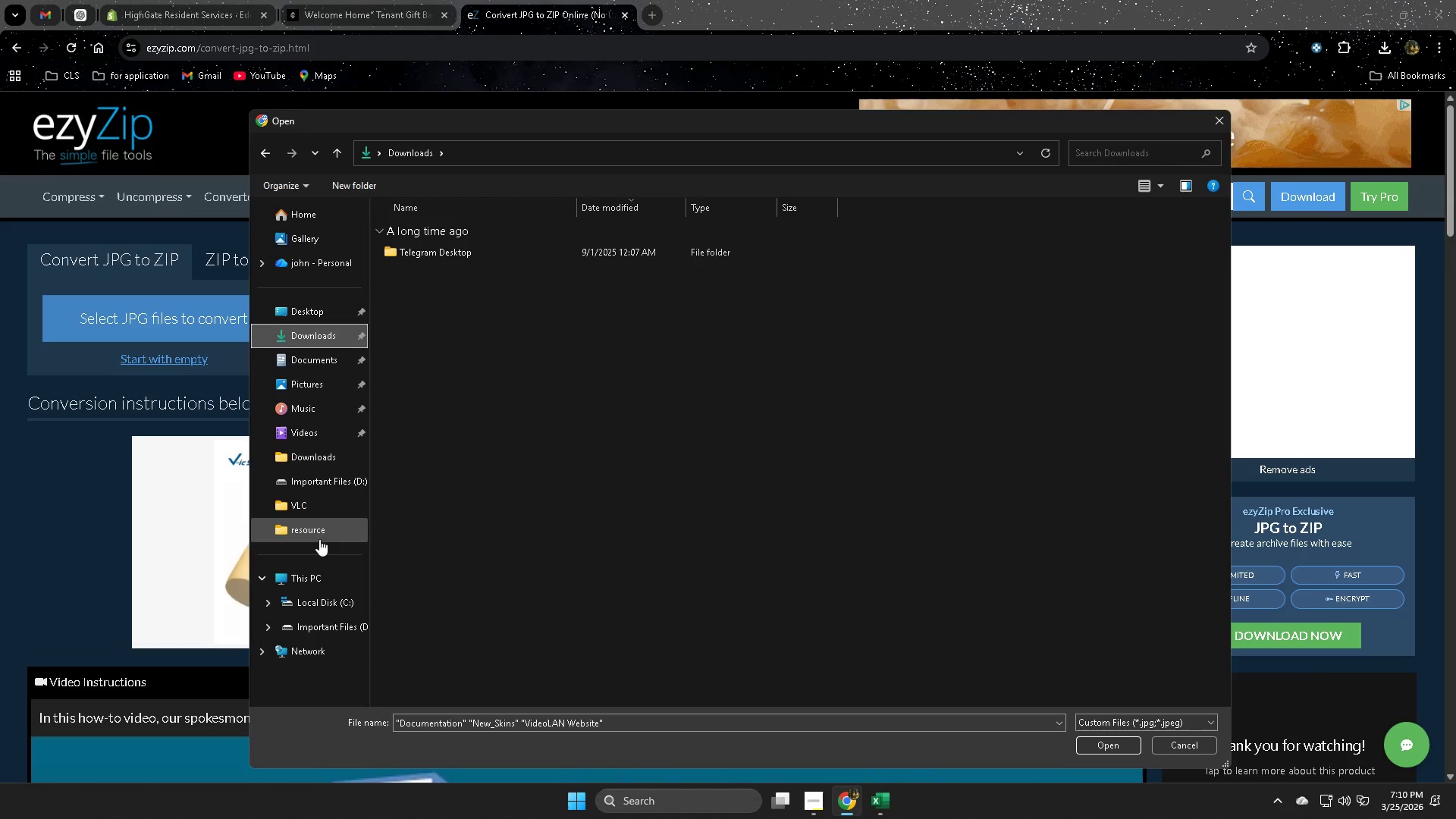 
scroll: coordinate [343, 534], scroll_direction: down, amount: 2.0
 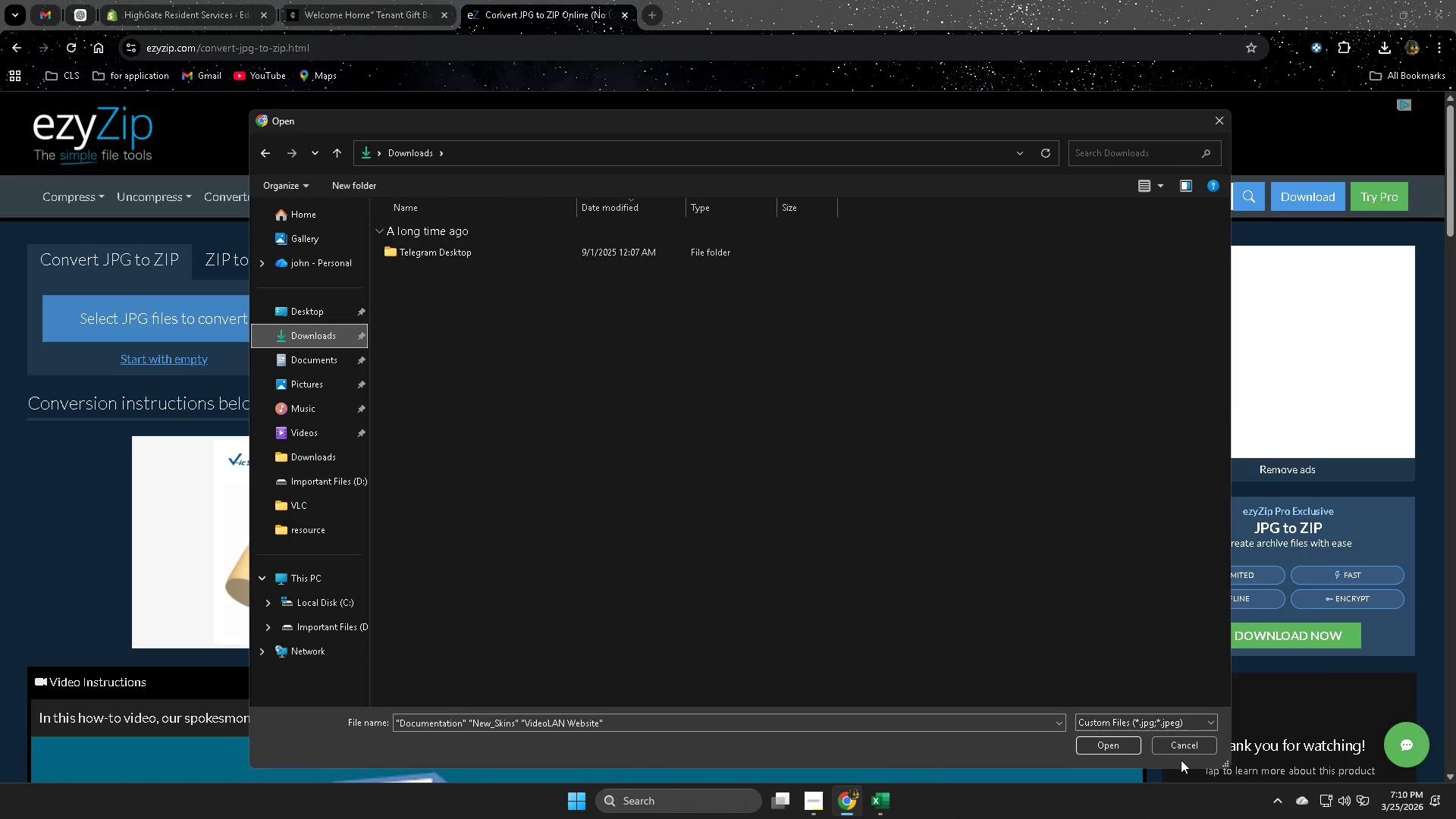 
left_click([1053, 724])
 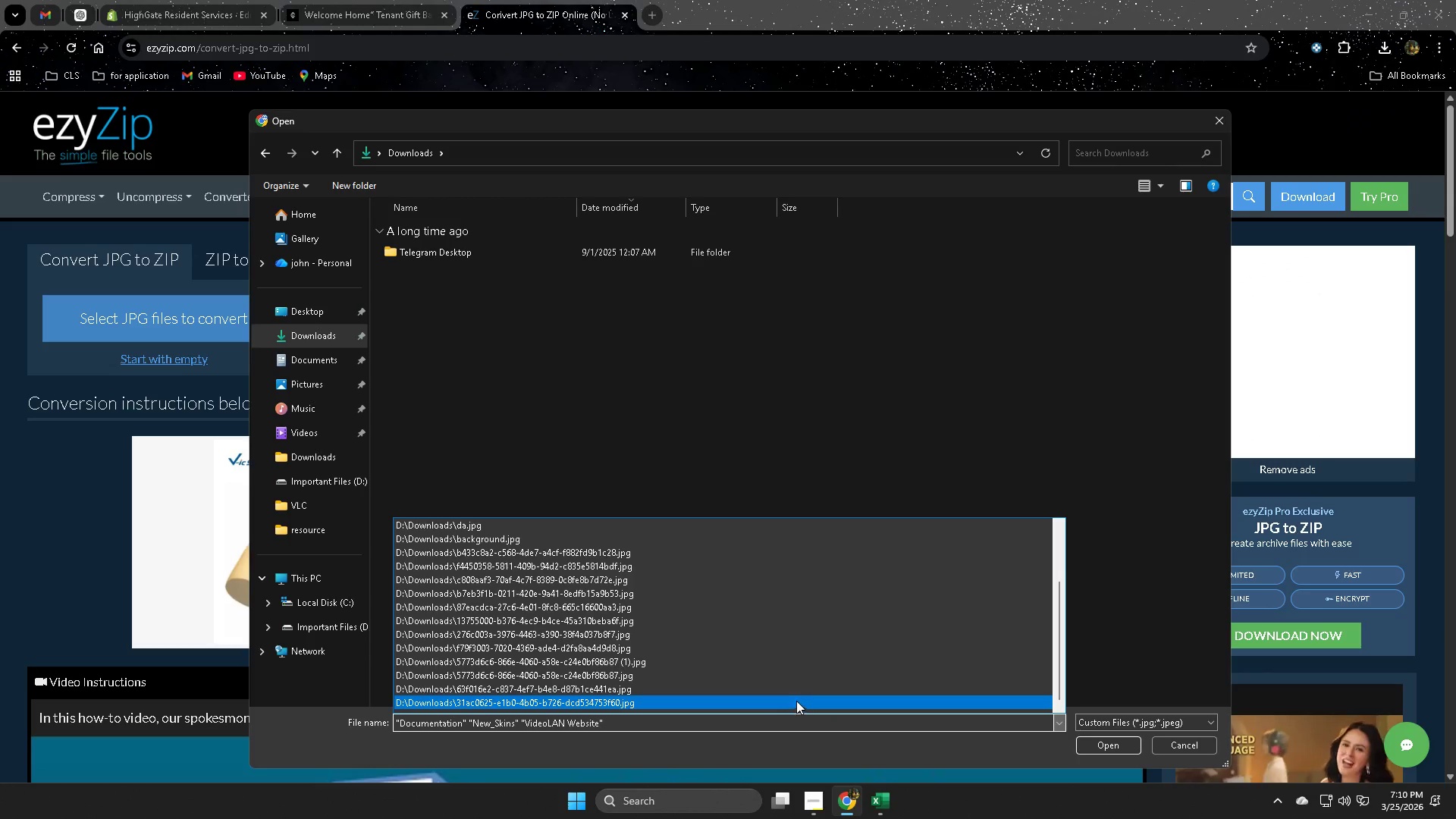 
wait(5.05)
 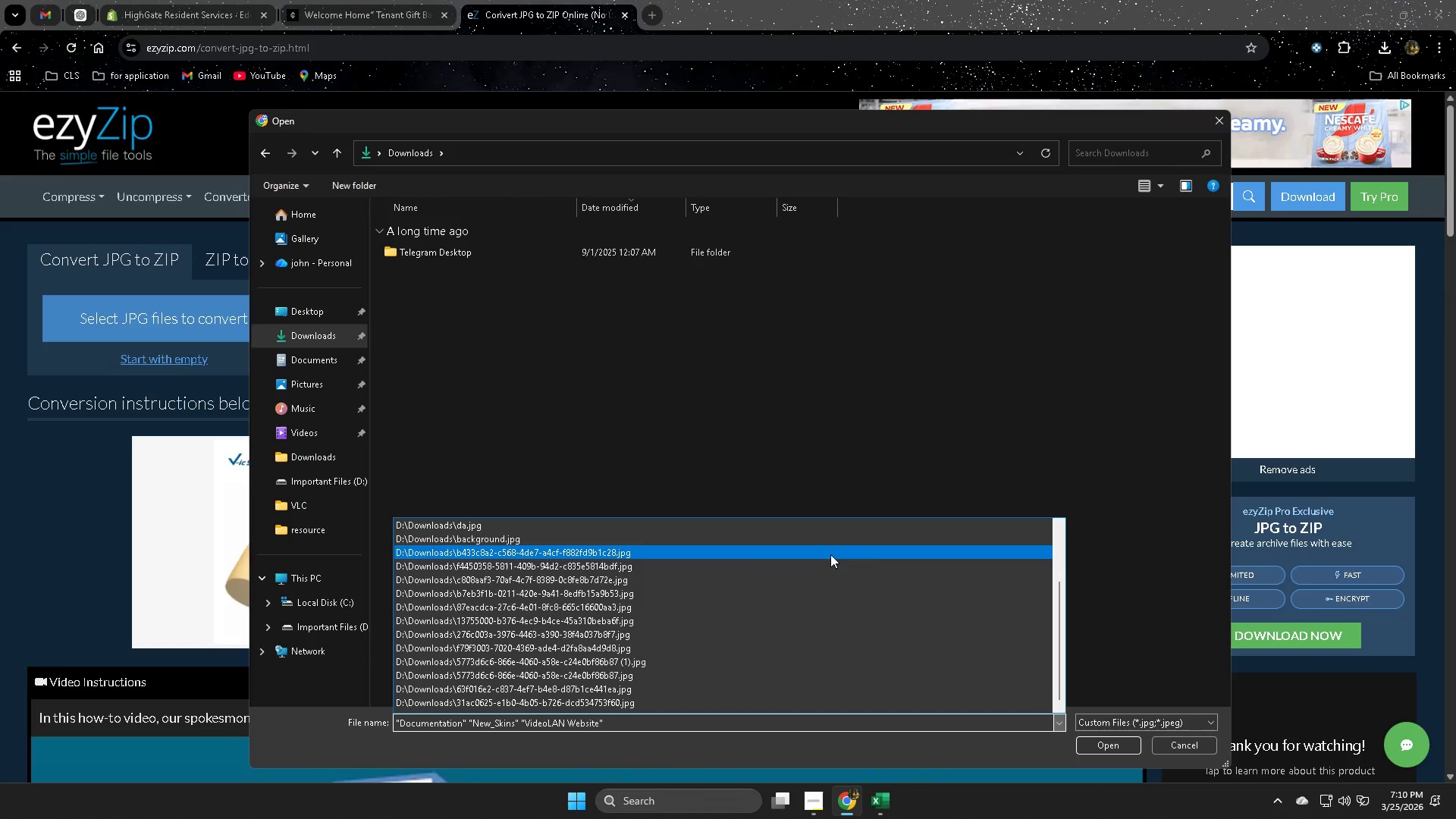 
scroll: coordinate [564, 603], scroll_direction: up, amount: 3.0
 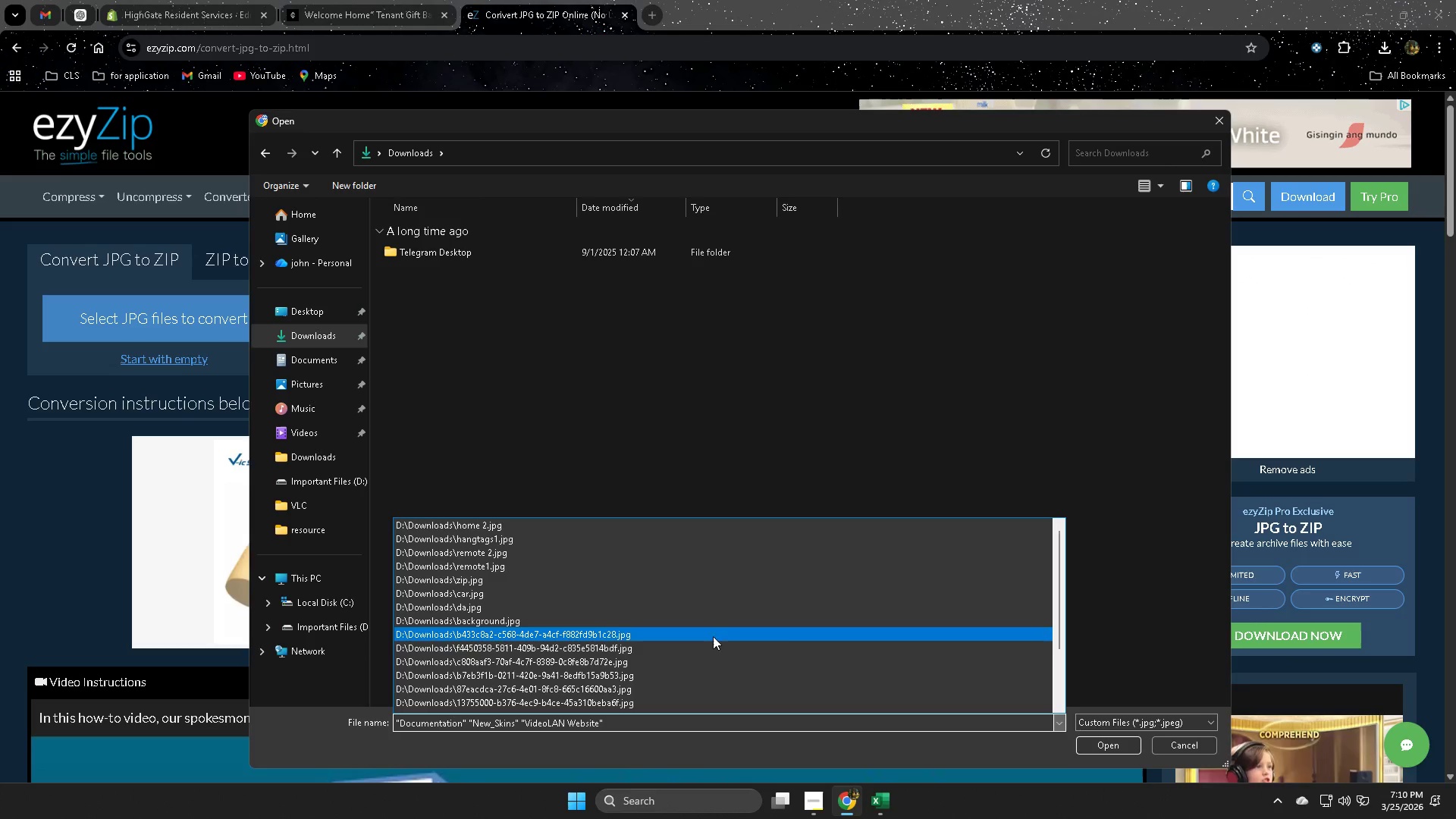 
wait(6.43)
 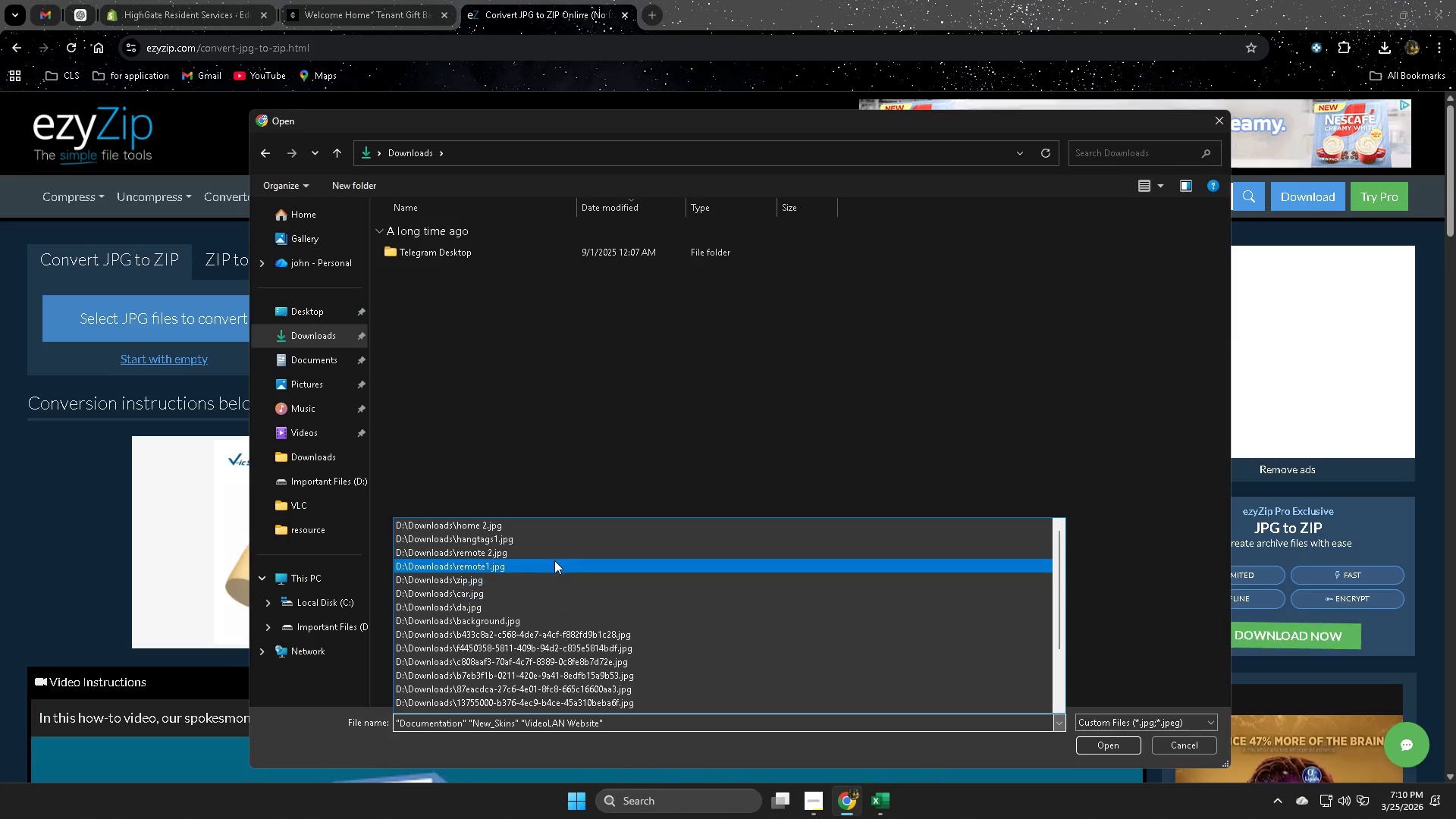 
left_click_drag(start_coordinate=[1058, 639], to_coordinate=[1063, 634])
 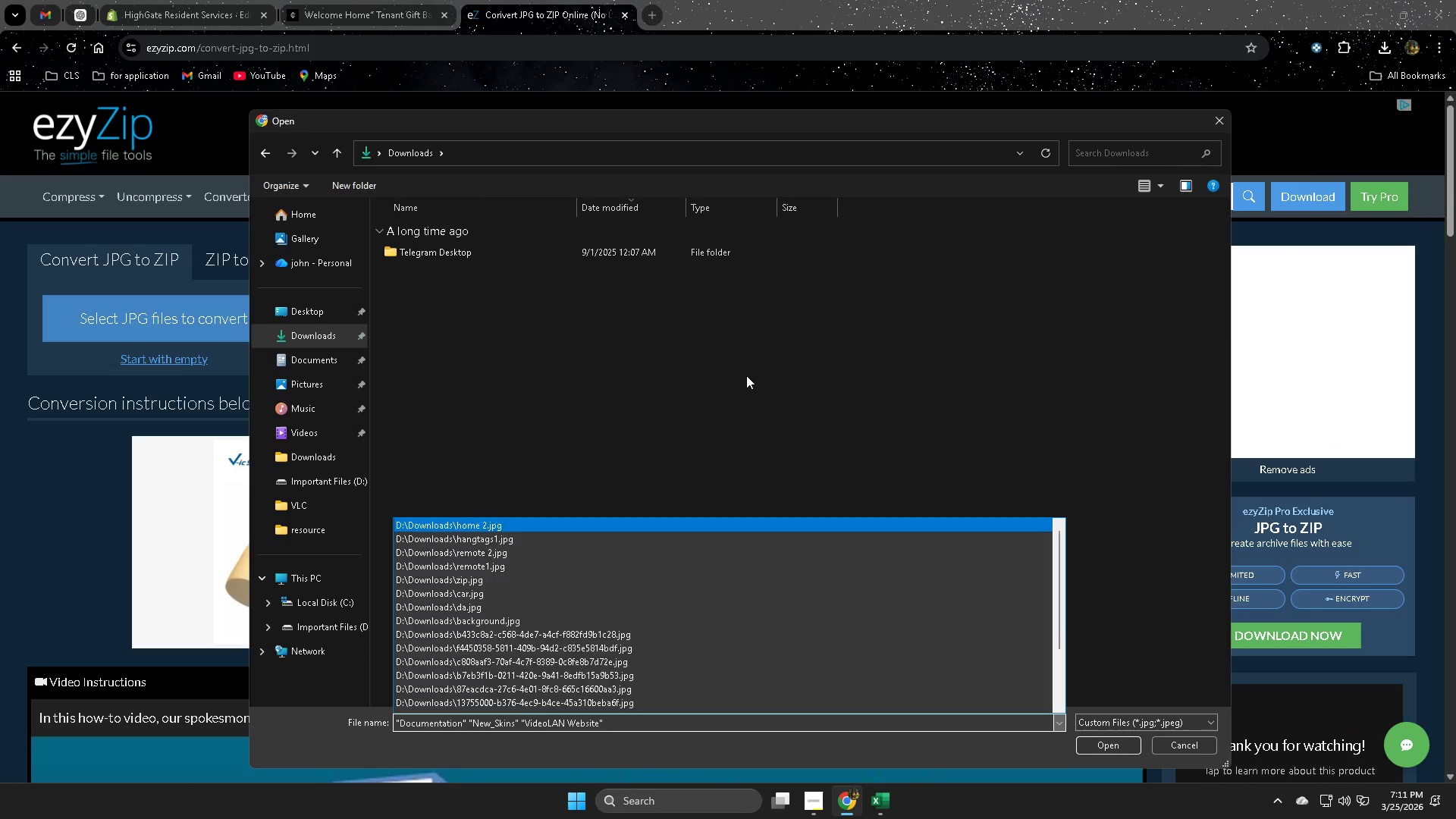 
left_click([746, 373])
 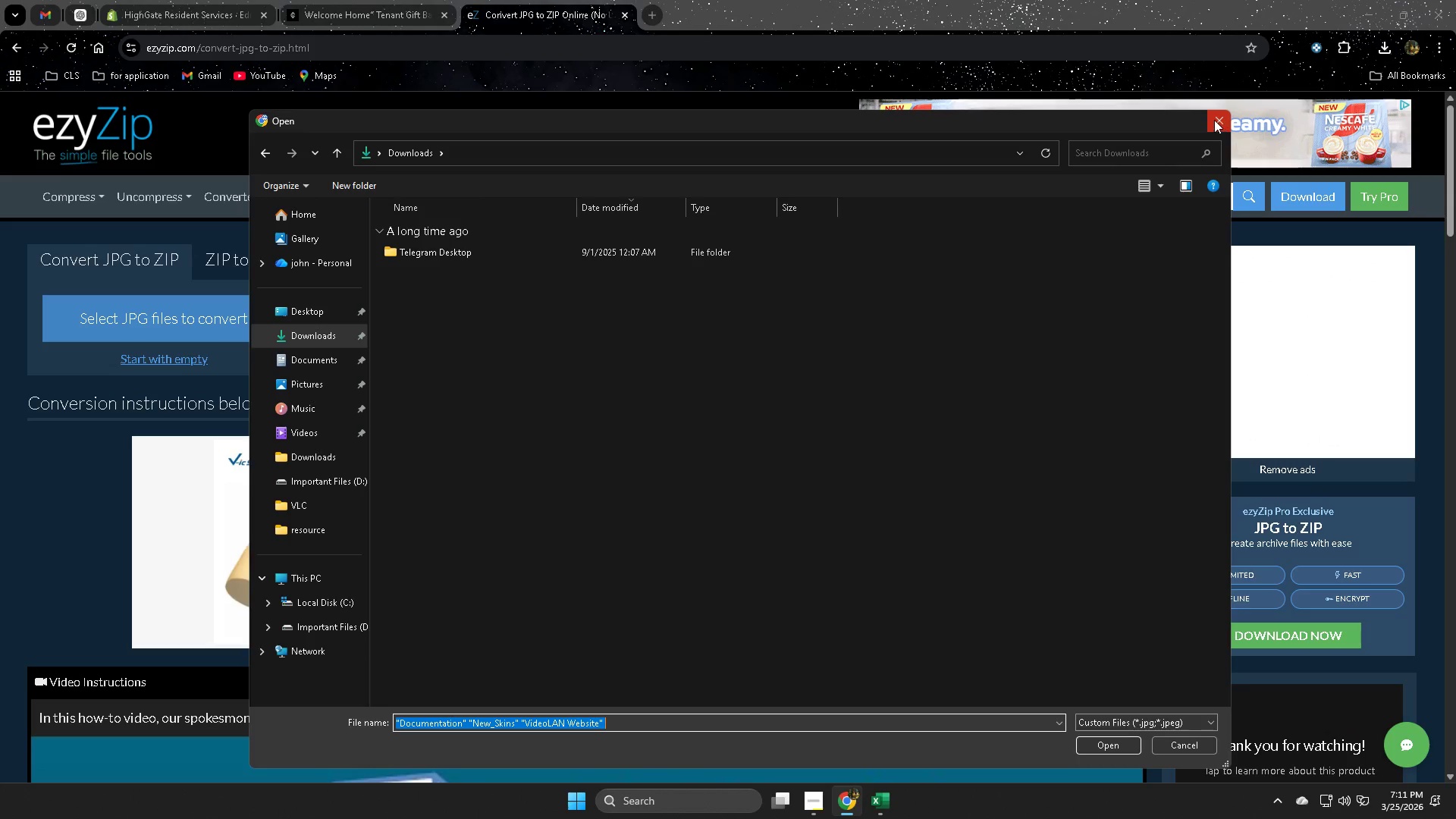 
left_click([1214, 120])
 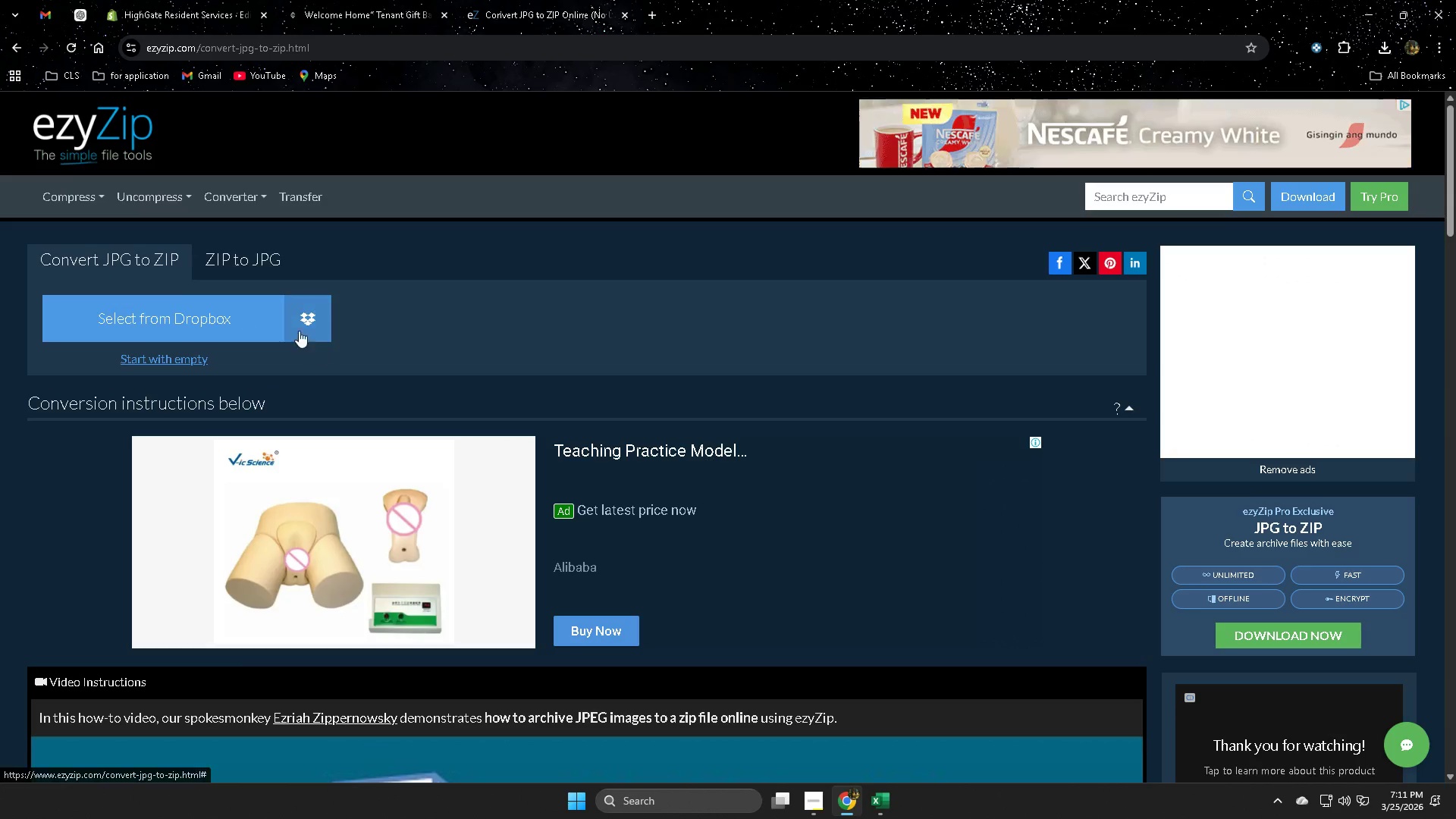 
left_click([193, 315])
 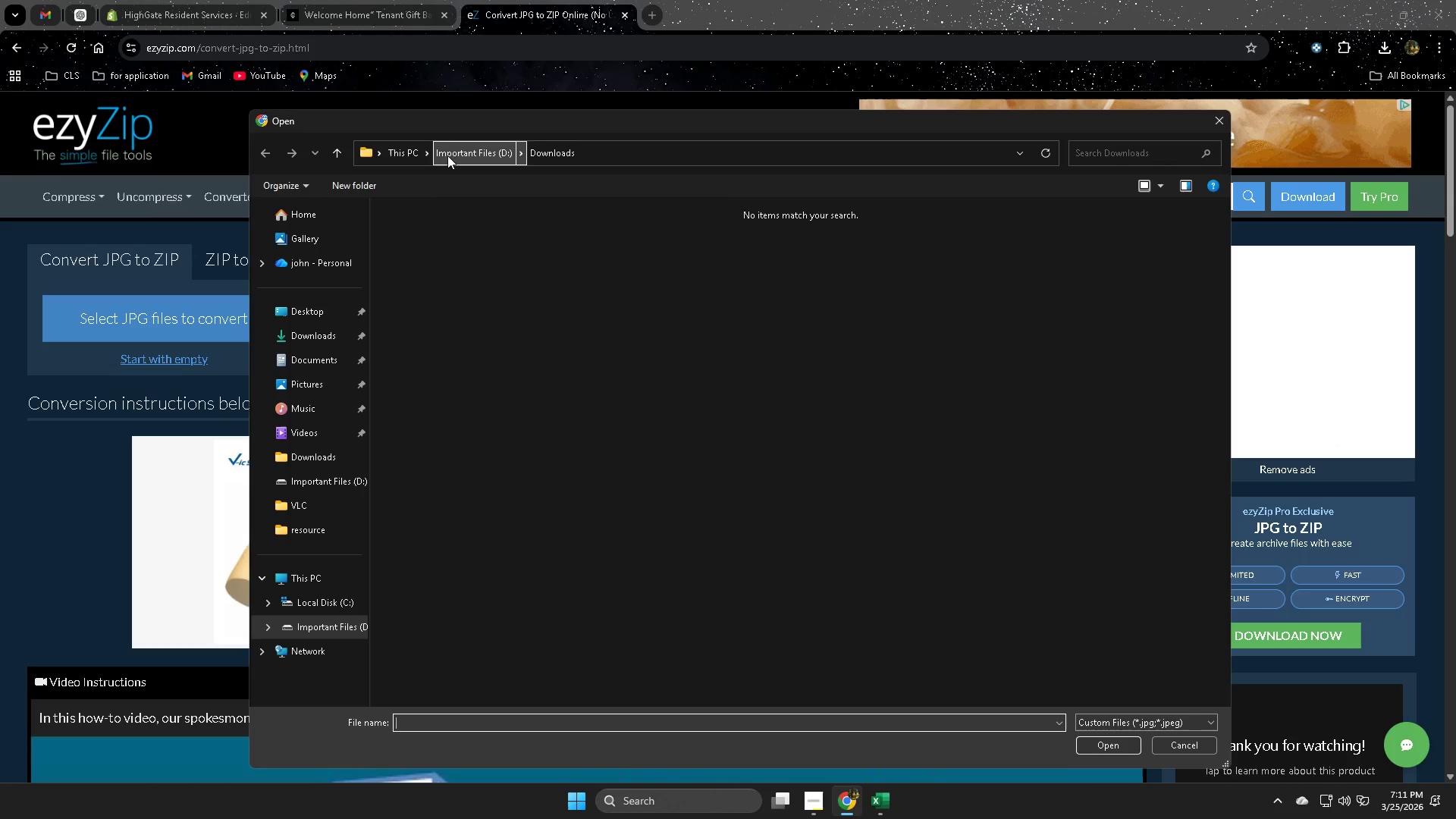 
left_click([458, 152])
 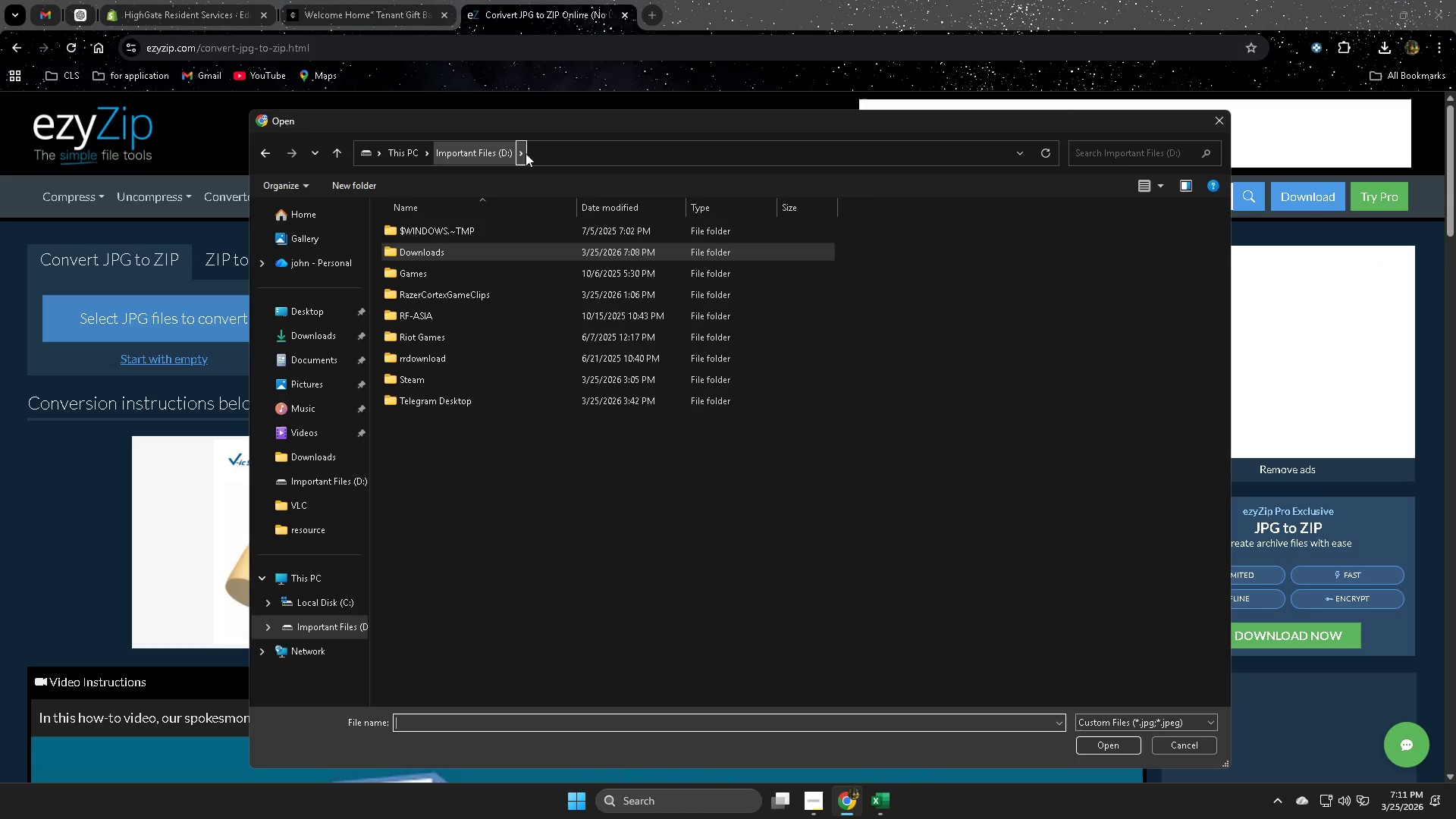 
left_click([526, 153])
 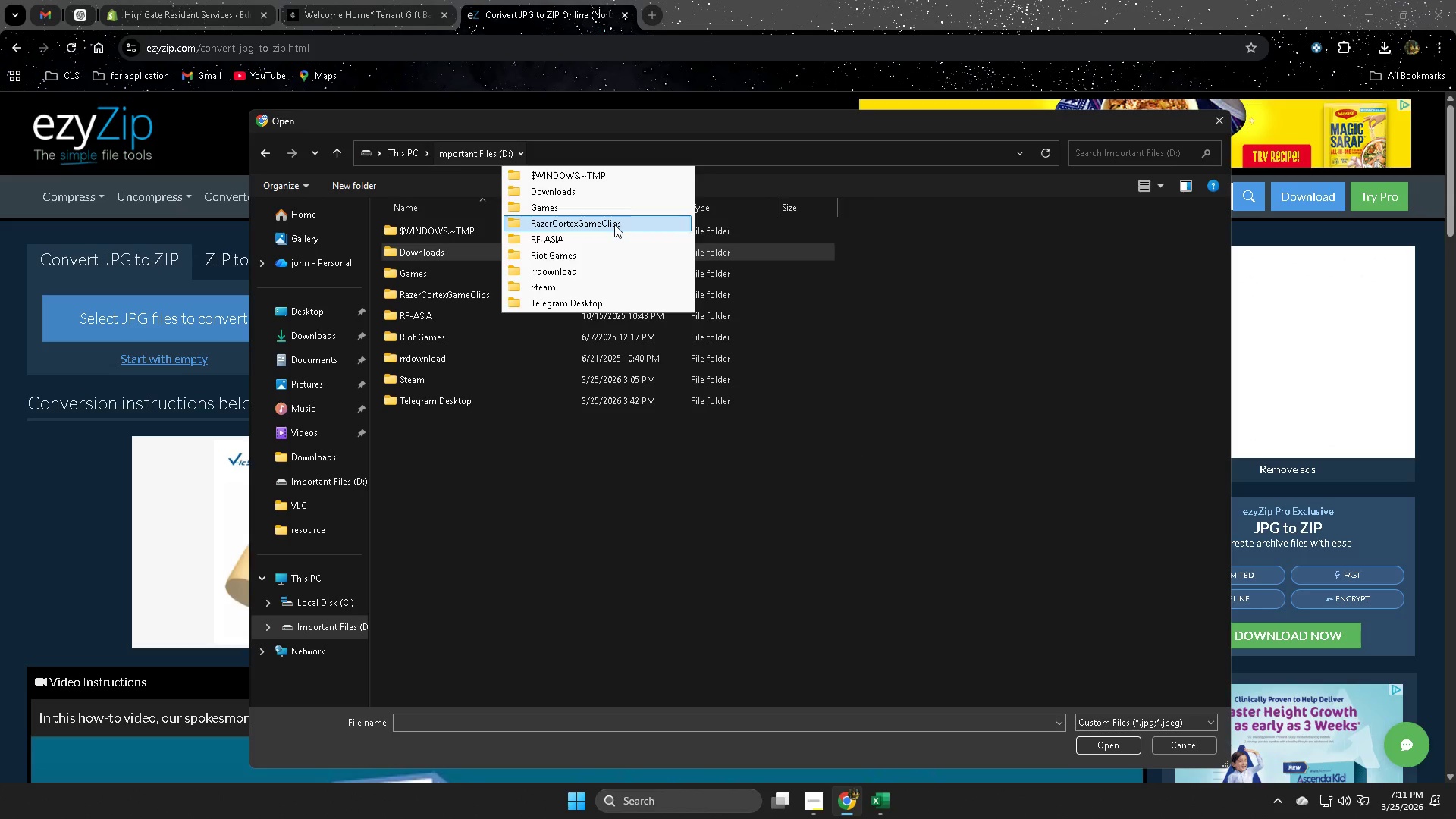 
wait(6.25)
 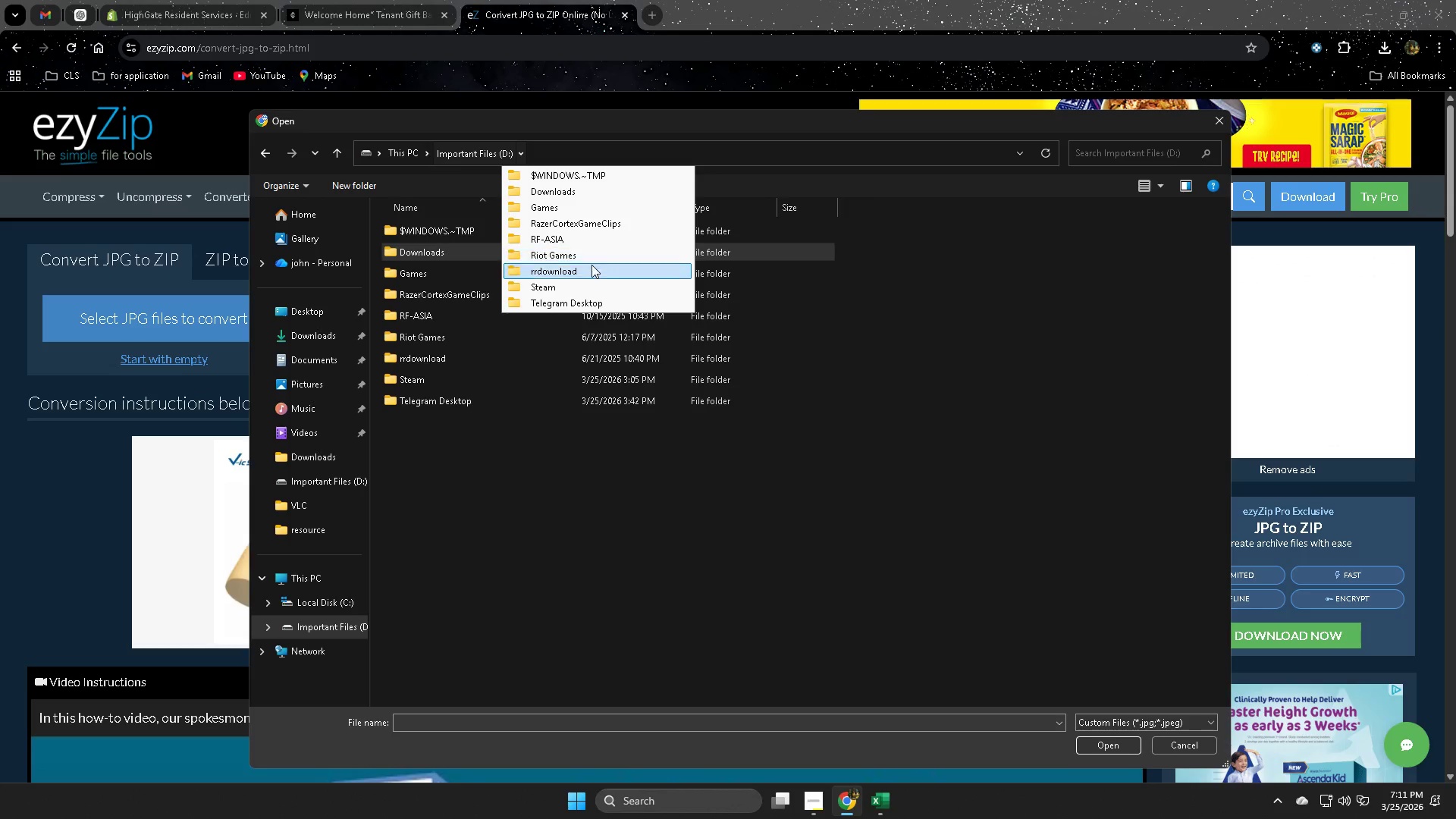 
left_click([1014, 489])
 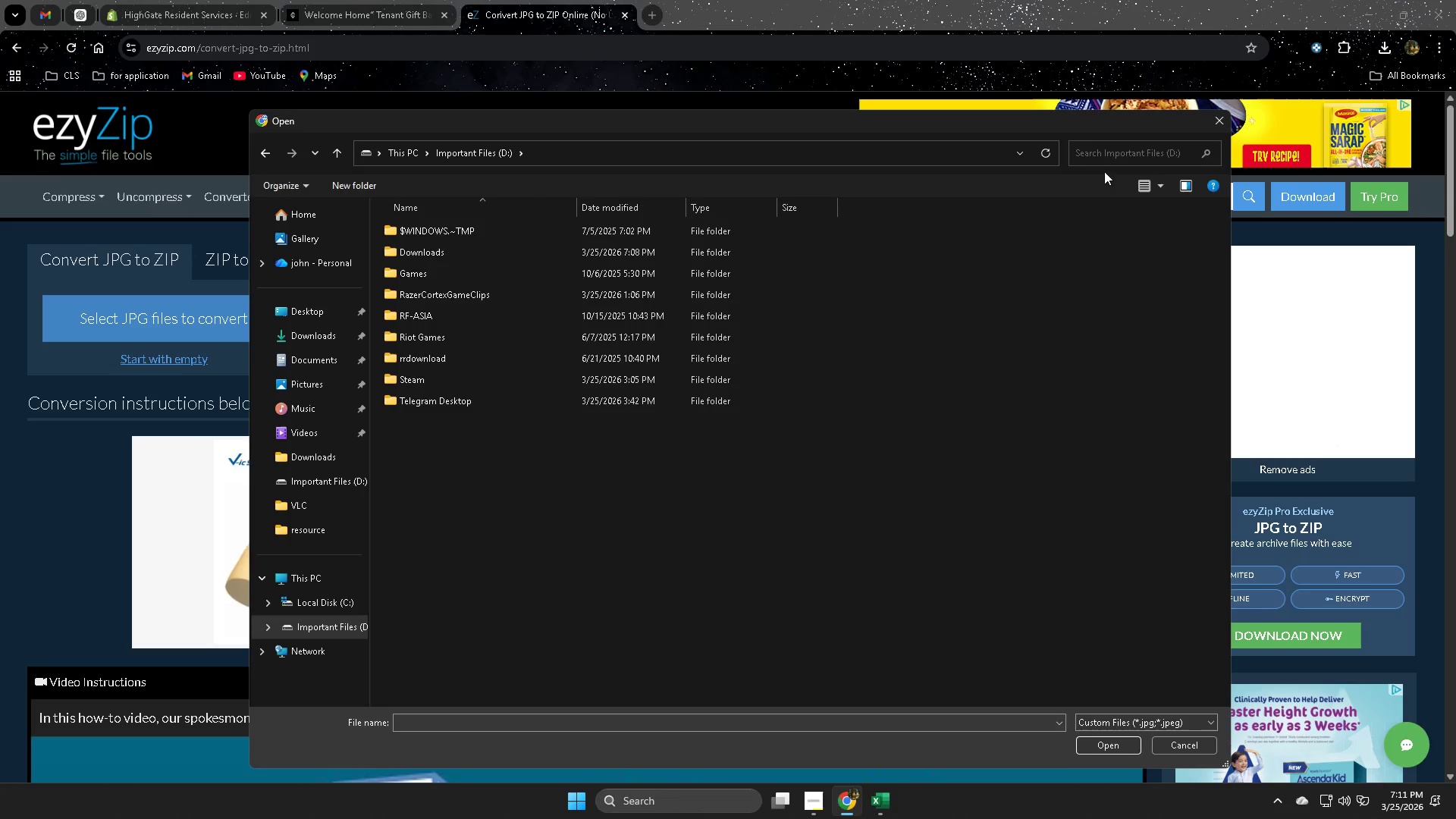 
left_click([1113, 148])
 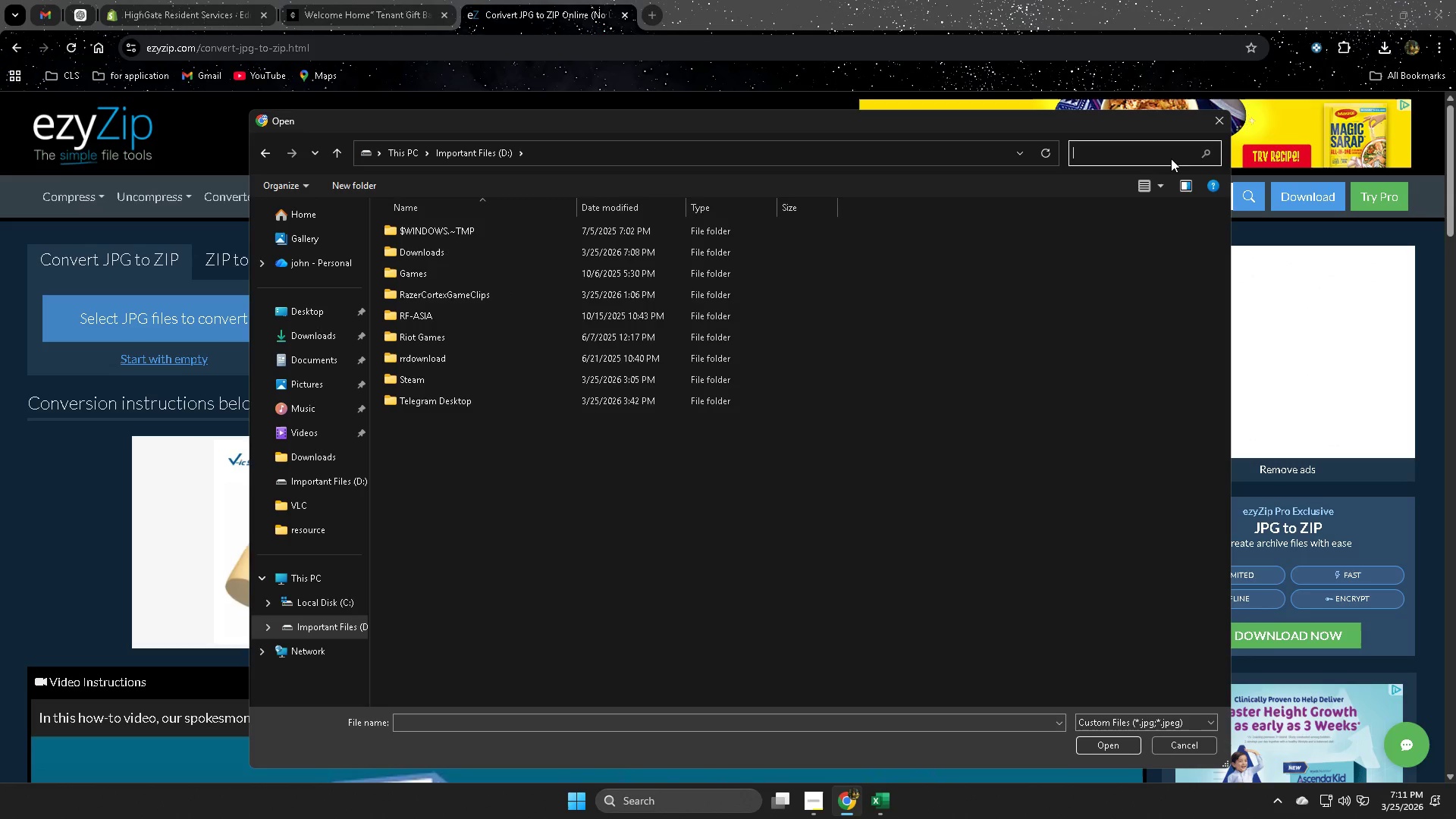 
type(lightshi)
key(Backspace)
type(ot)
 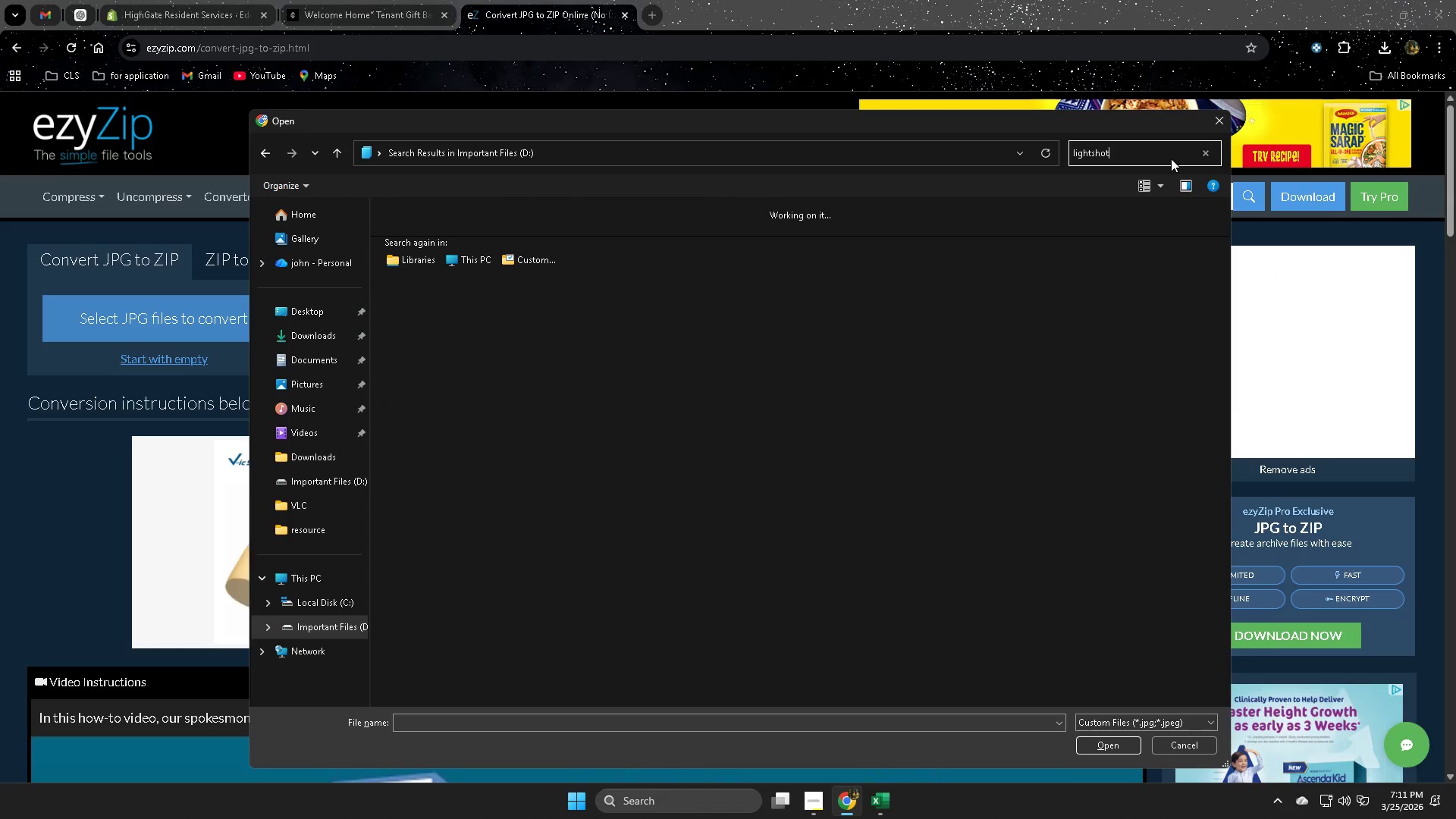 
key(Enter)
 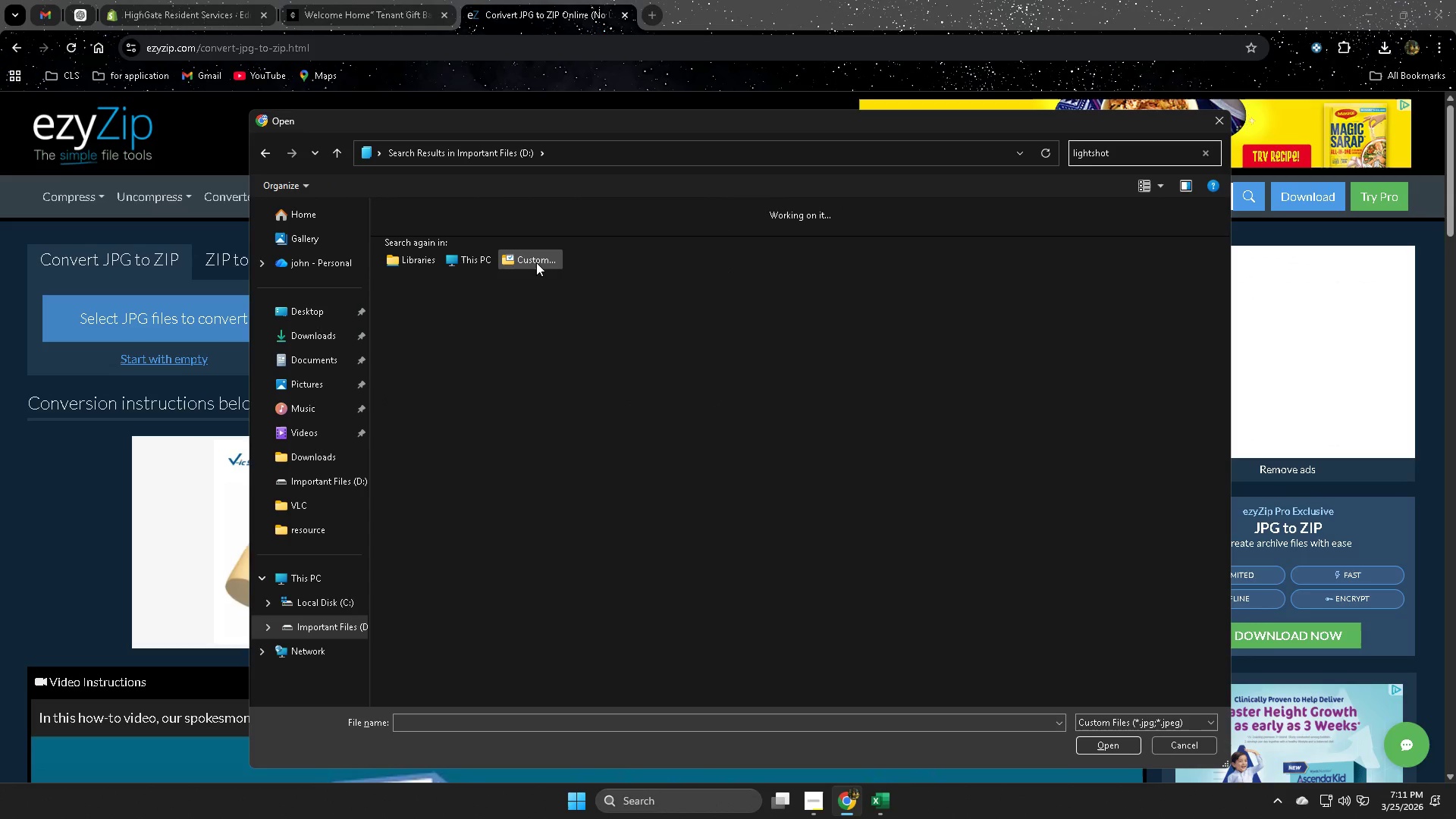 
left_click([536, 262])
 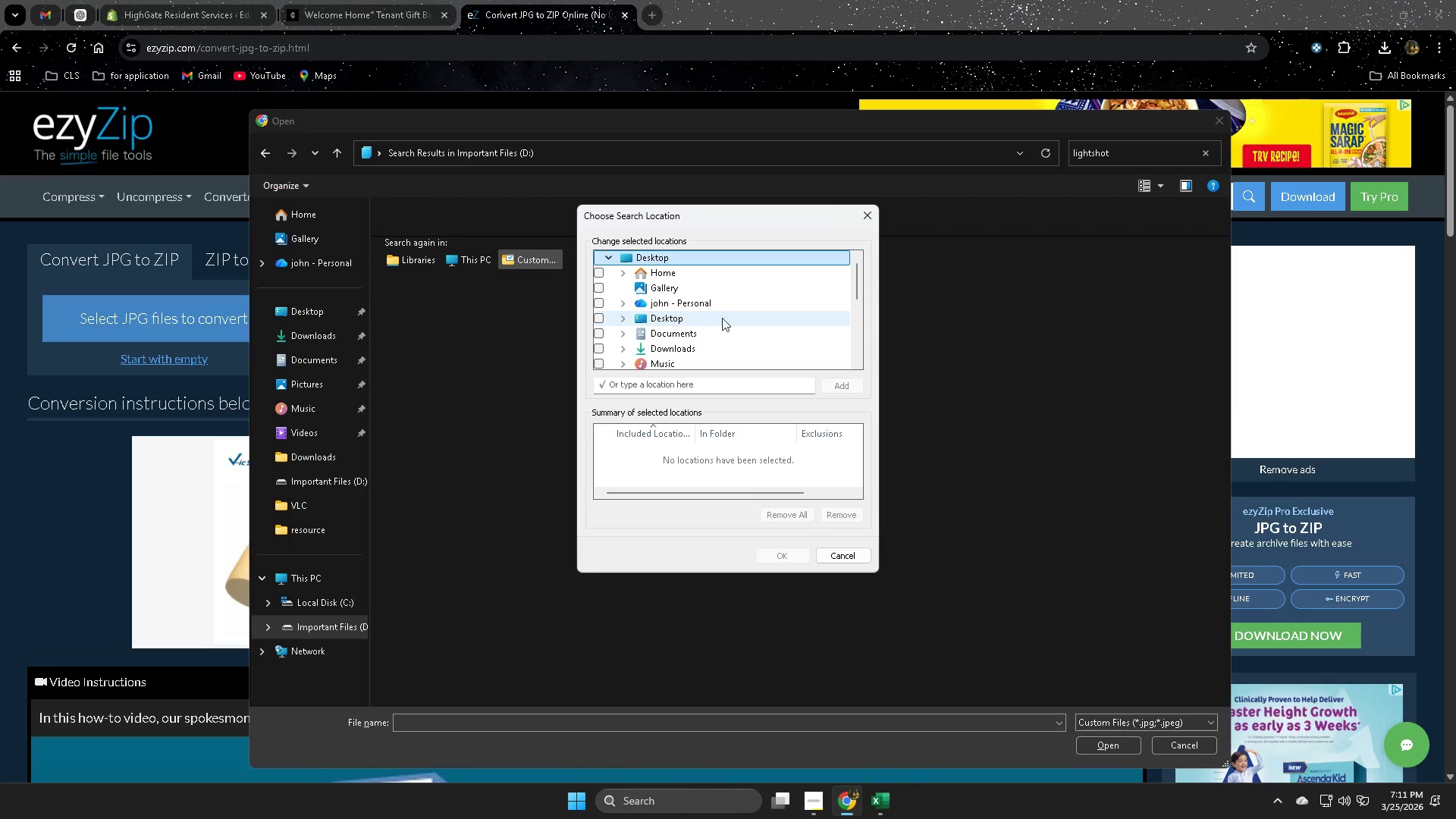 
scroll: coordinate [727, 319], scroll_direction: down, amount: 2.0
 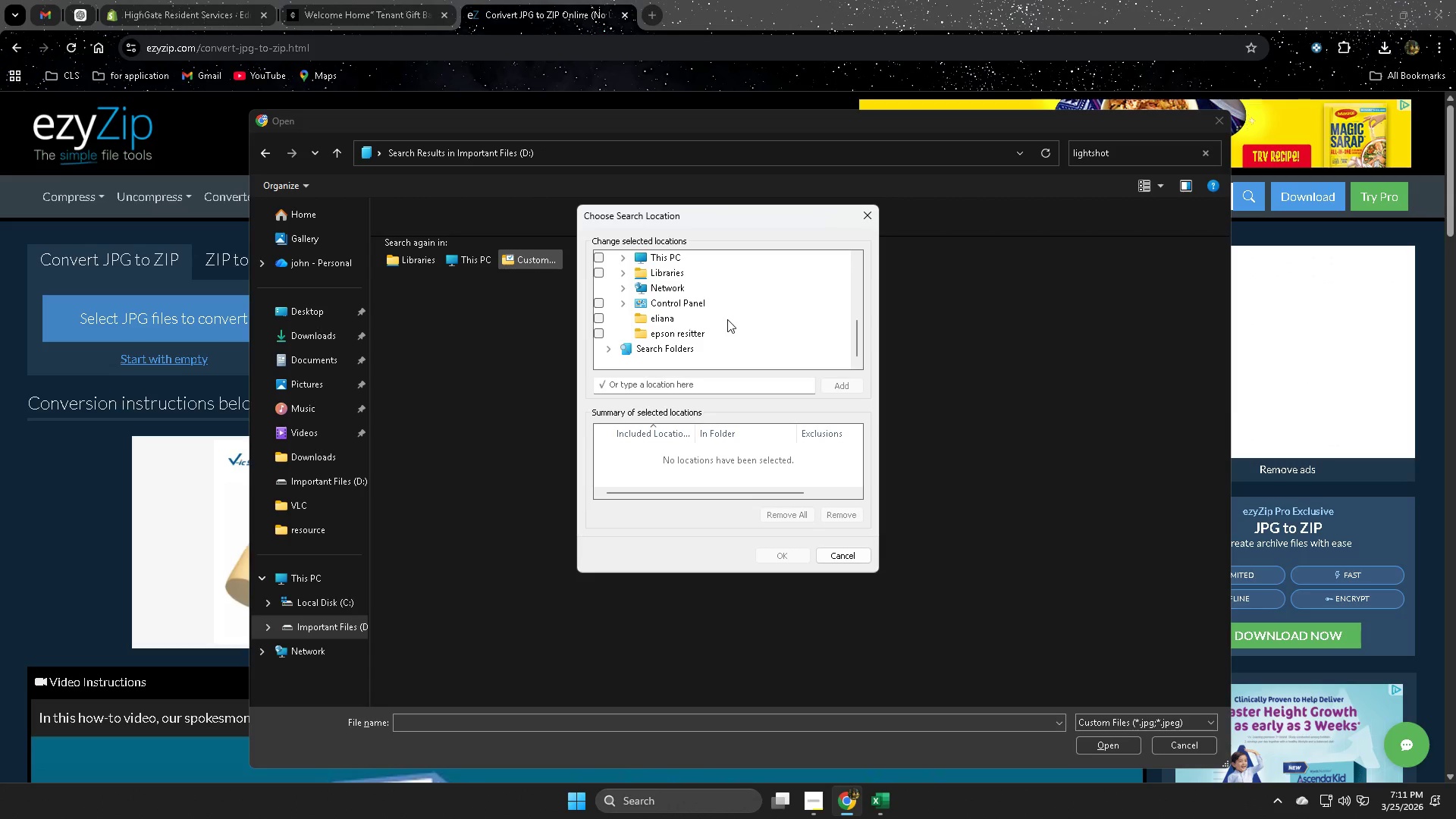 
scroll: coordinate [727, 319], scroll_direction: up, amount: 2.0
 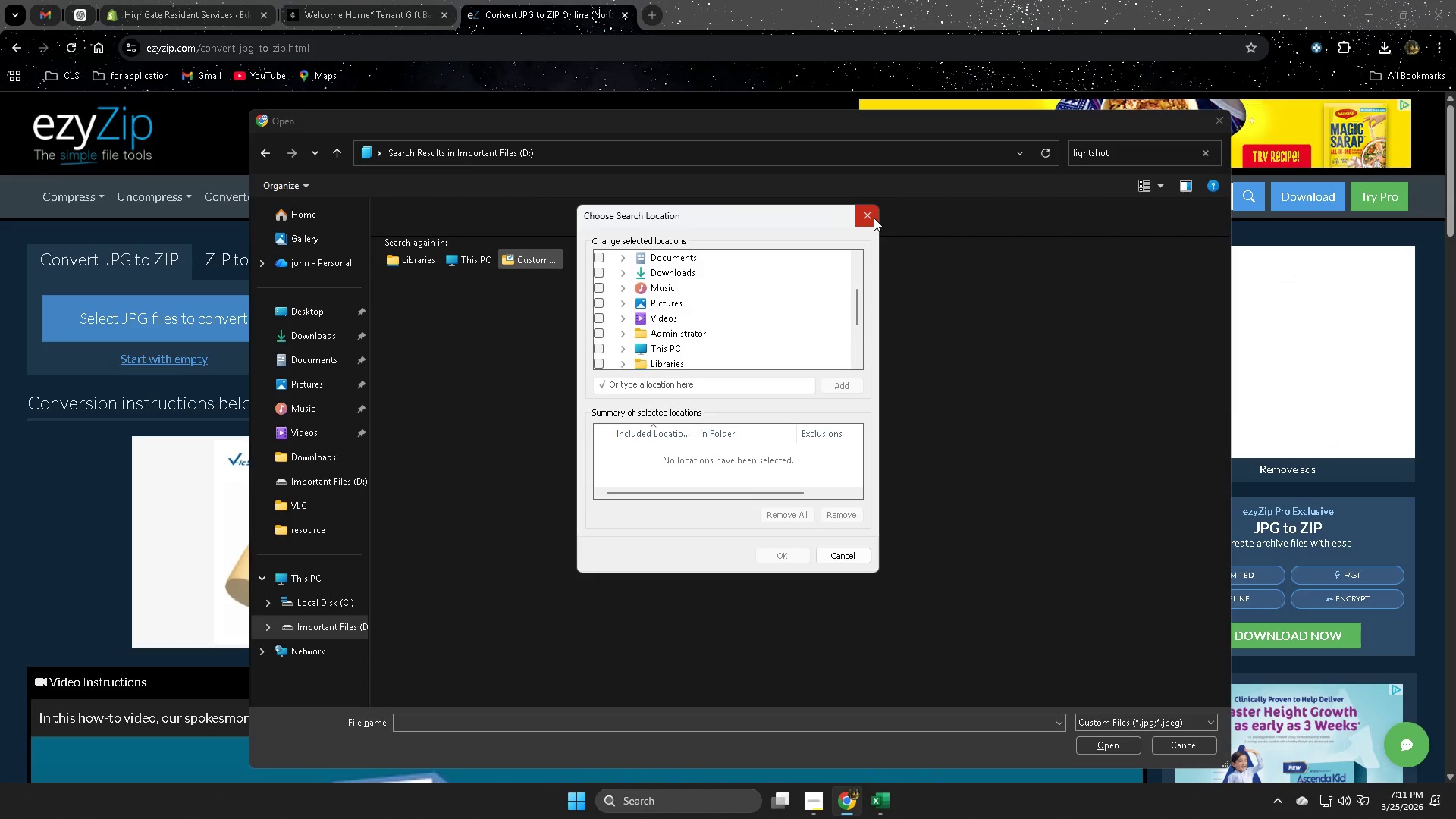 
left_click([874, 218])
 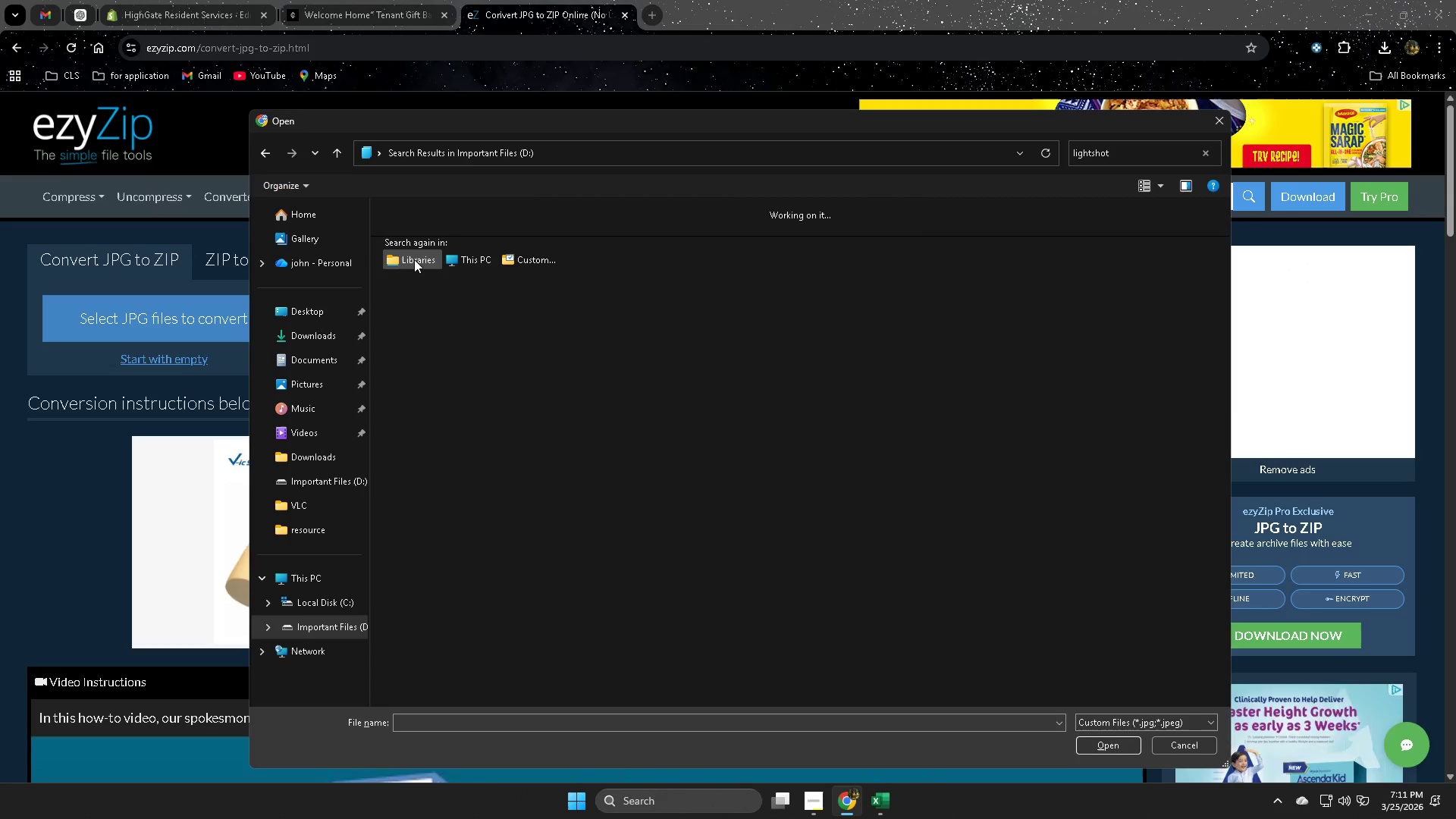 
left_click([414, 259])
 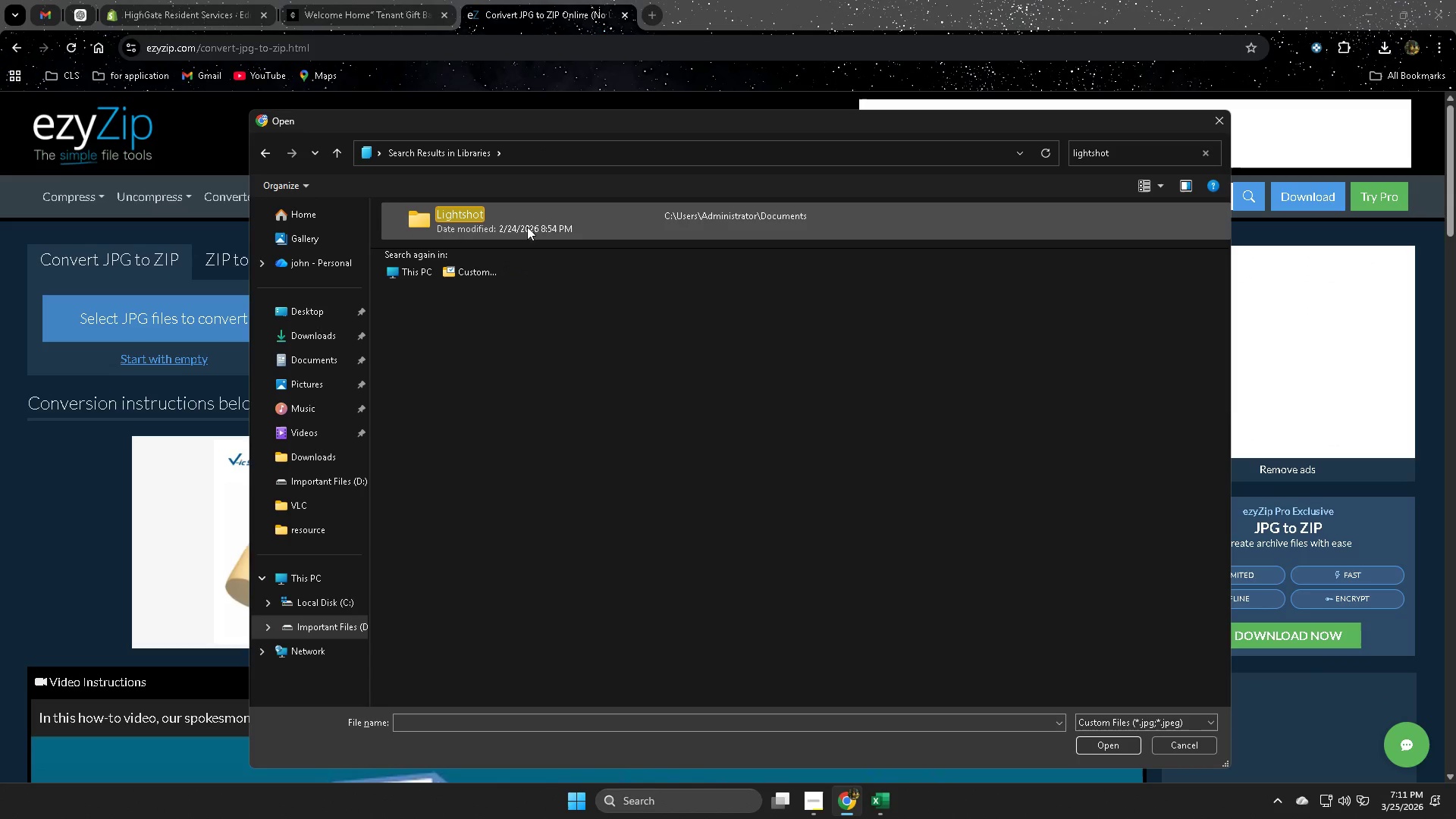 
left_click([647, 222])
 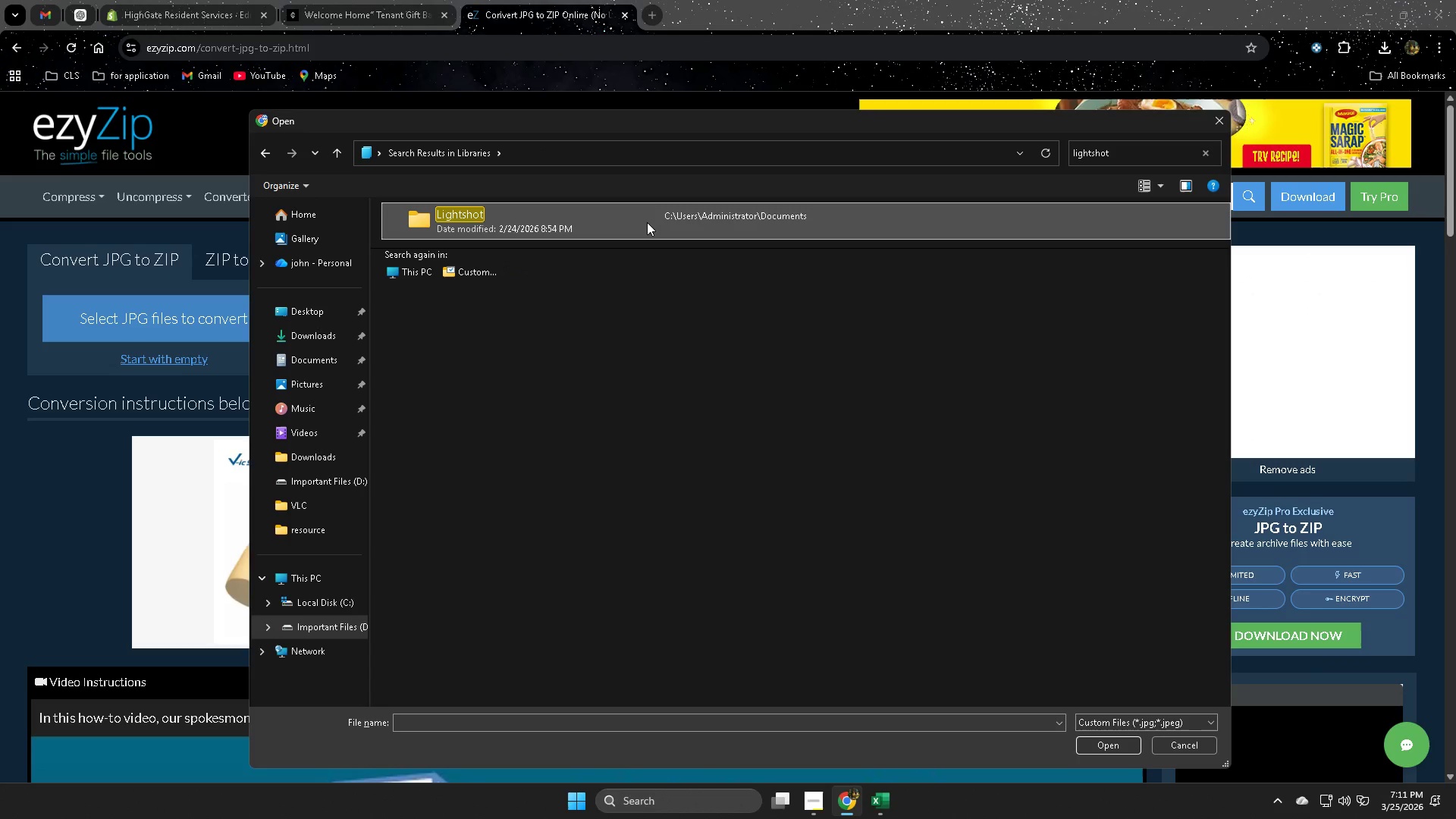 
left_click([647, 222])
 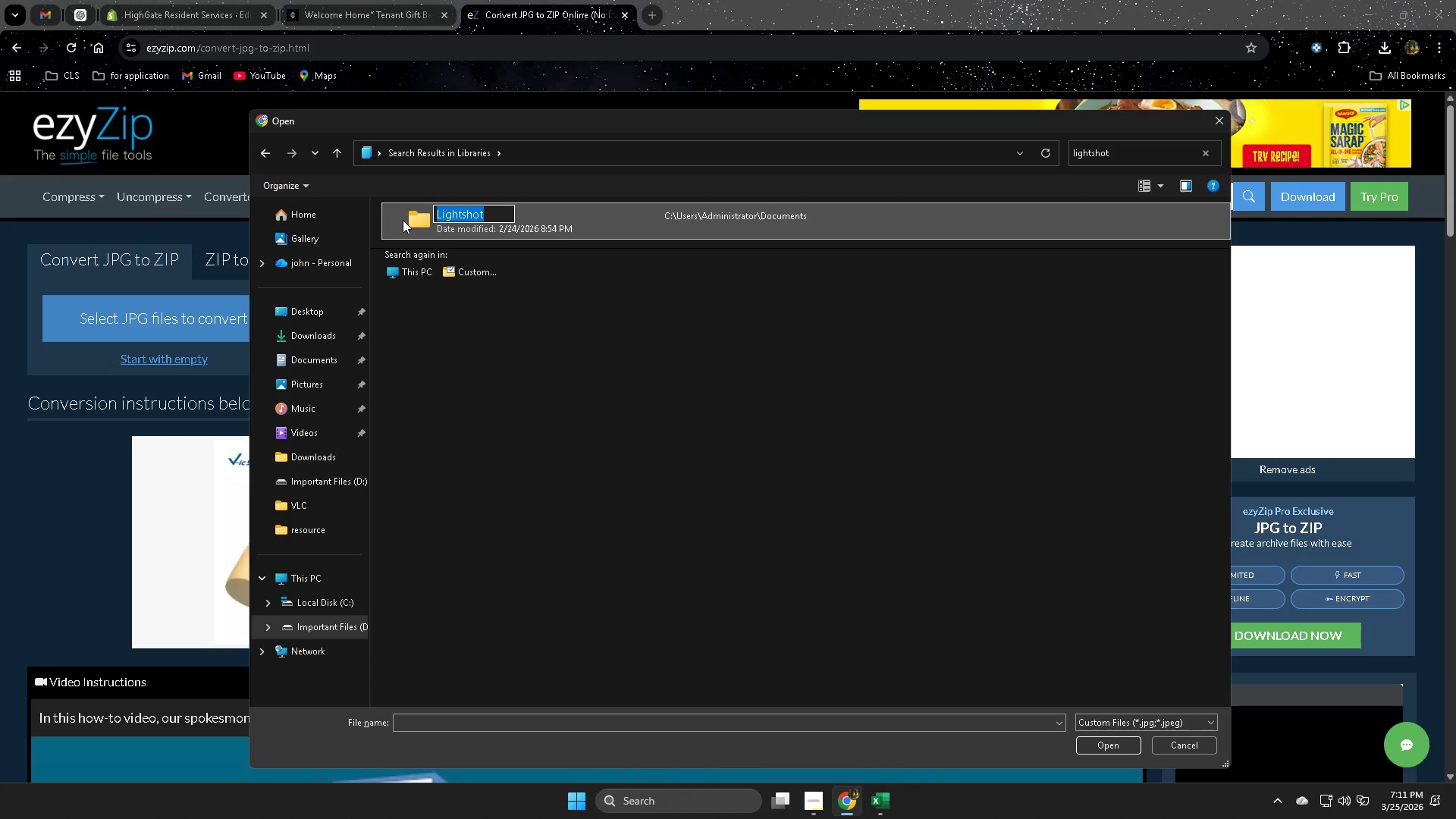 
double_click([407, 220])
 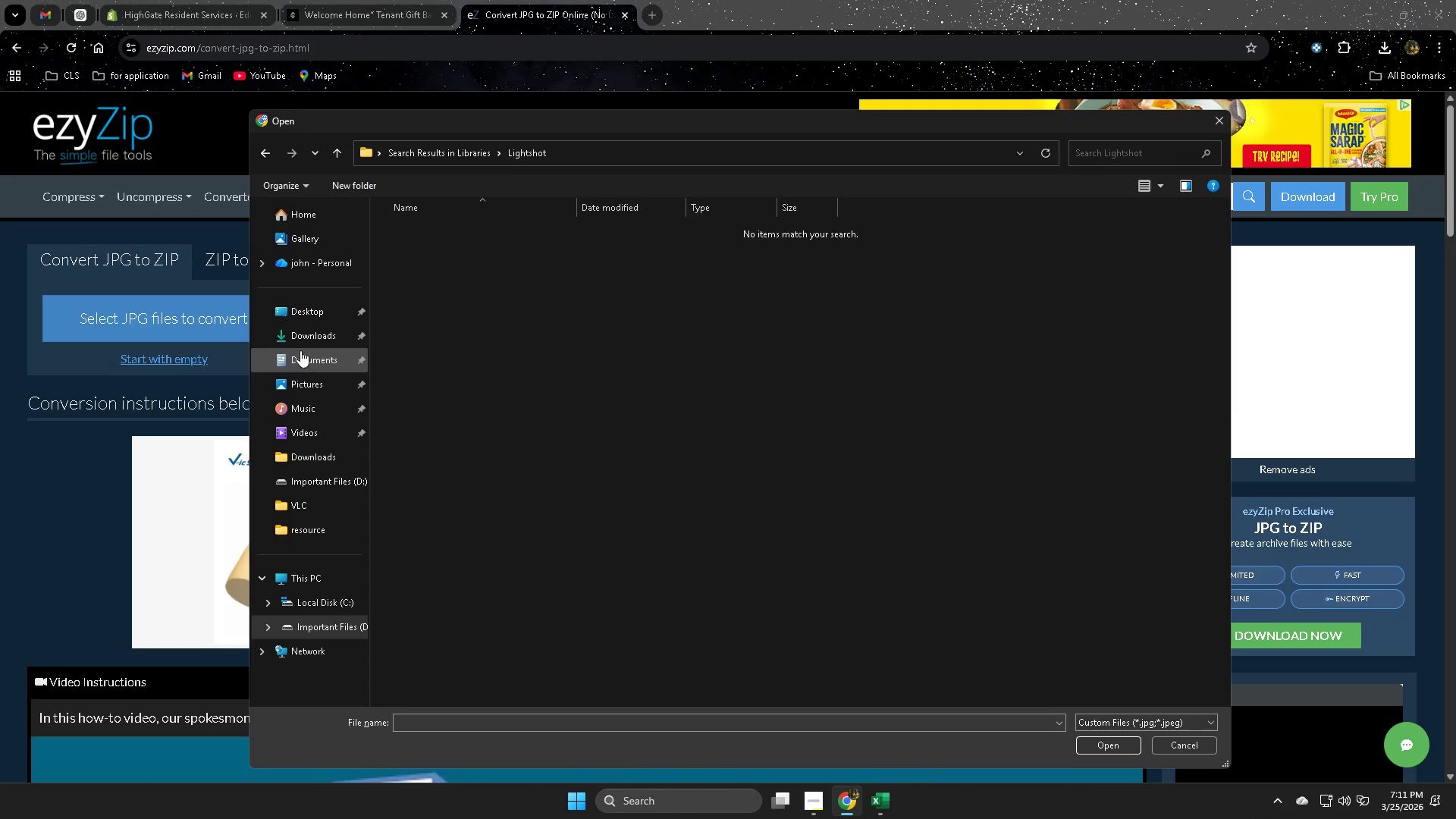 
mouse_move([342, 354])
 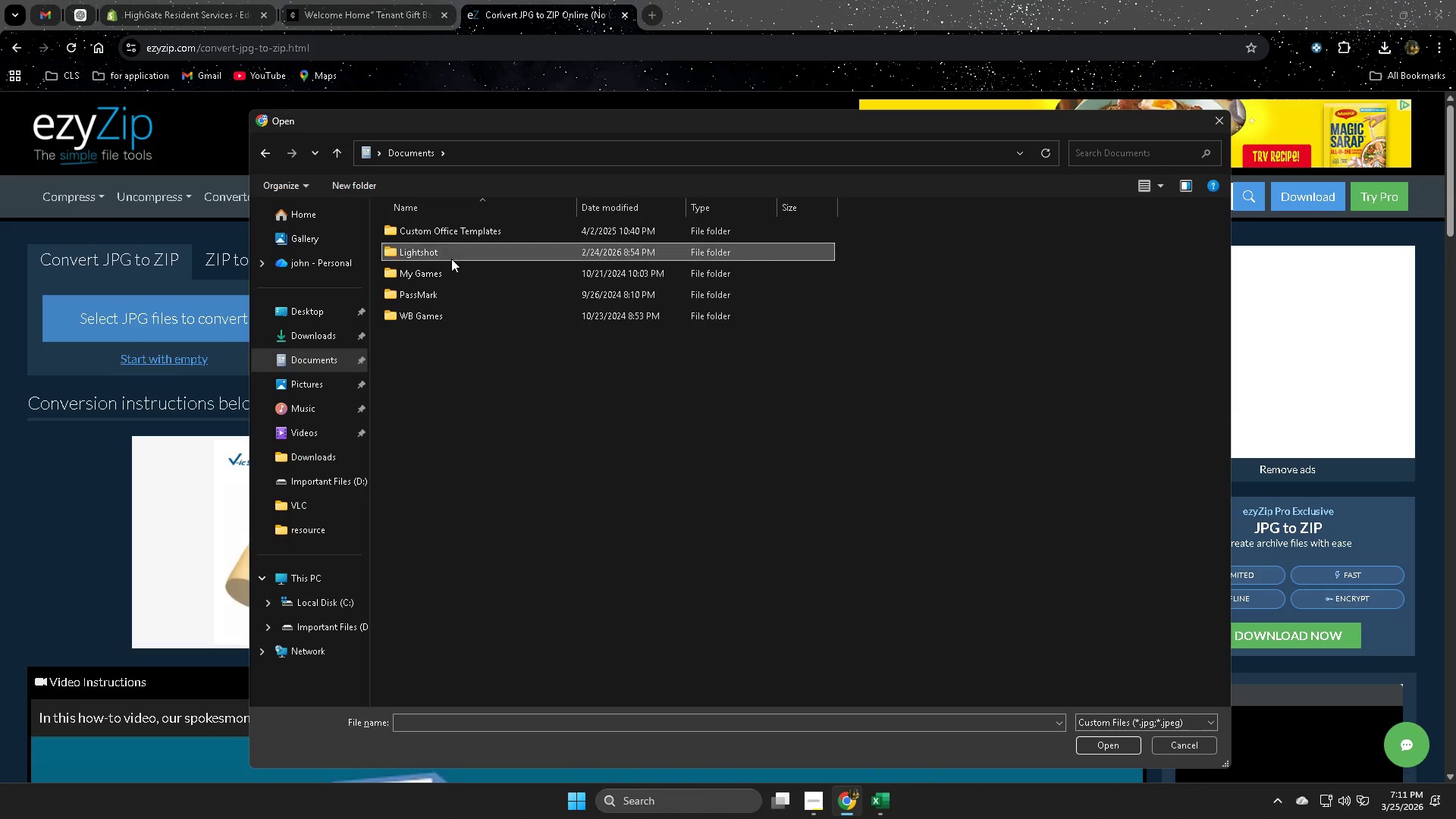 
double_click([452, 256])
 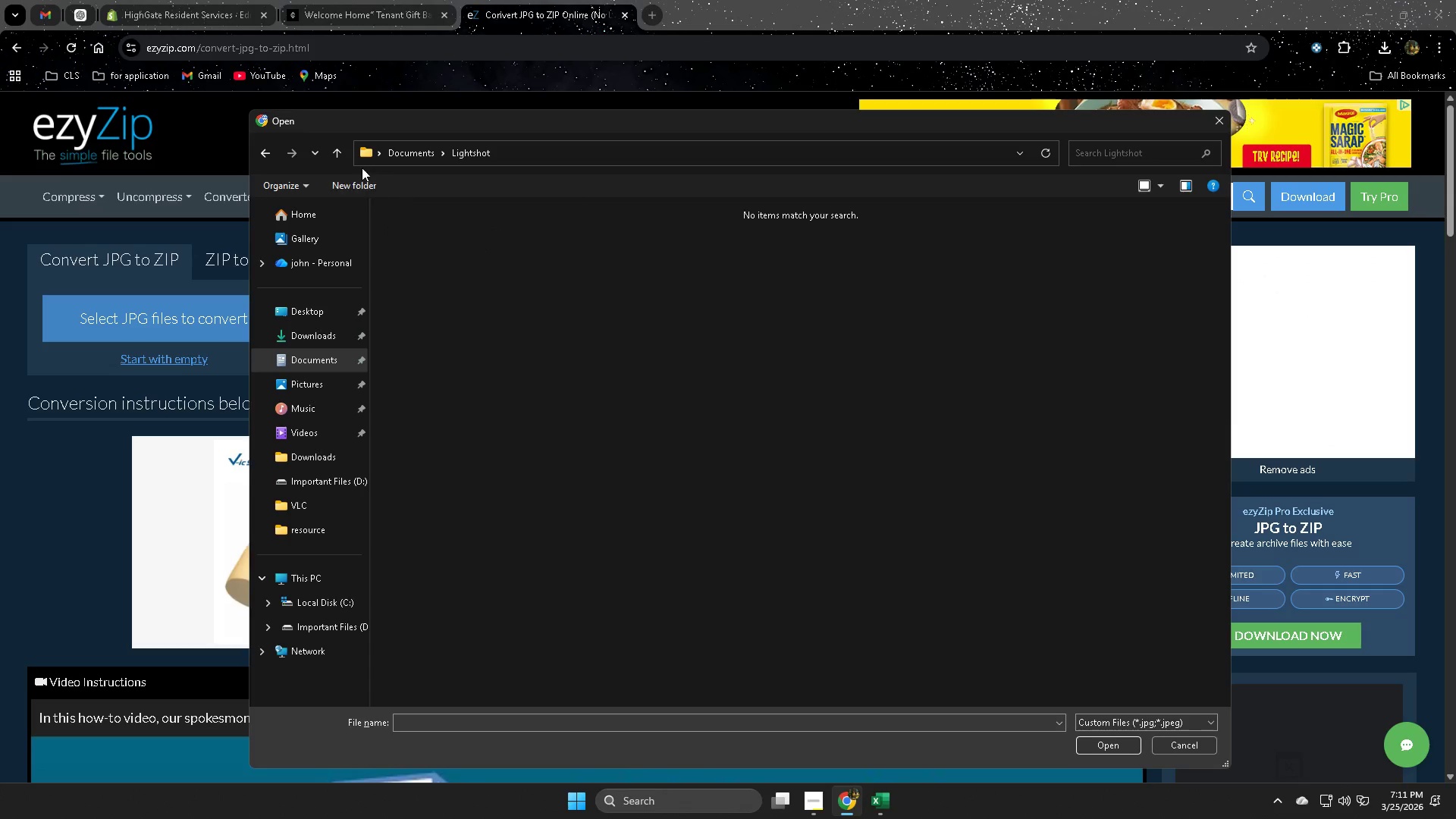 
left_click([337, 151])
 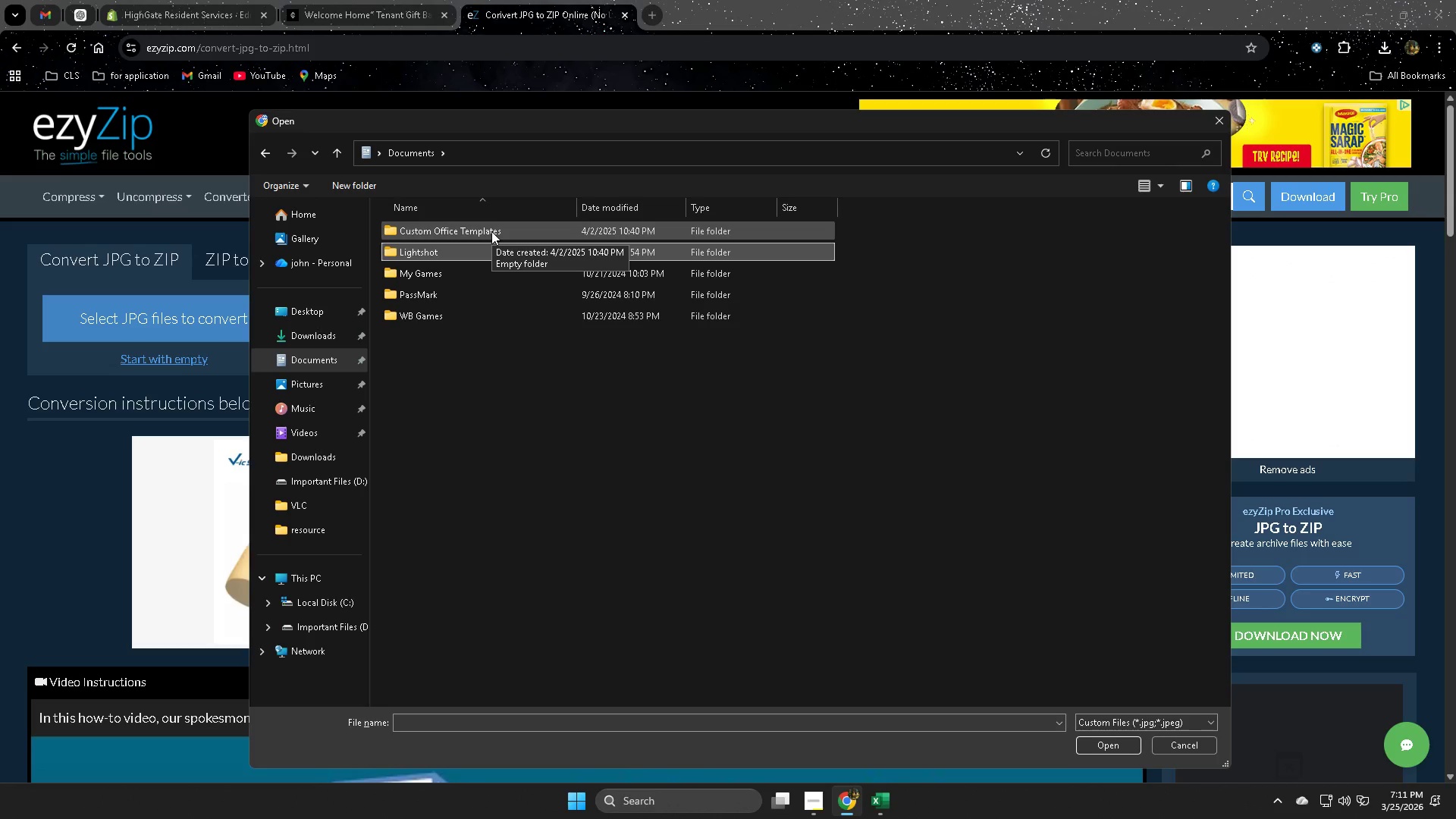 
left_click([491, 231])
 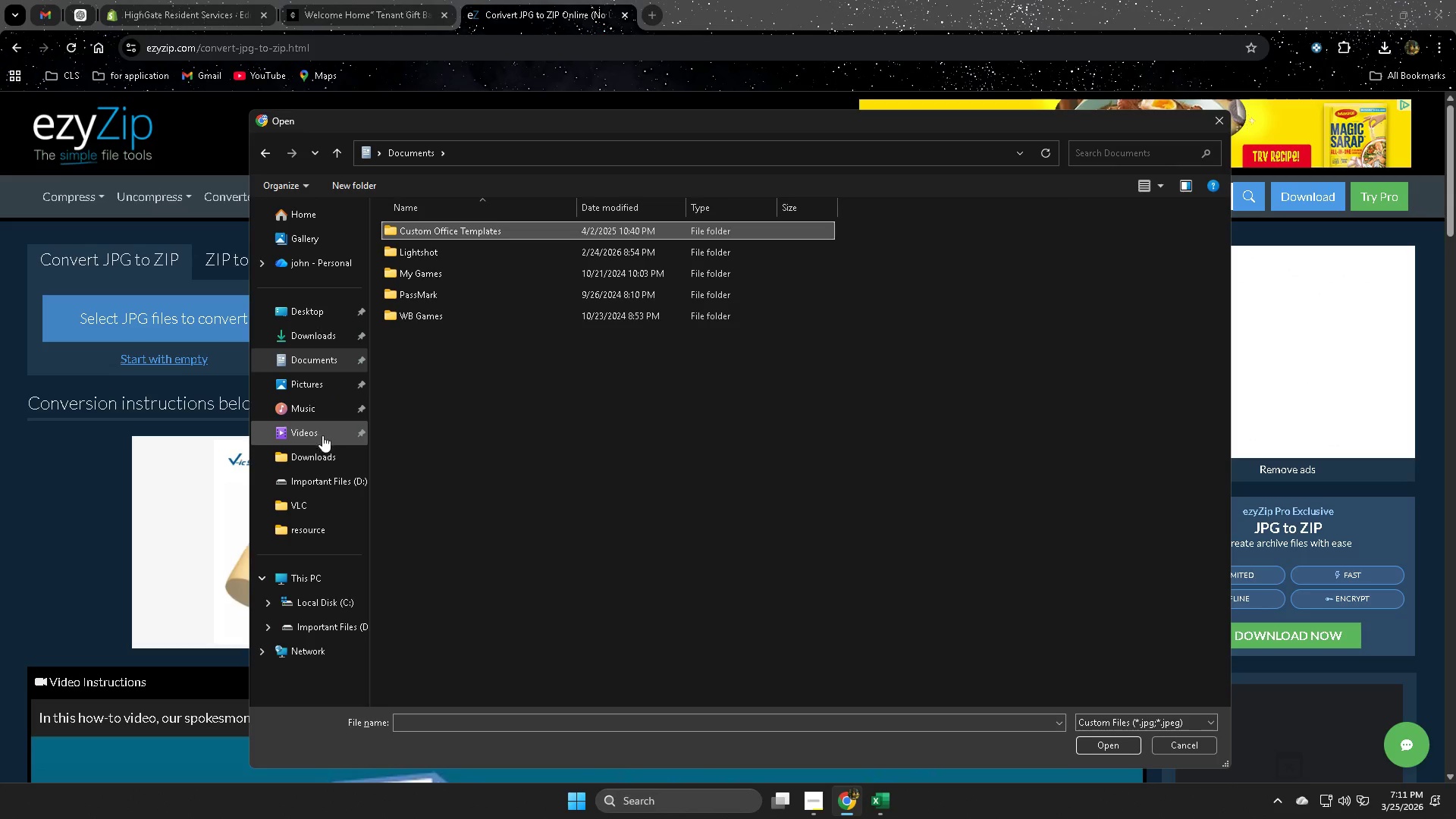 
left_click([318, 463])
 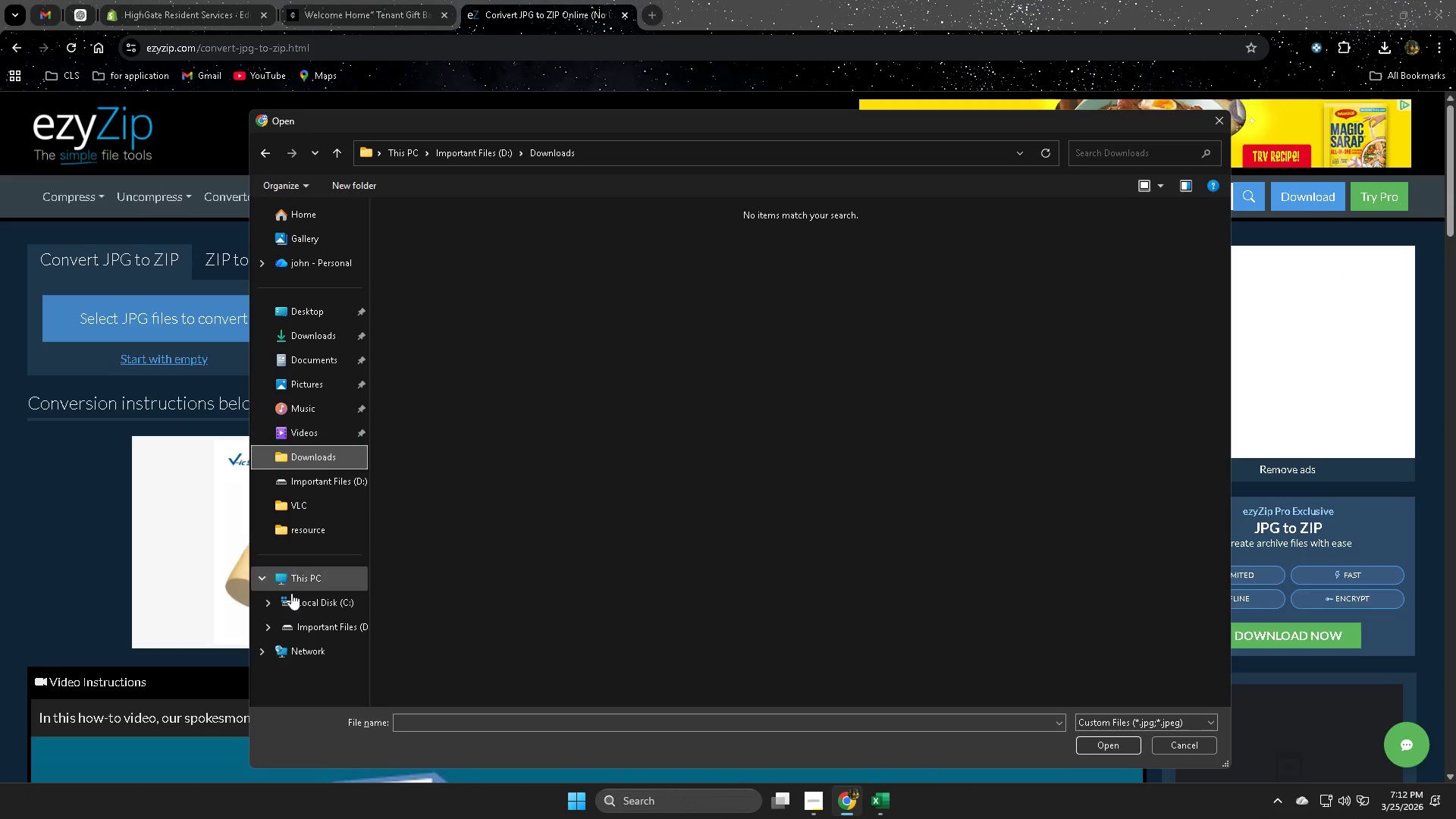 
left_click([319, 605])
 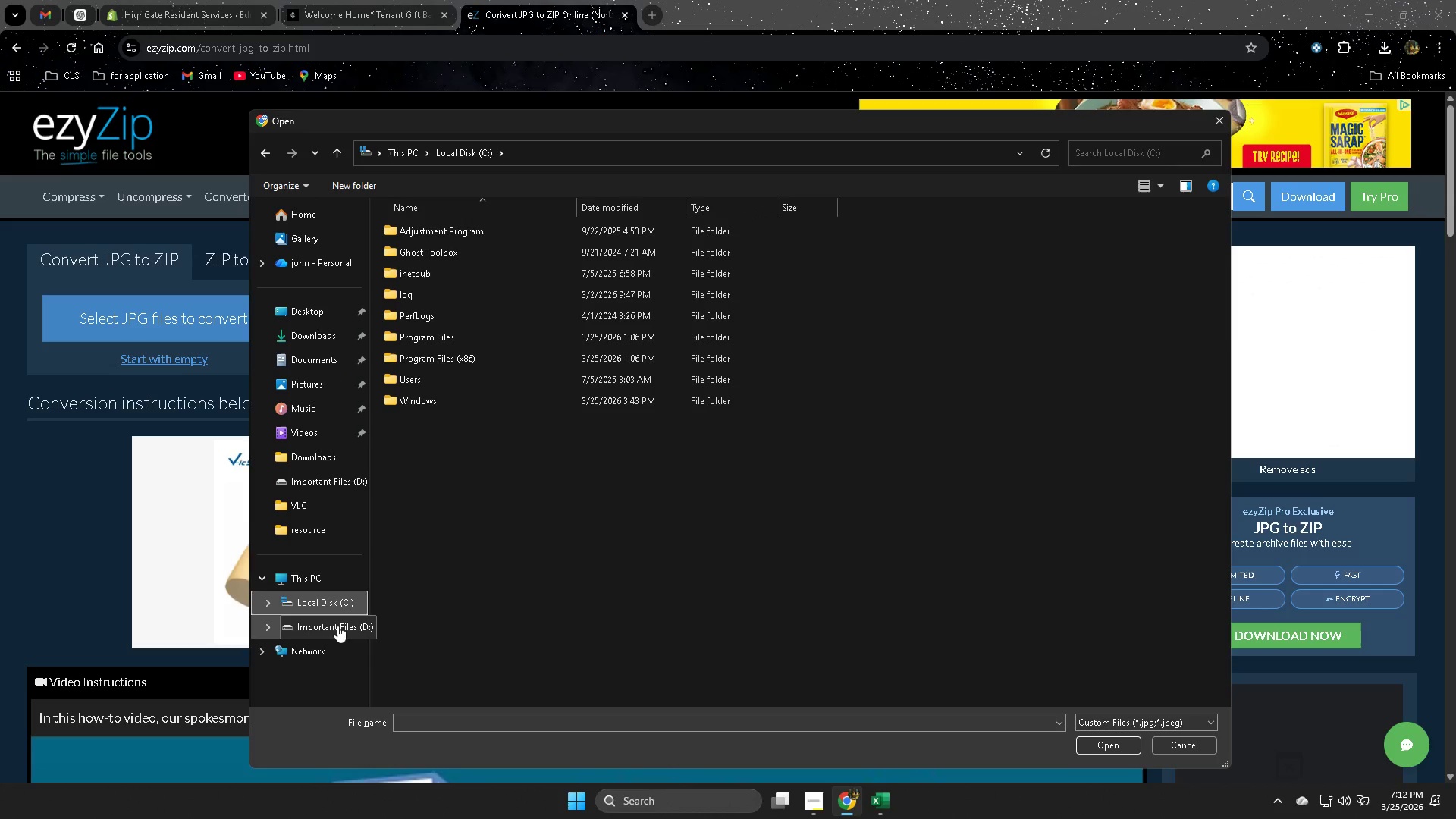 
left_click([337, 626])
 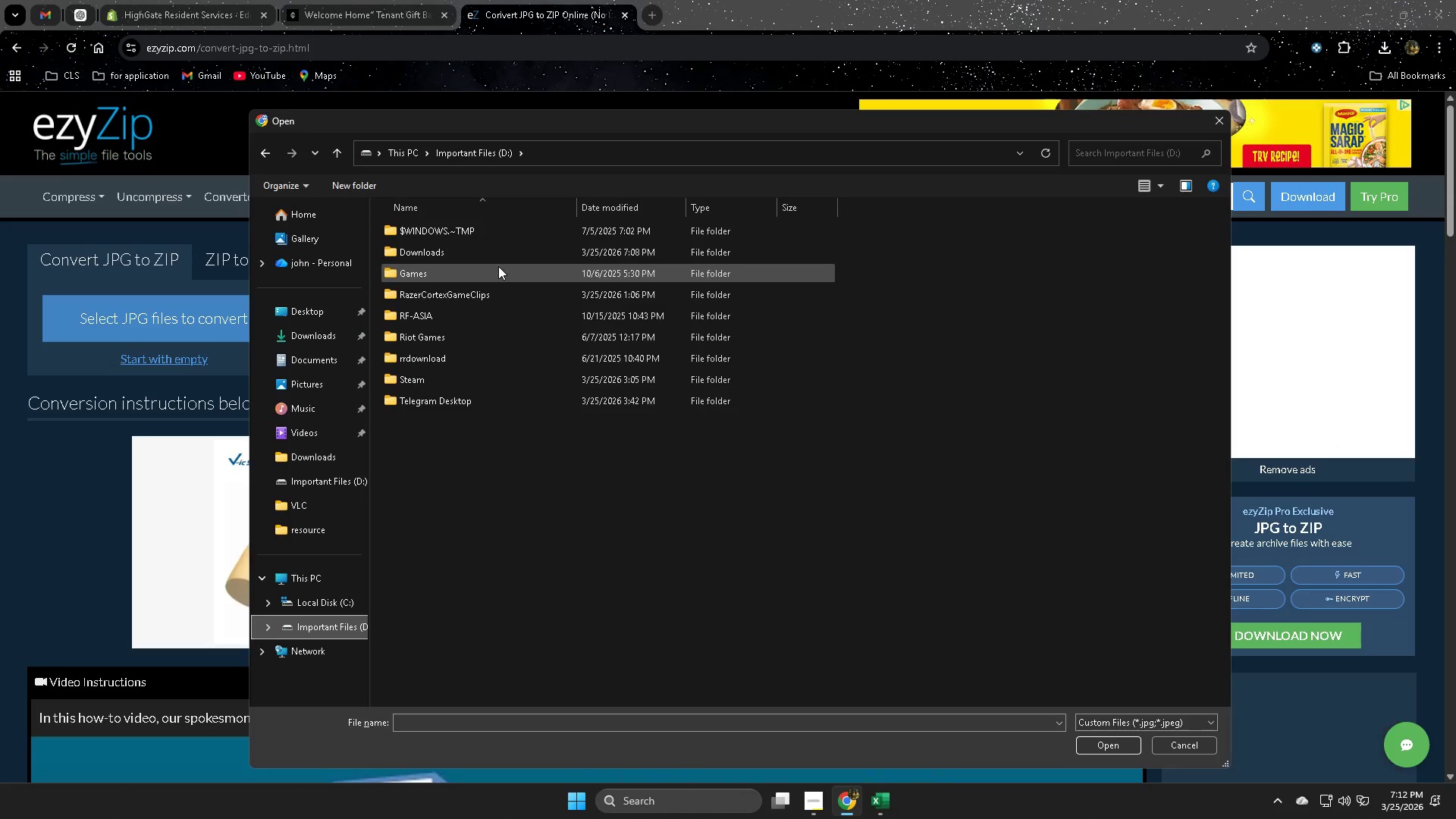 
double_click([504, 252])
 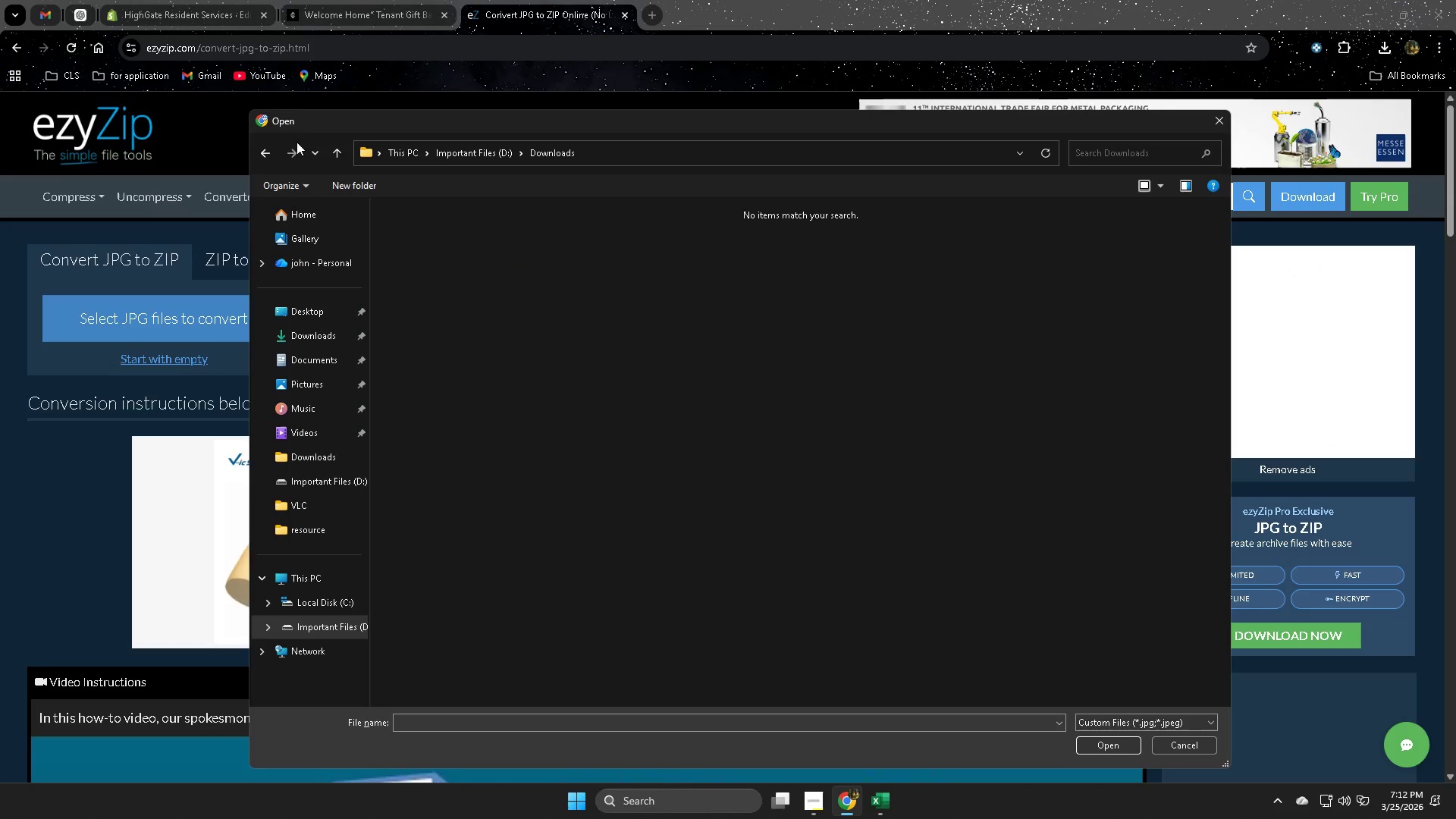 
left_click([331, 155])
 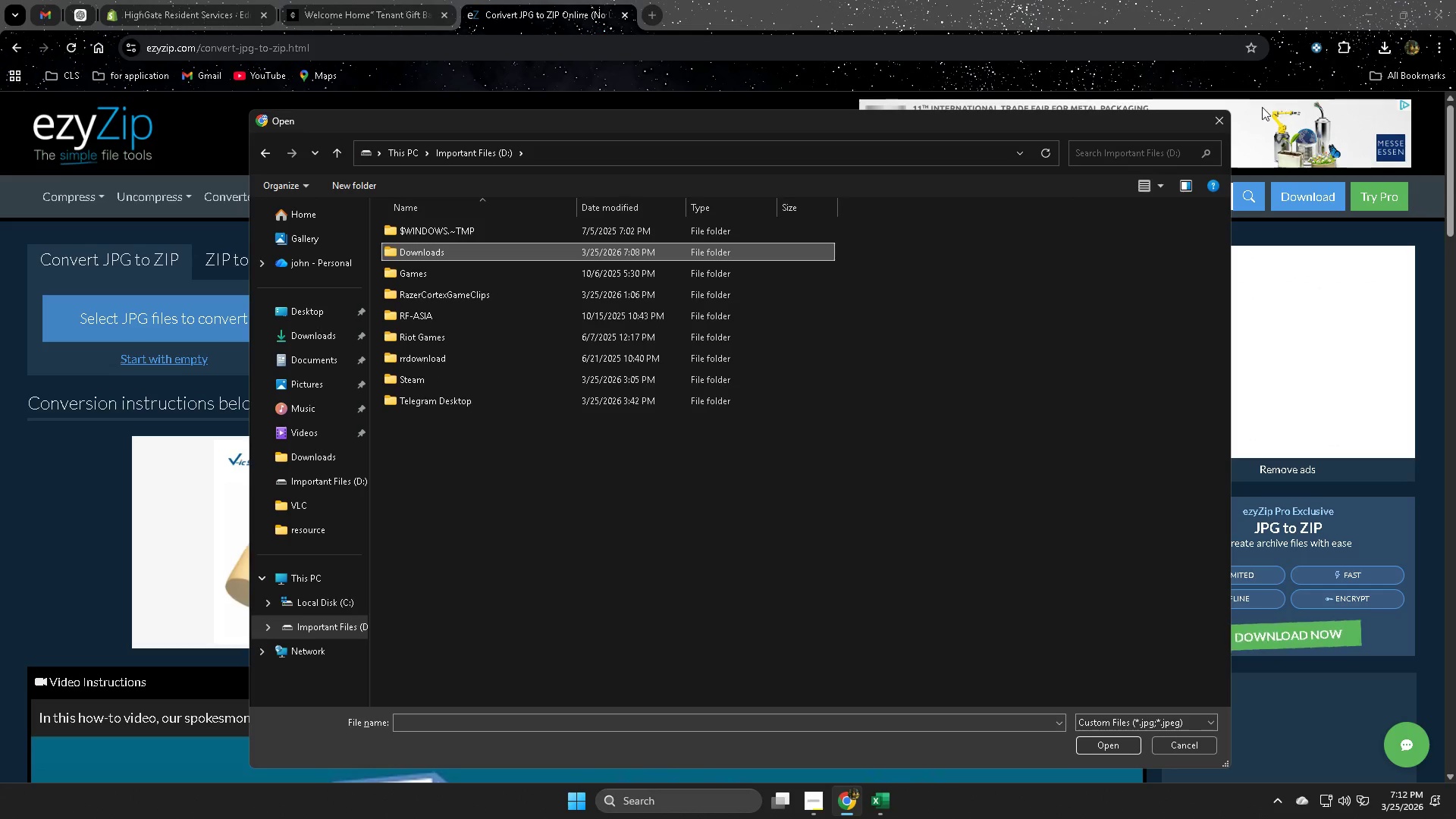 
left_click([1219, 124])
 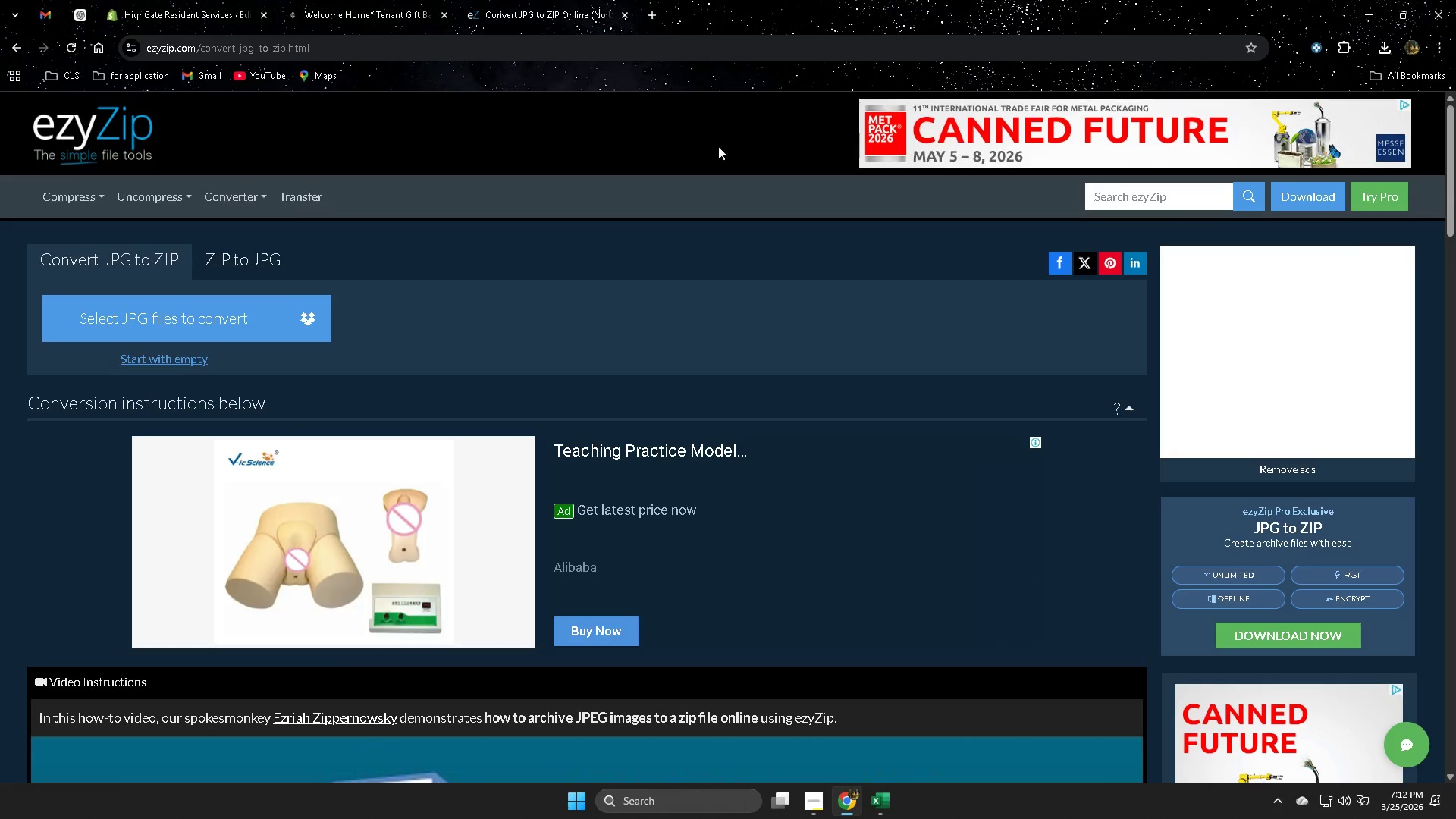 
mouse_move([1354, 64])
 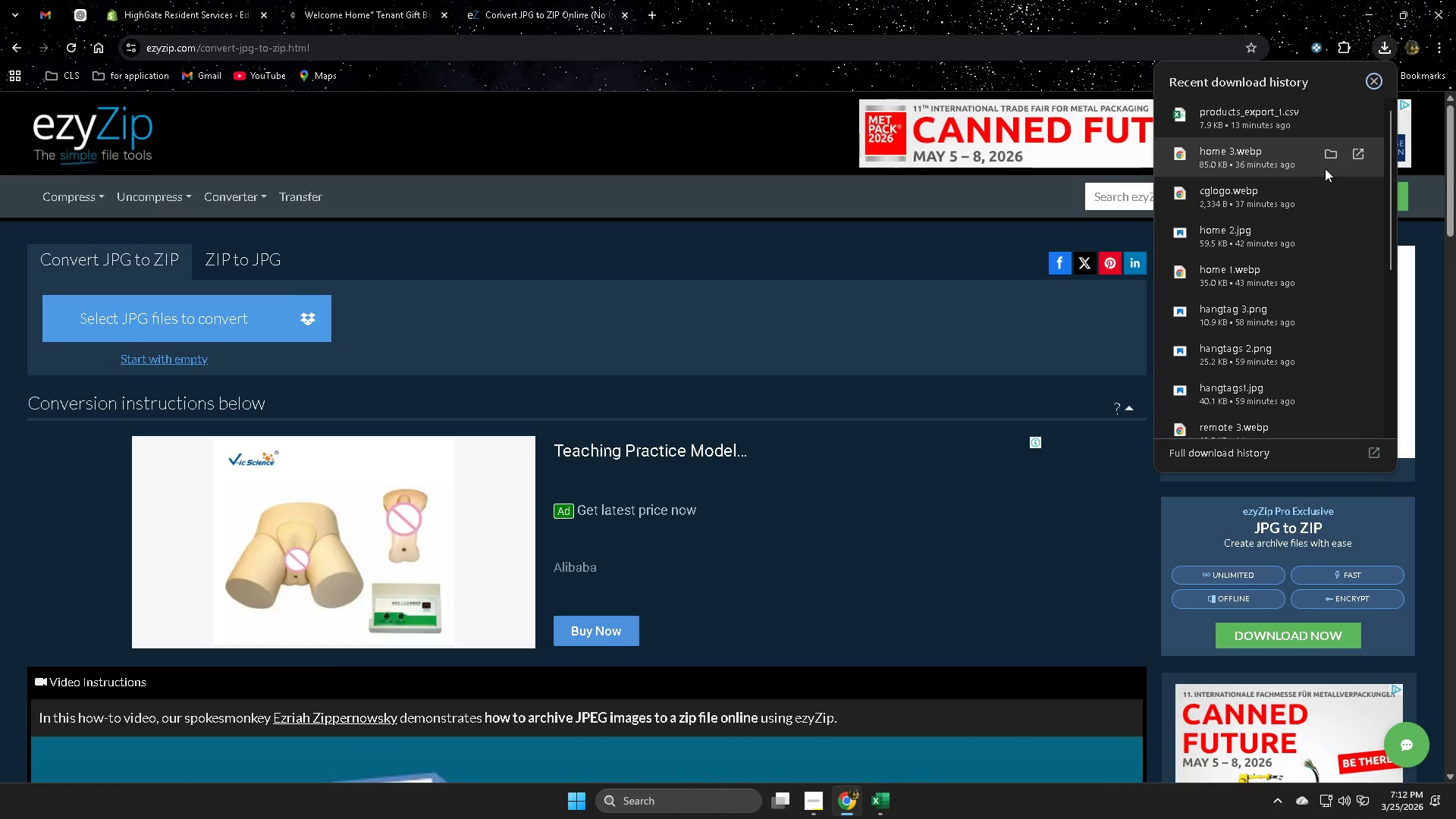 
left_click([1312, 453])
 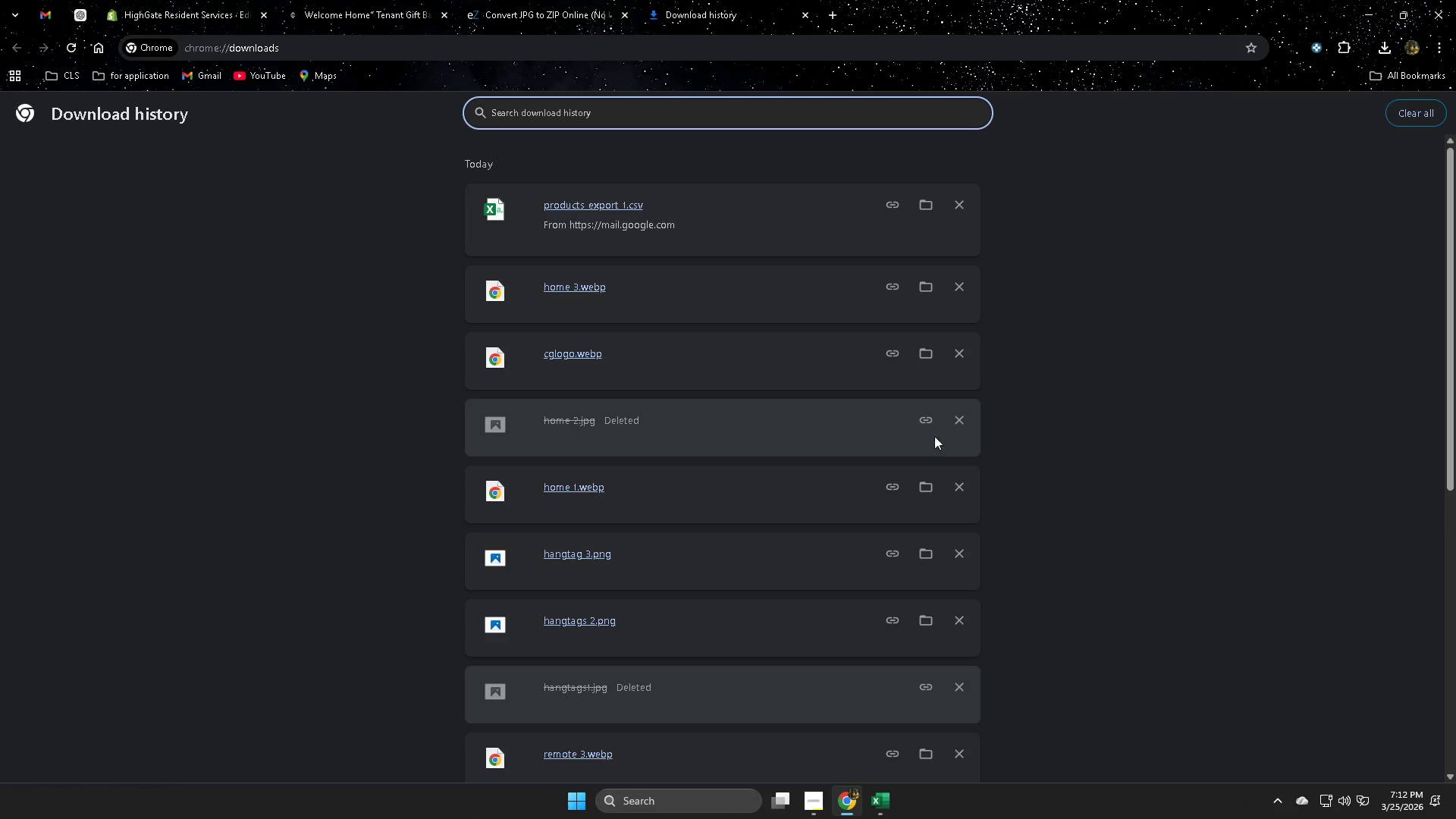 
left_click([966, 419])
 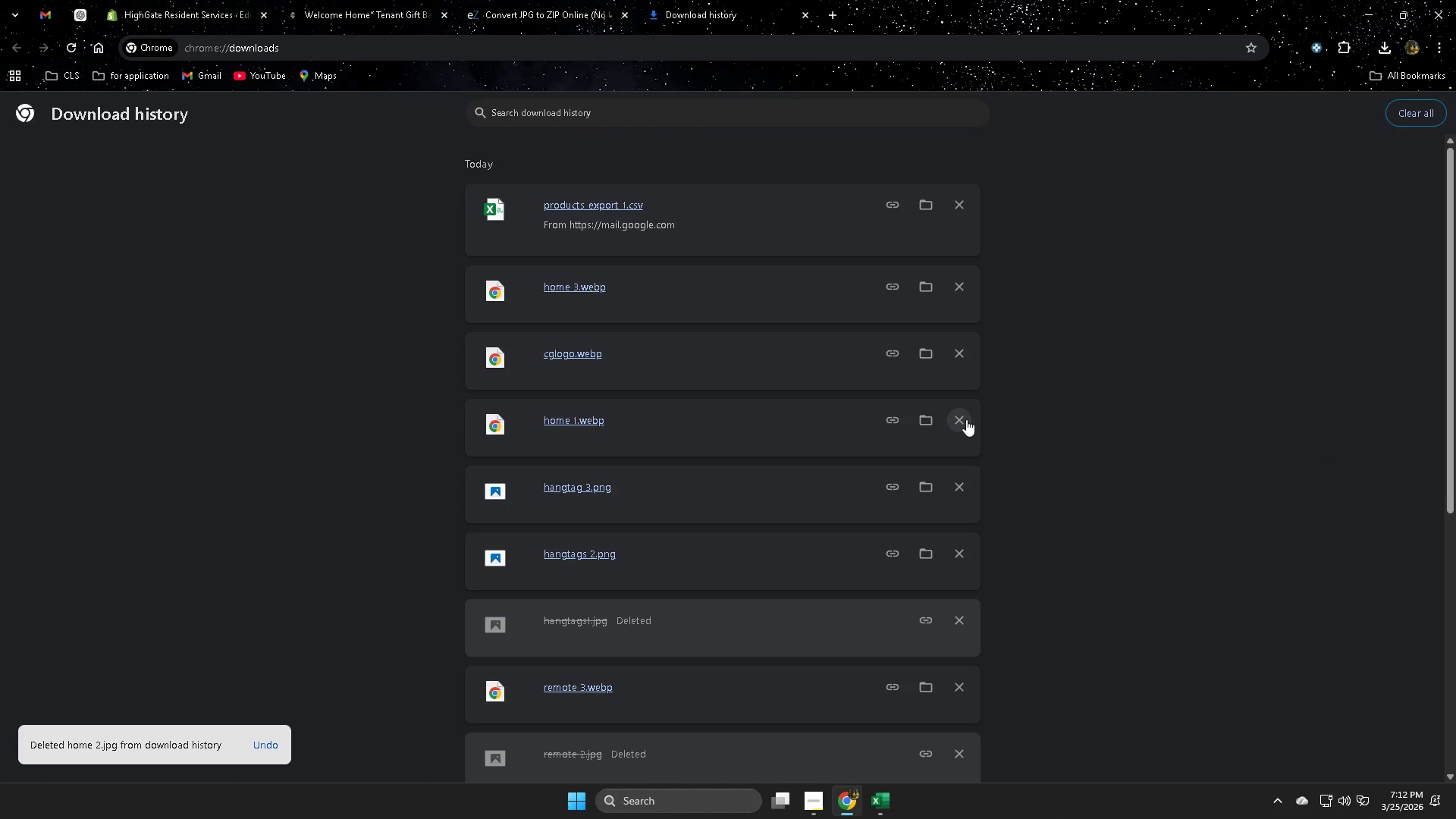 
left_click([966, 419])
 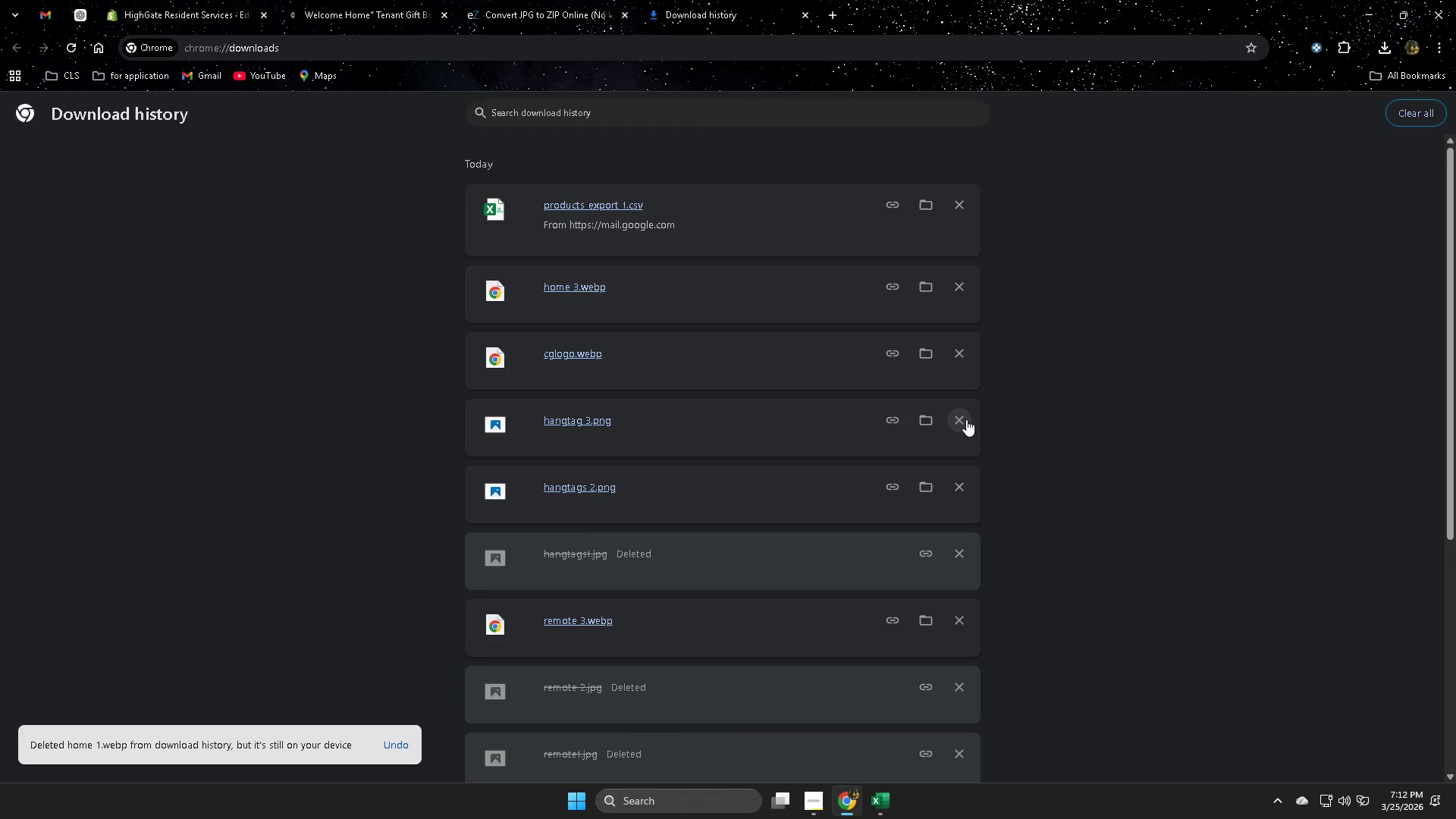 
left_click([966, 419])
 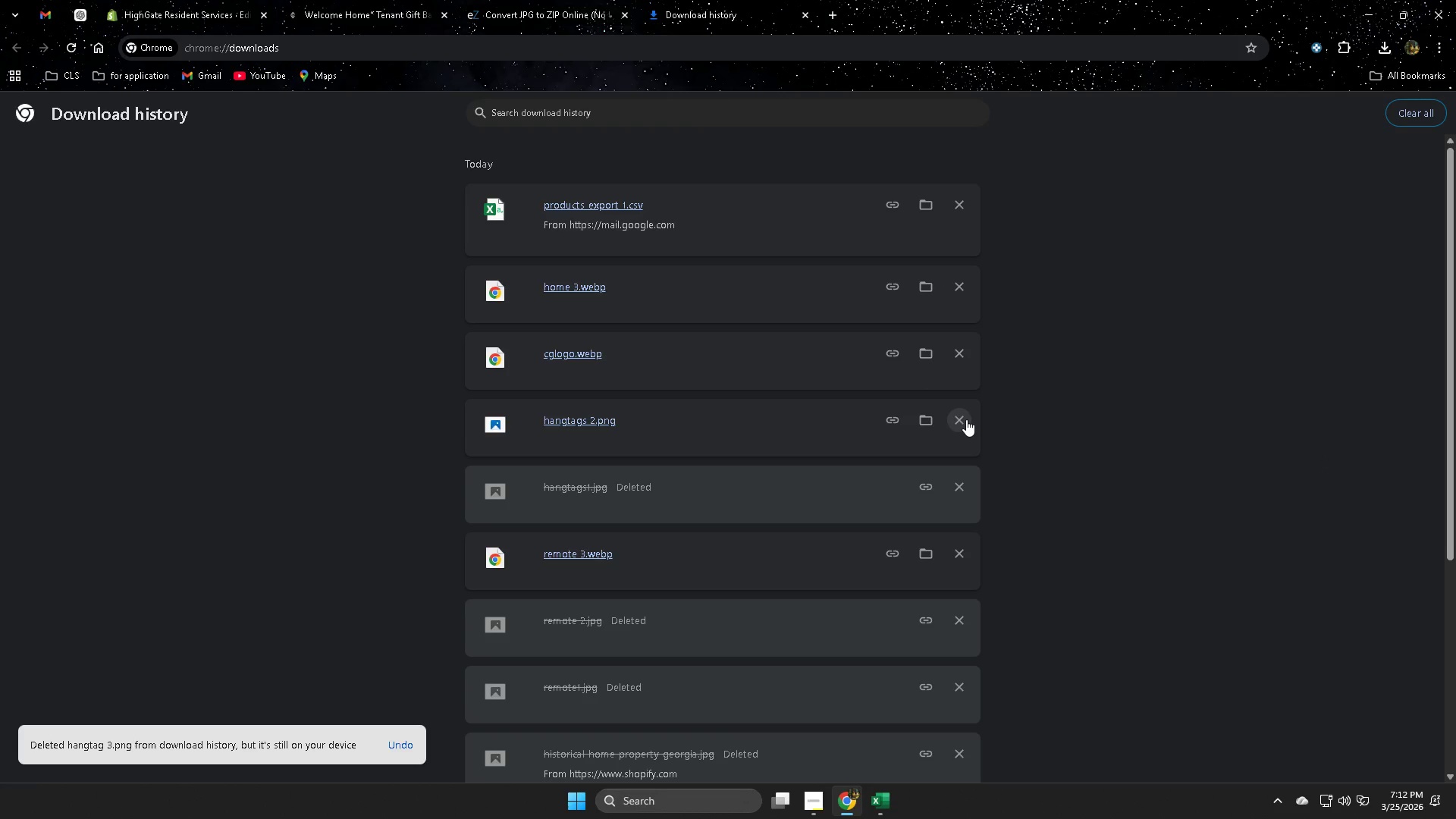 
left_click([966, 419])
 